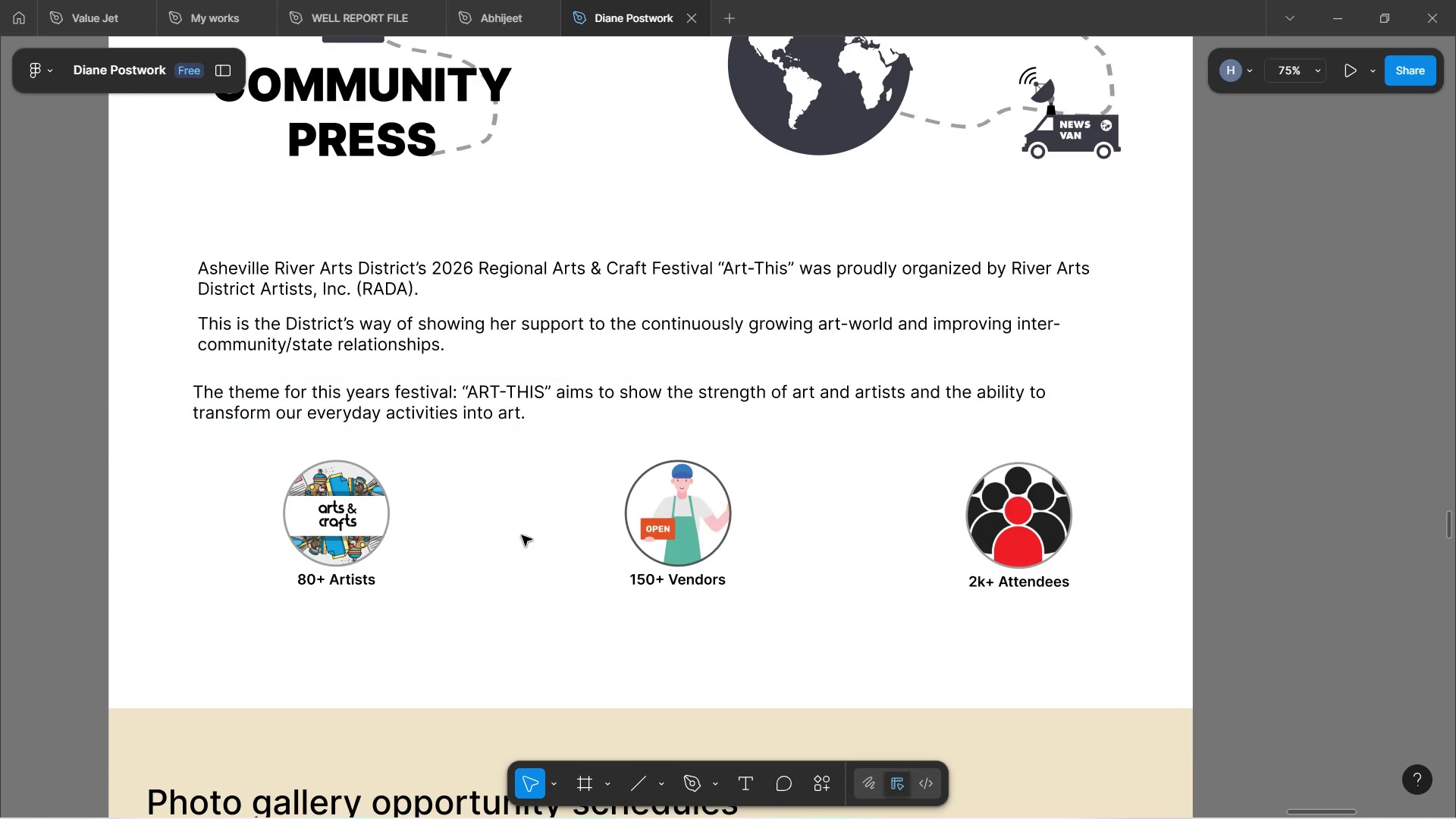 
wait(6.49)
 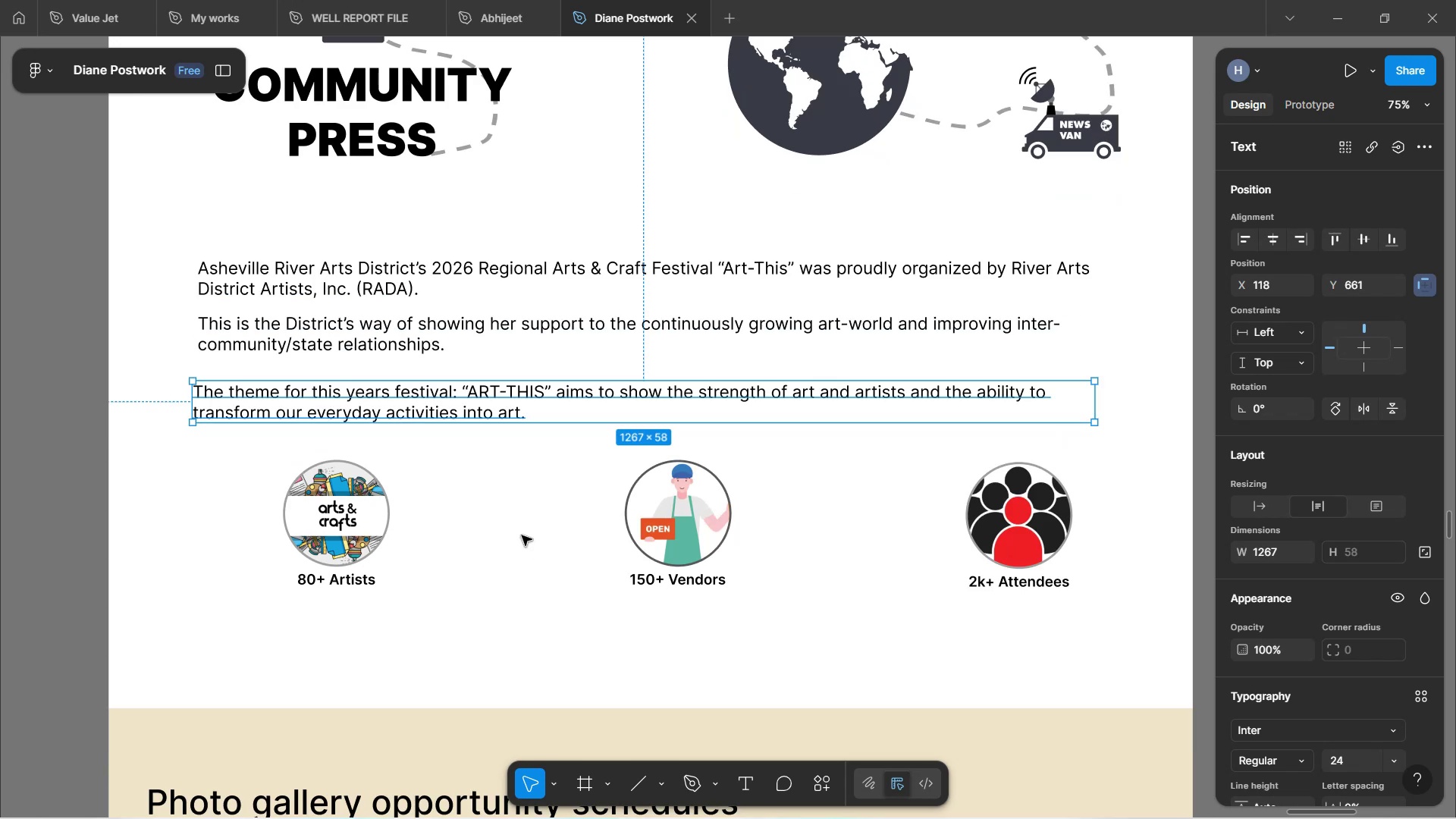 
scroll: coordinate [455, 438], scroll_direction: up, amount: 2.0
 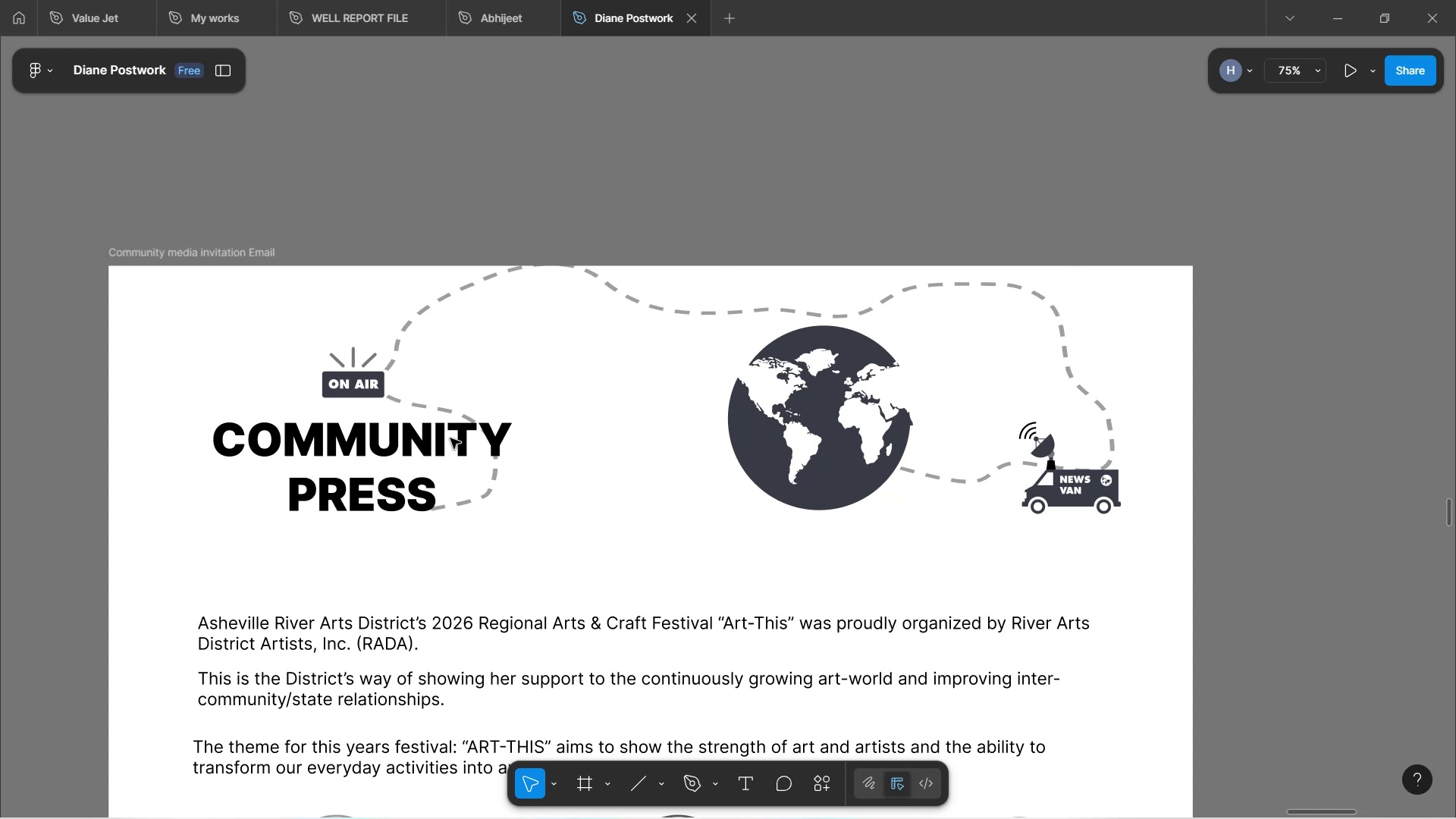 
scroll: coordinate [508, 482], scroll_direction: down, amount: 4.0
 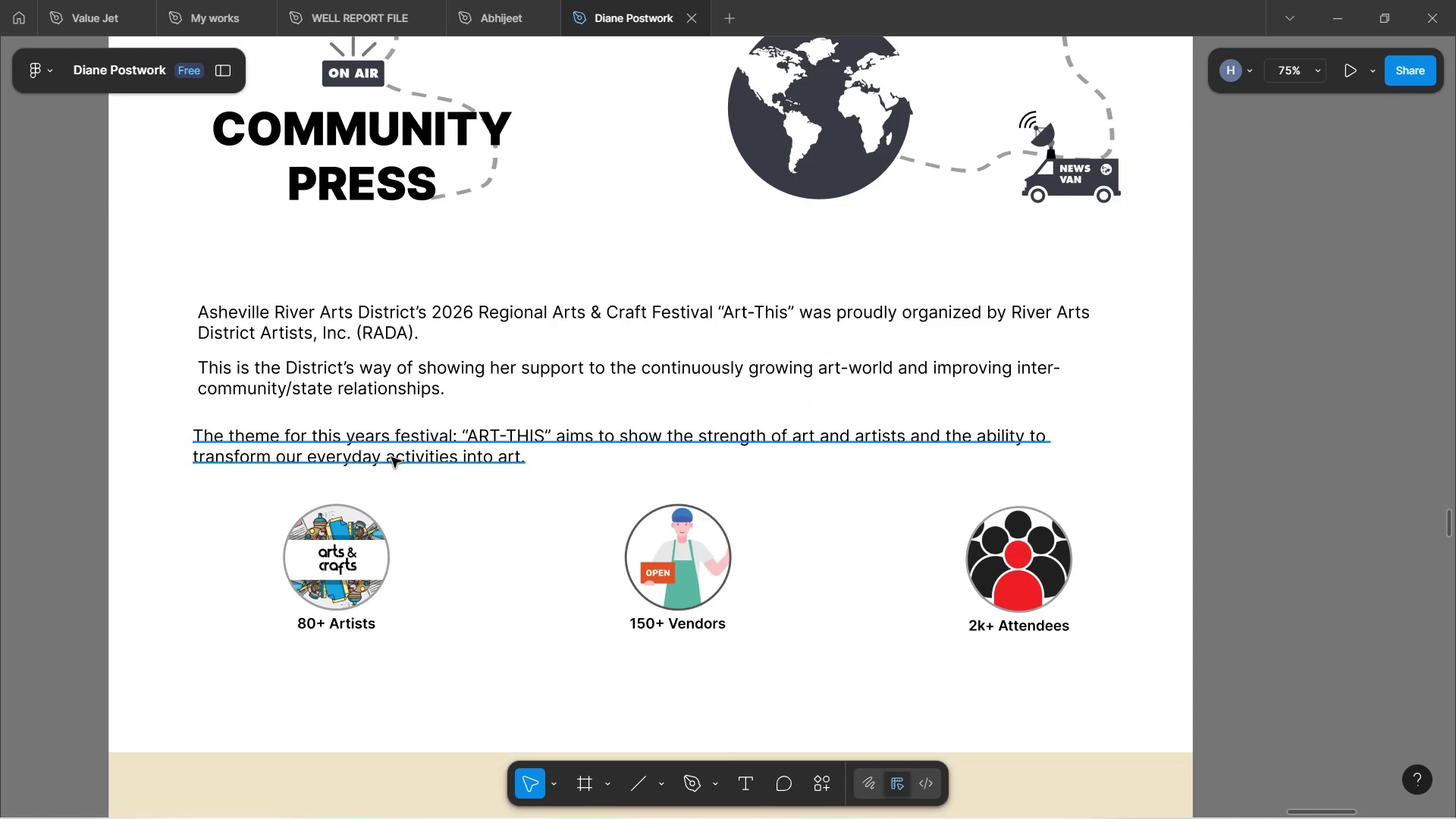 
left_click_drag(start_coordinate=[391, 457], to_coordinate=[394, 448])
 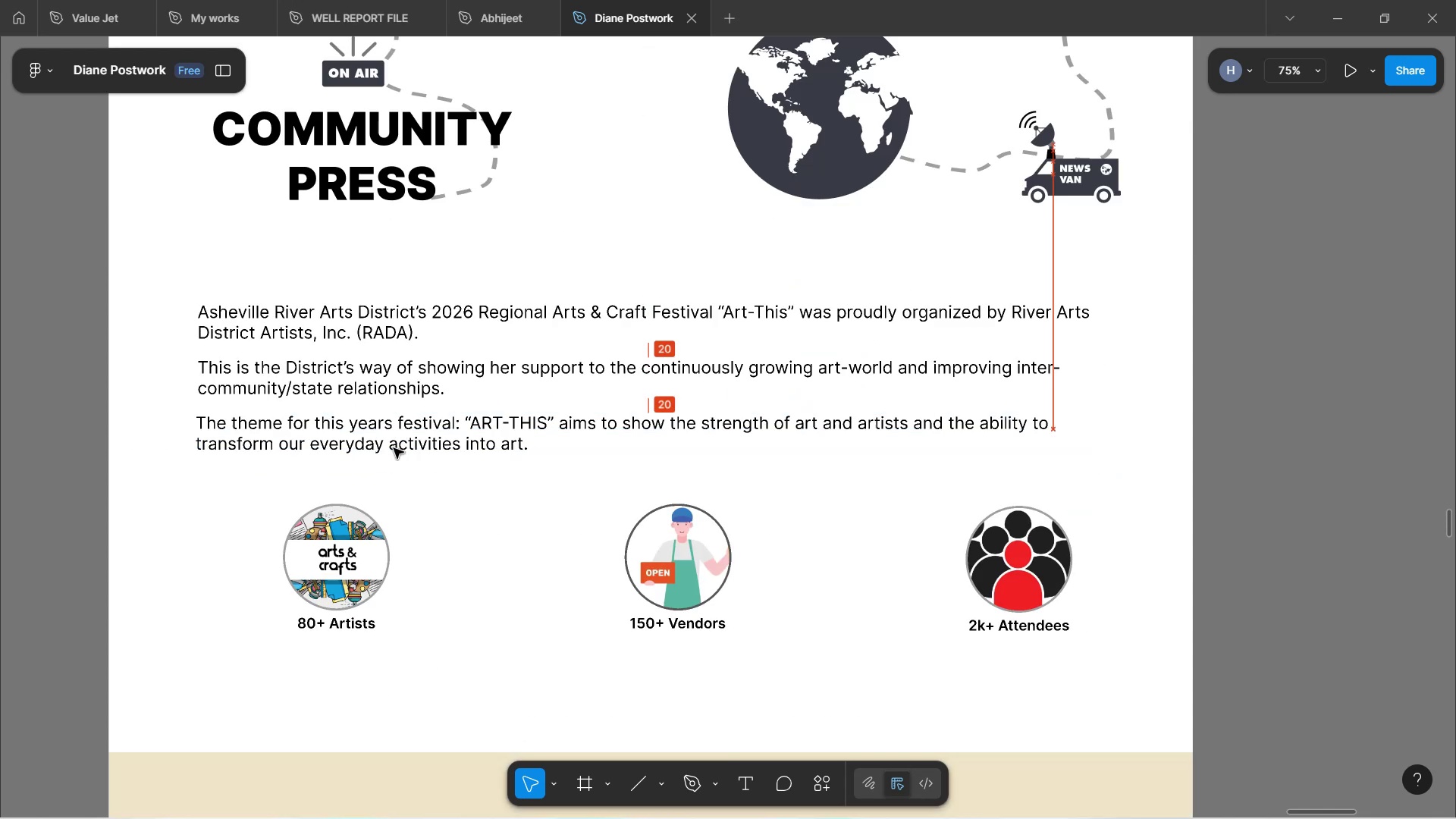 
double_click([394, 448])
 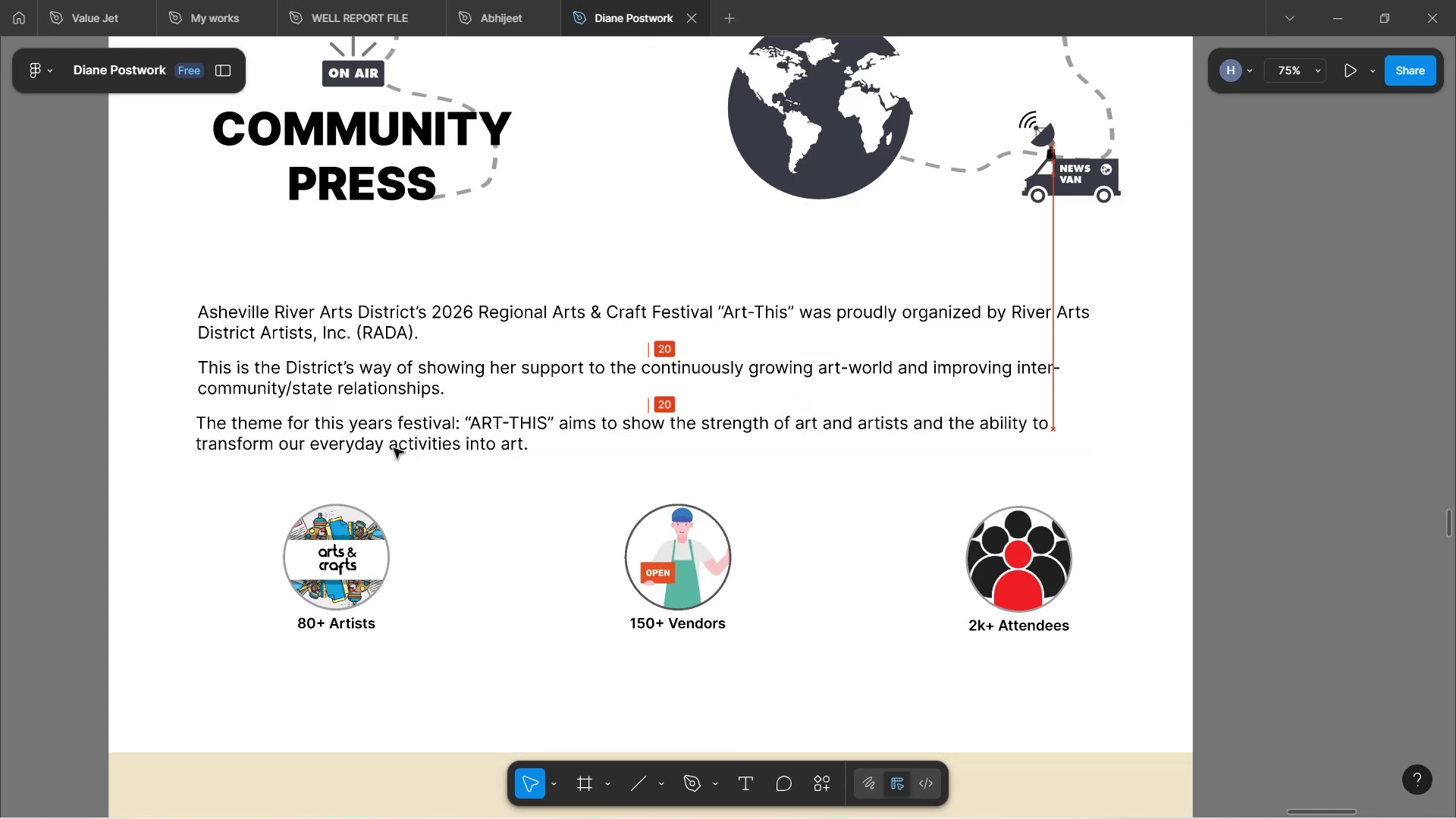 
left_click_drag(start_coordinate=[392, 449], to_coordinate=[379, 452])
 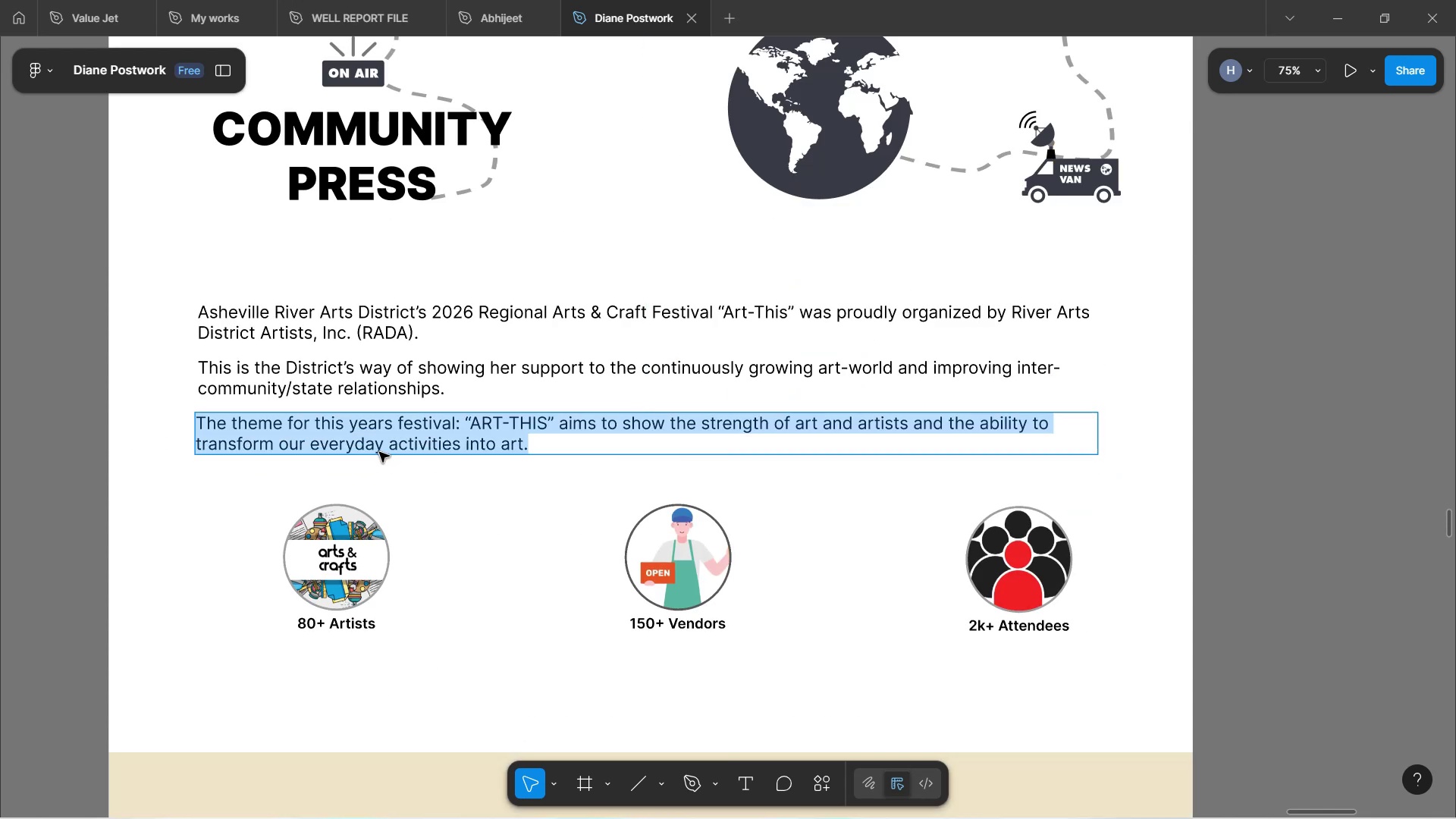 
triple_click([379, 452])
 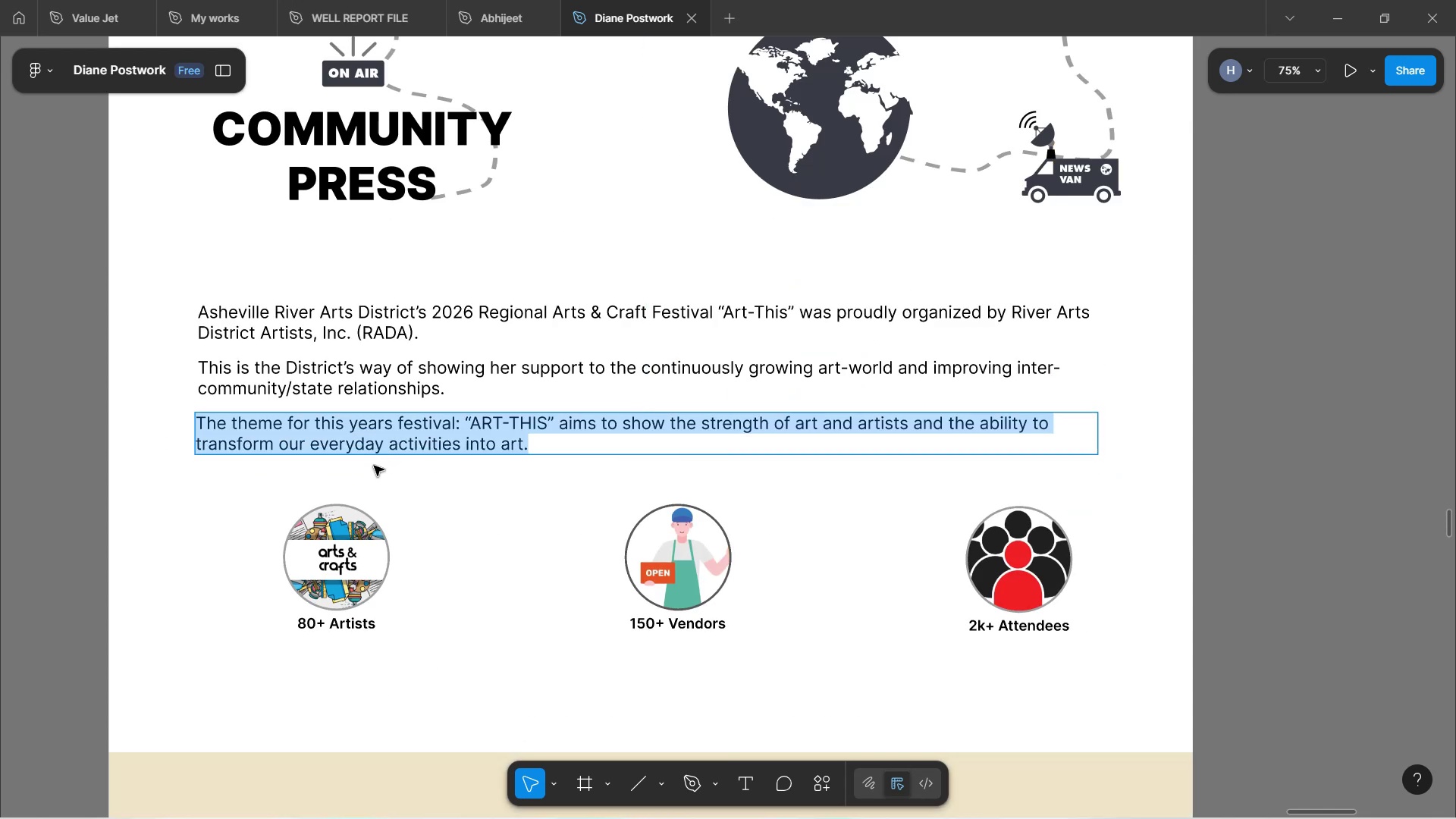 
left_click_drag(start_coordinate=[426, 512], to_coordinate=[418, 508])
 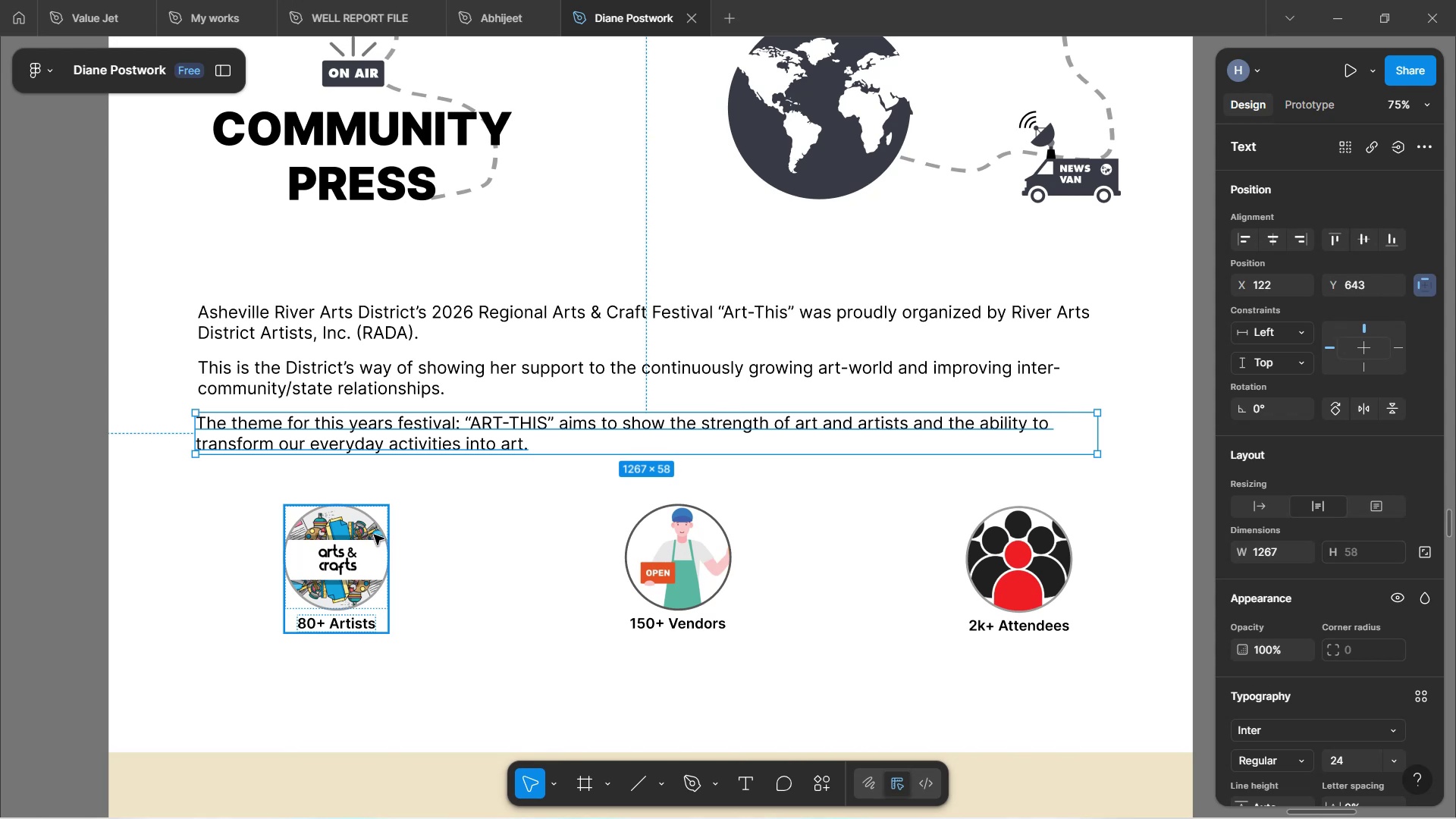 
wait(6.89)
 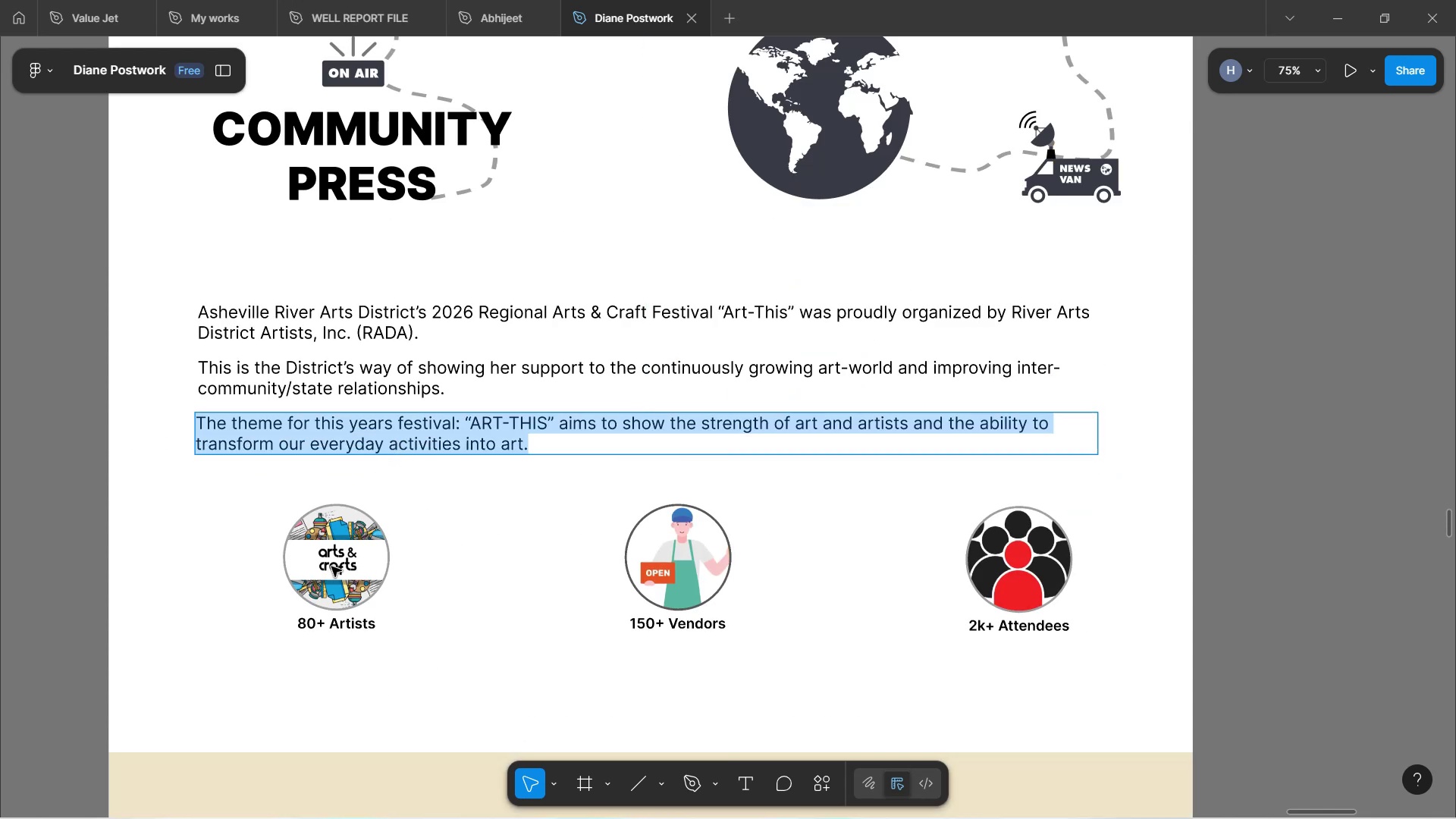 
hold_key(key=AltLeft, duration=1.5)
left_click_drag(start_coordinate=[387, 444], to_coordinate=[410, 694])
 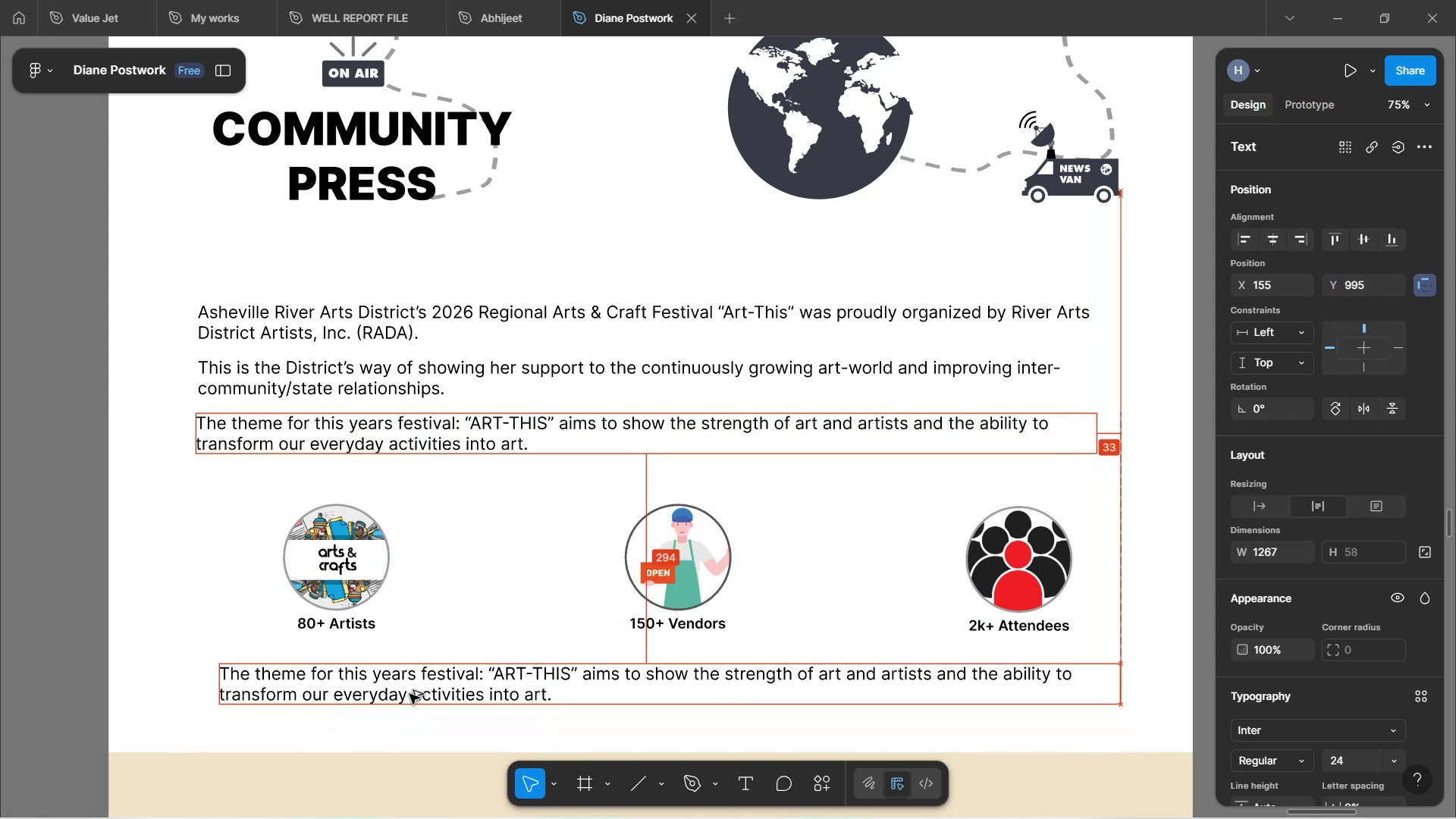 
hold_key(key=AltLeft, duration=0.67)
 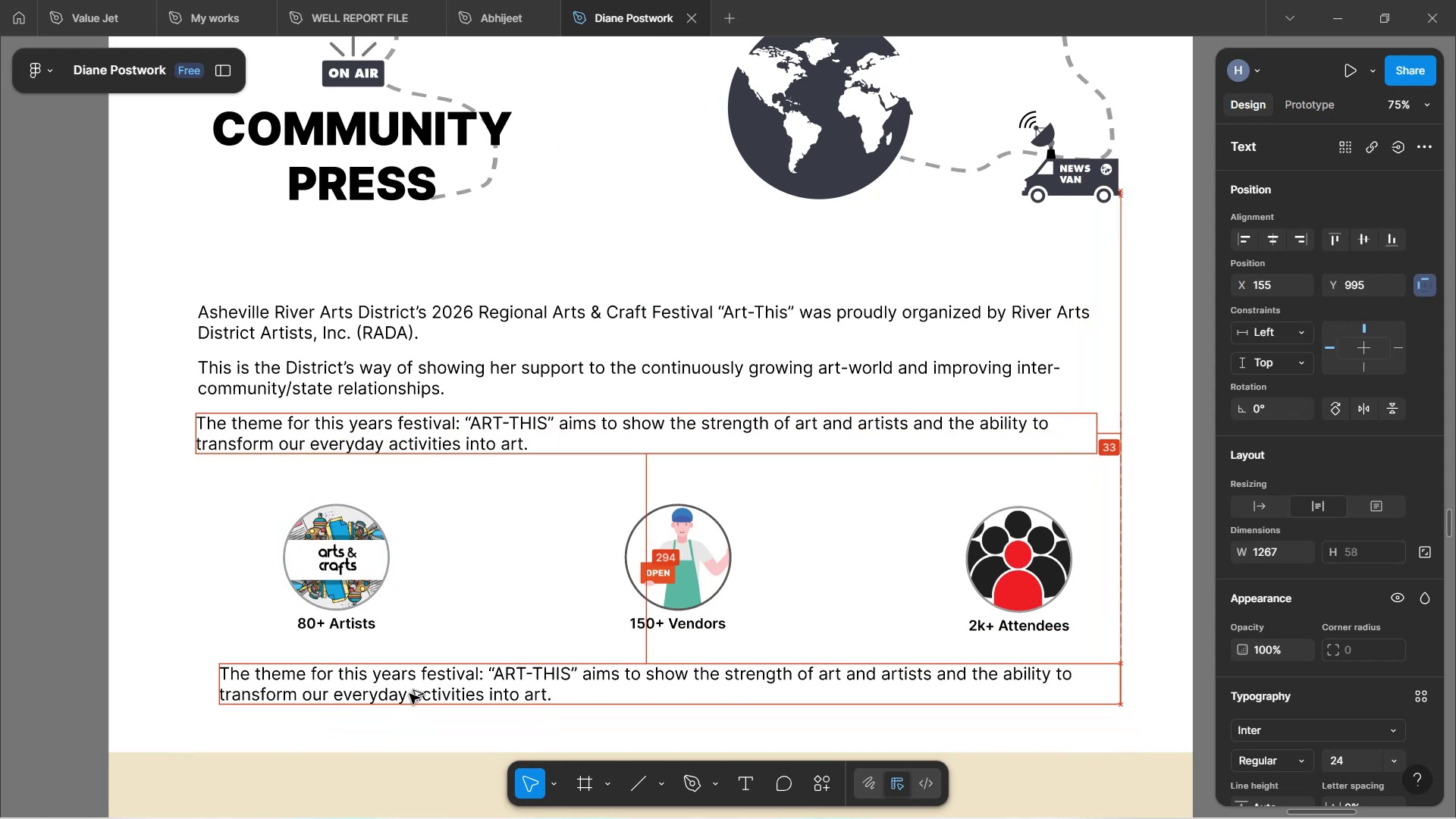 
double_click([410, 694])
 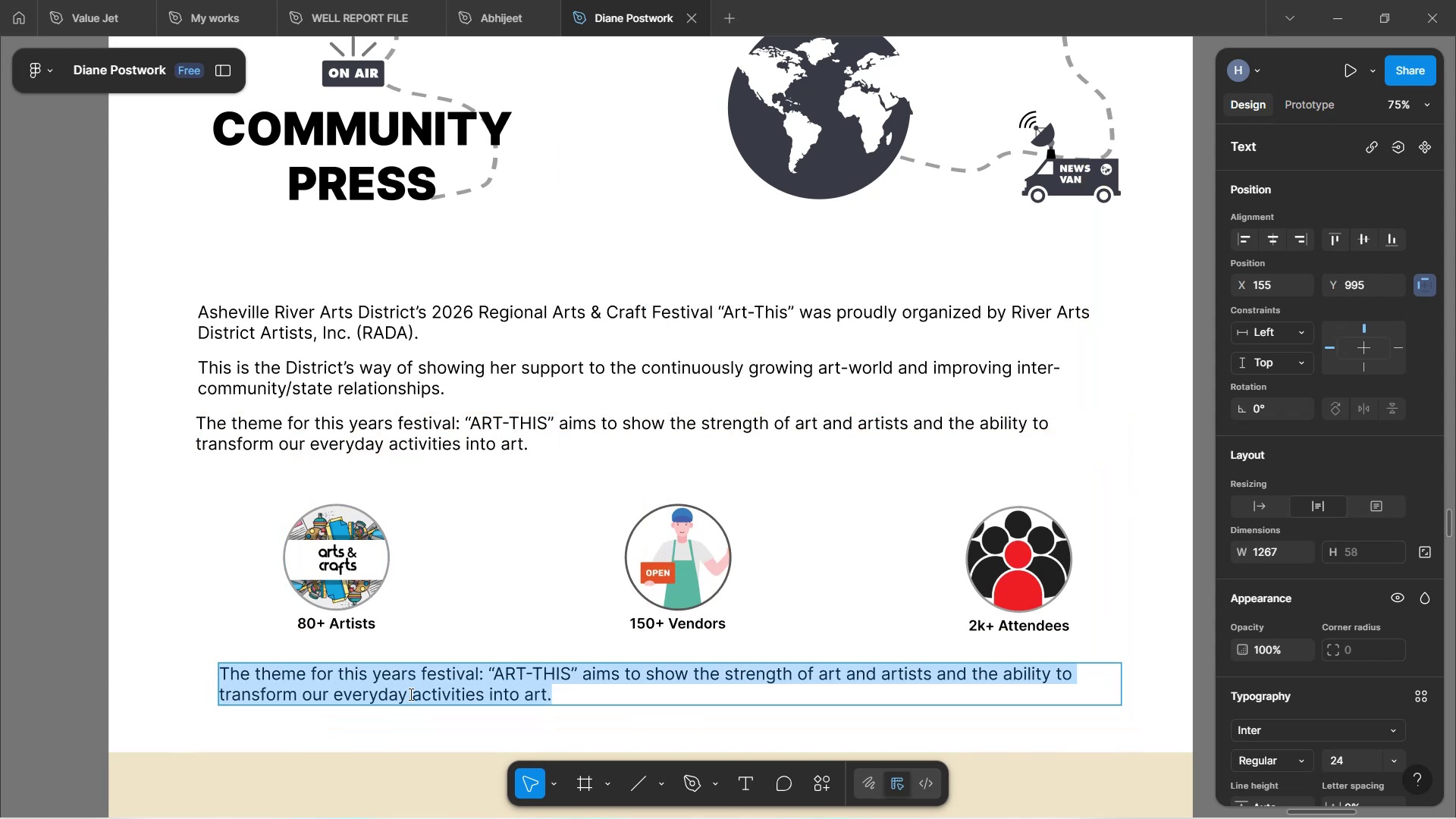 
type(With over )
 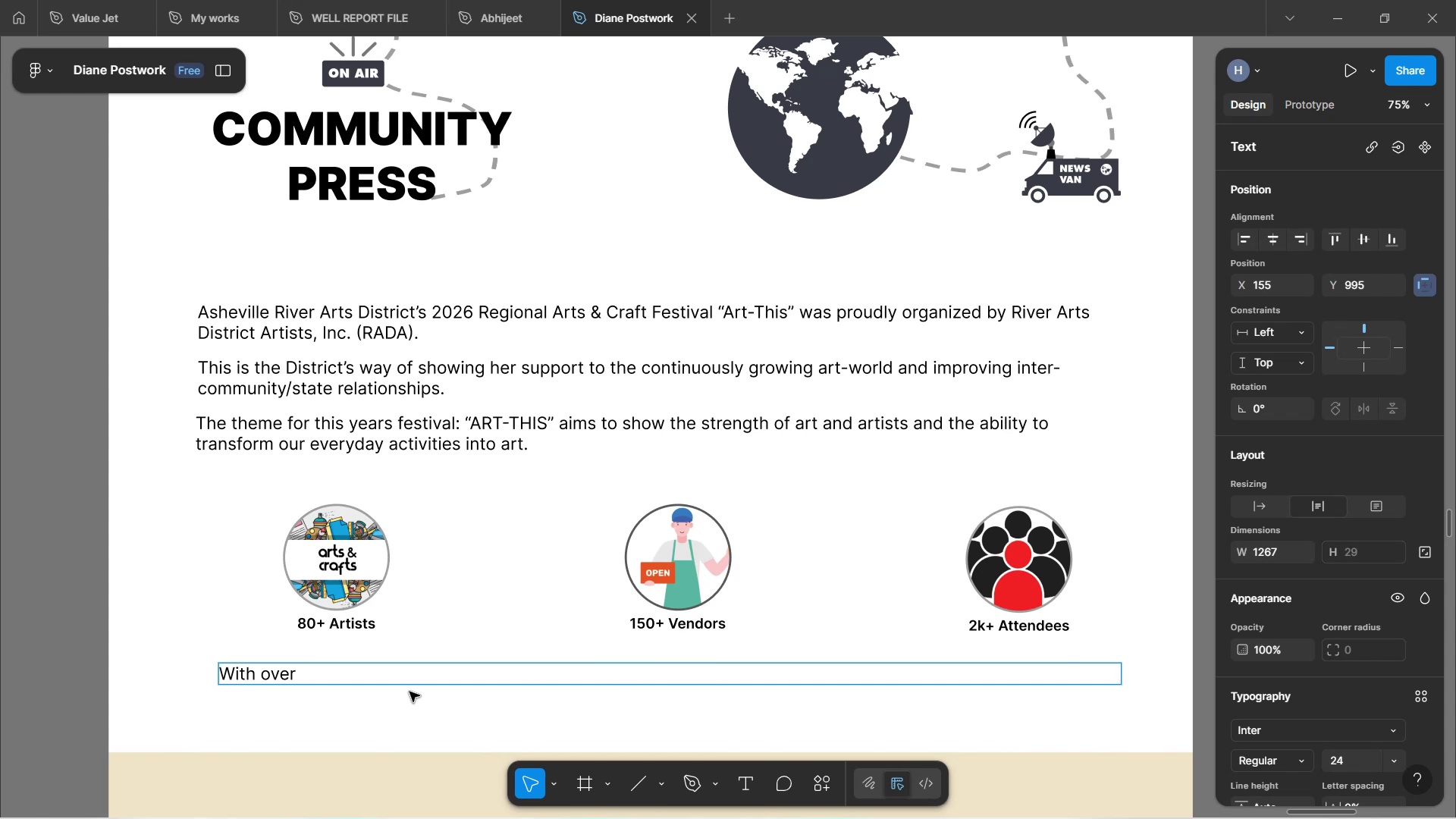 
wait(6.51)
 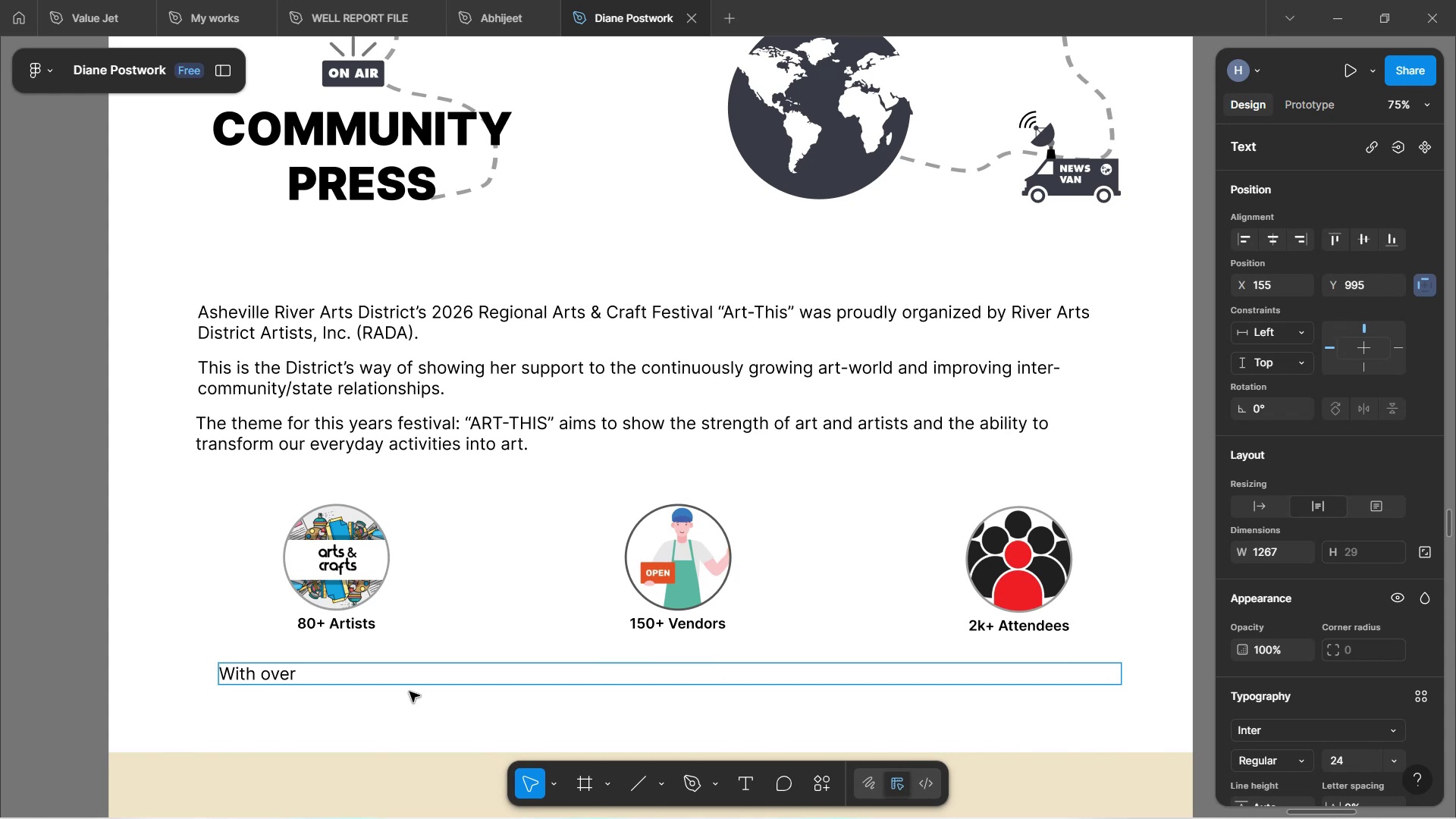 
hold_key(key=Backspace, duration=0.56)
 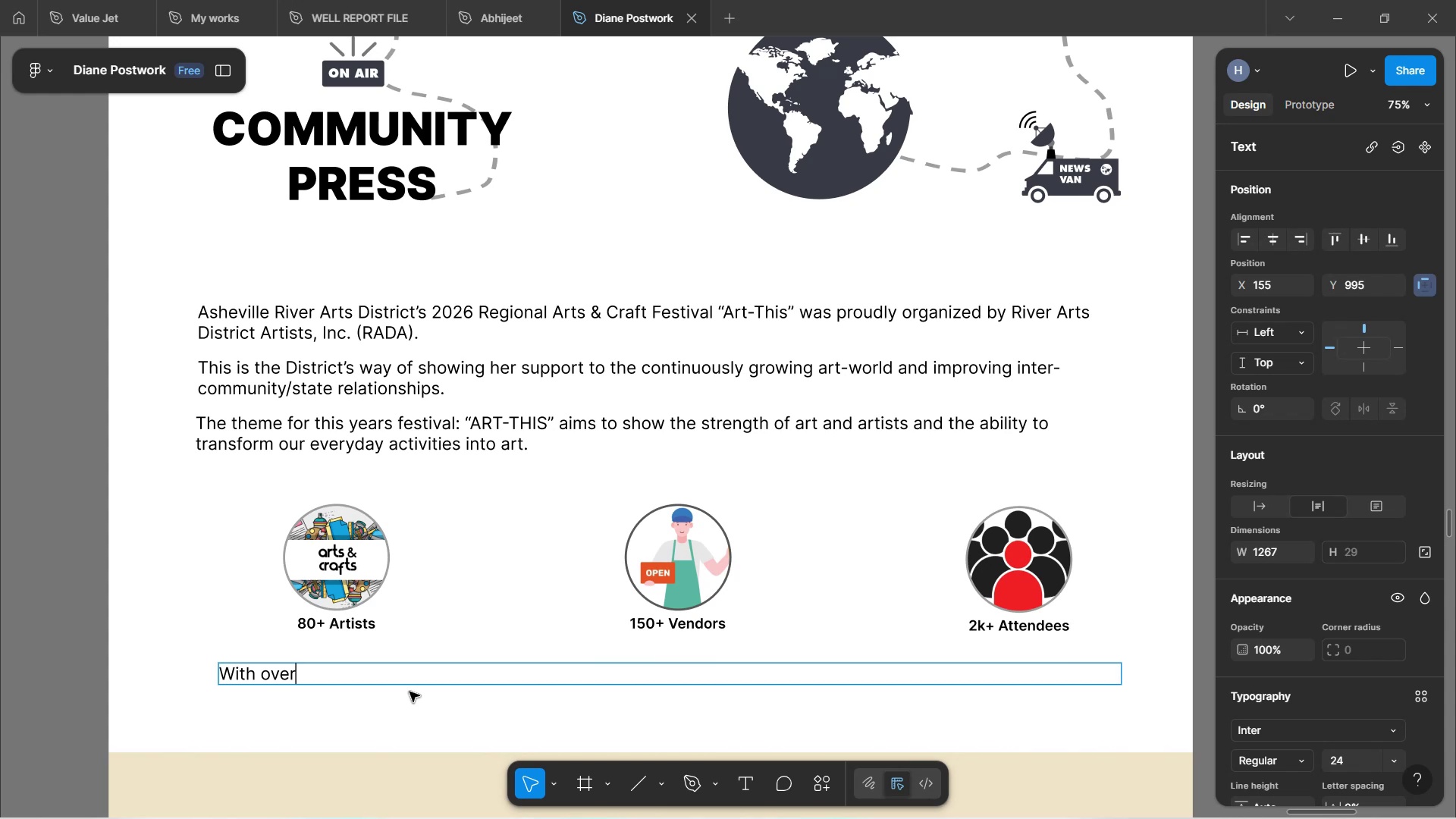 
key(Backspace)
key(Backspace)
key(Backspace)
type(80+ artists )
key(Backspace)
 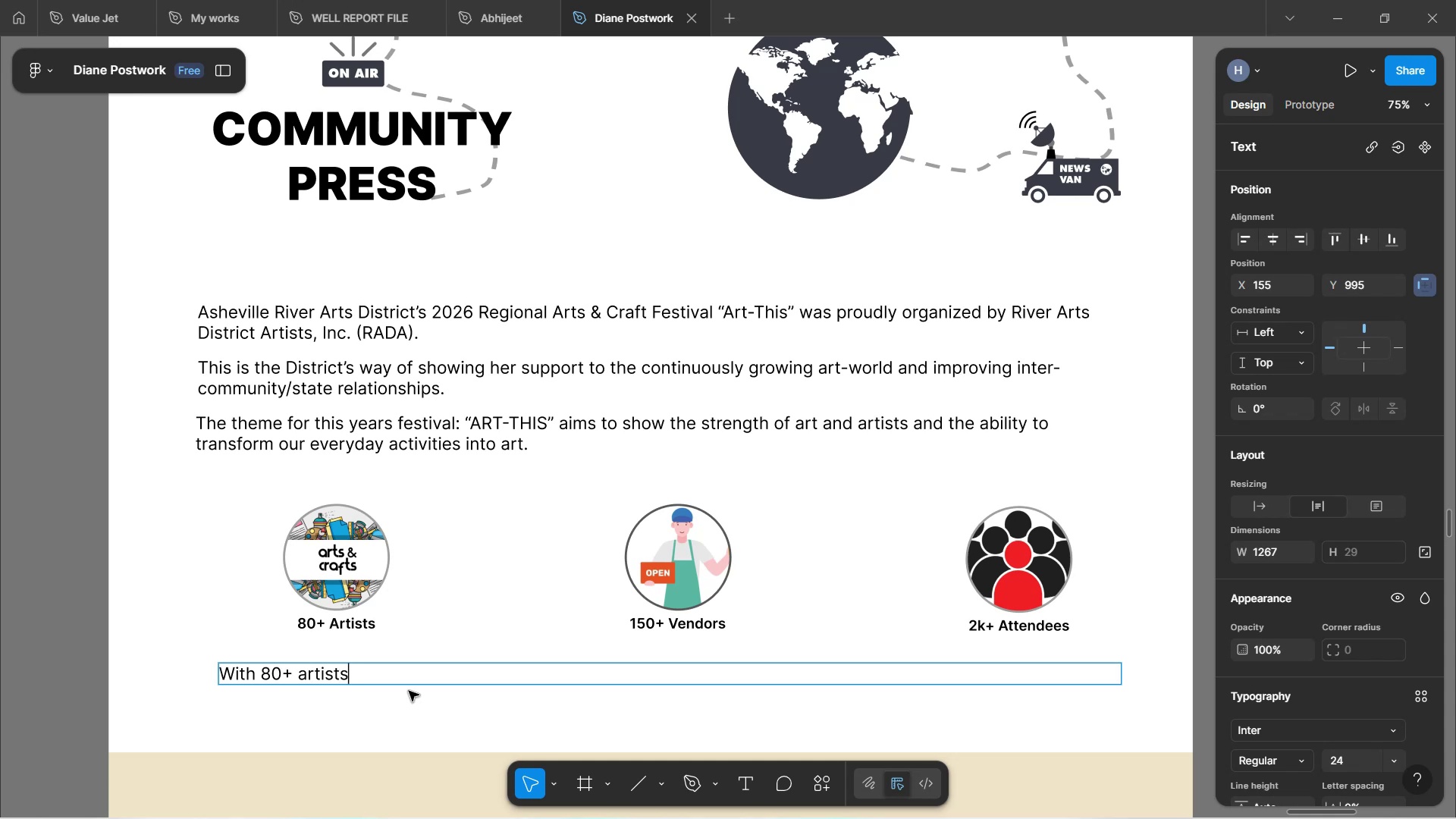 
wait(5.83)
 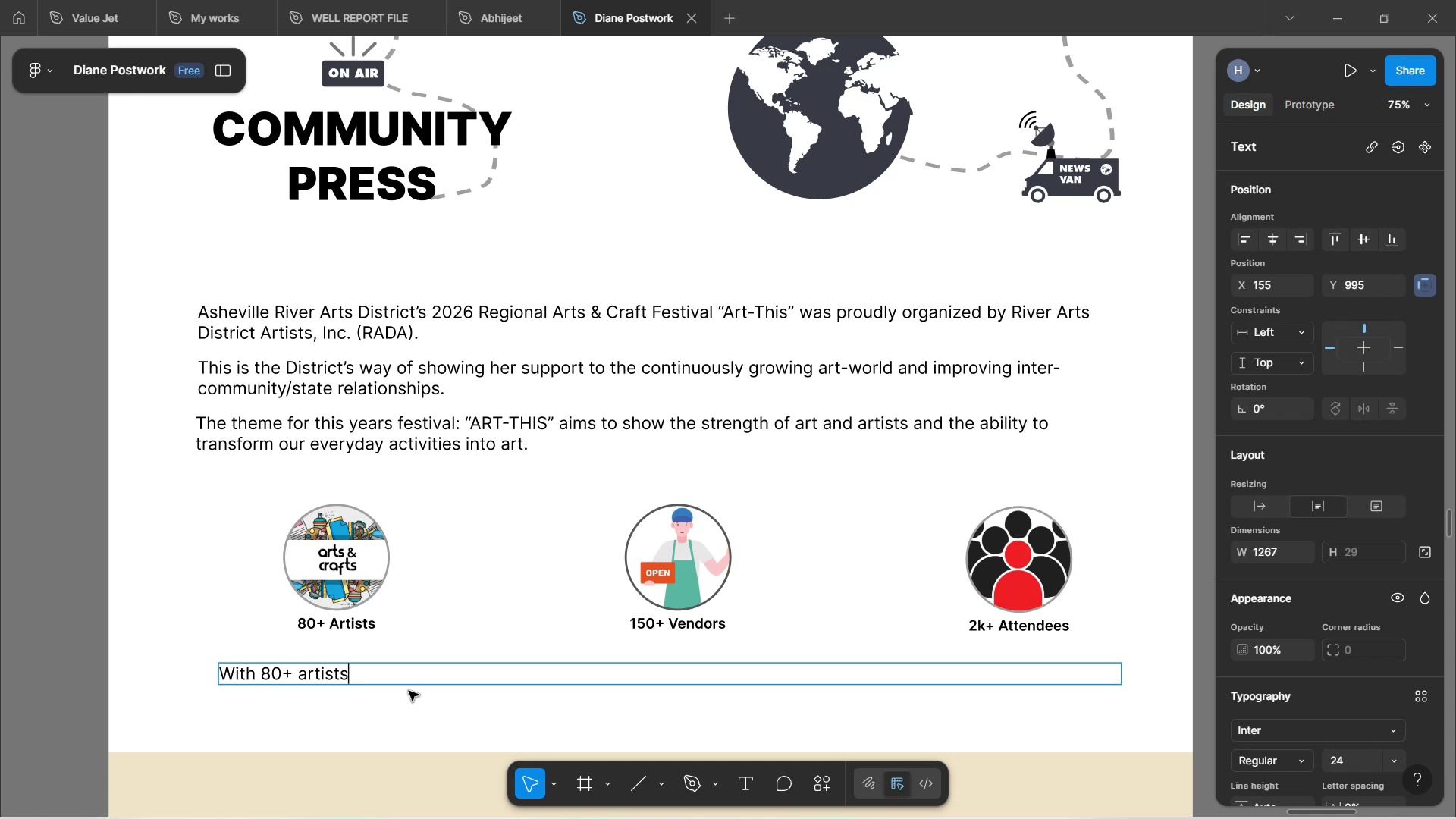 
key(Comma)
 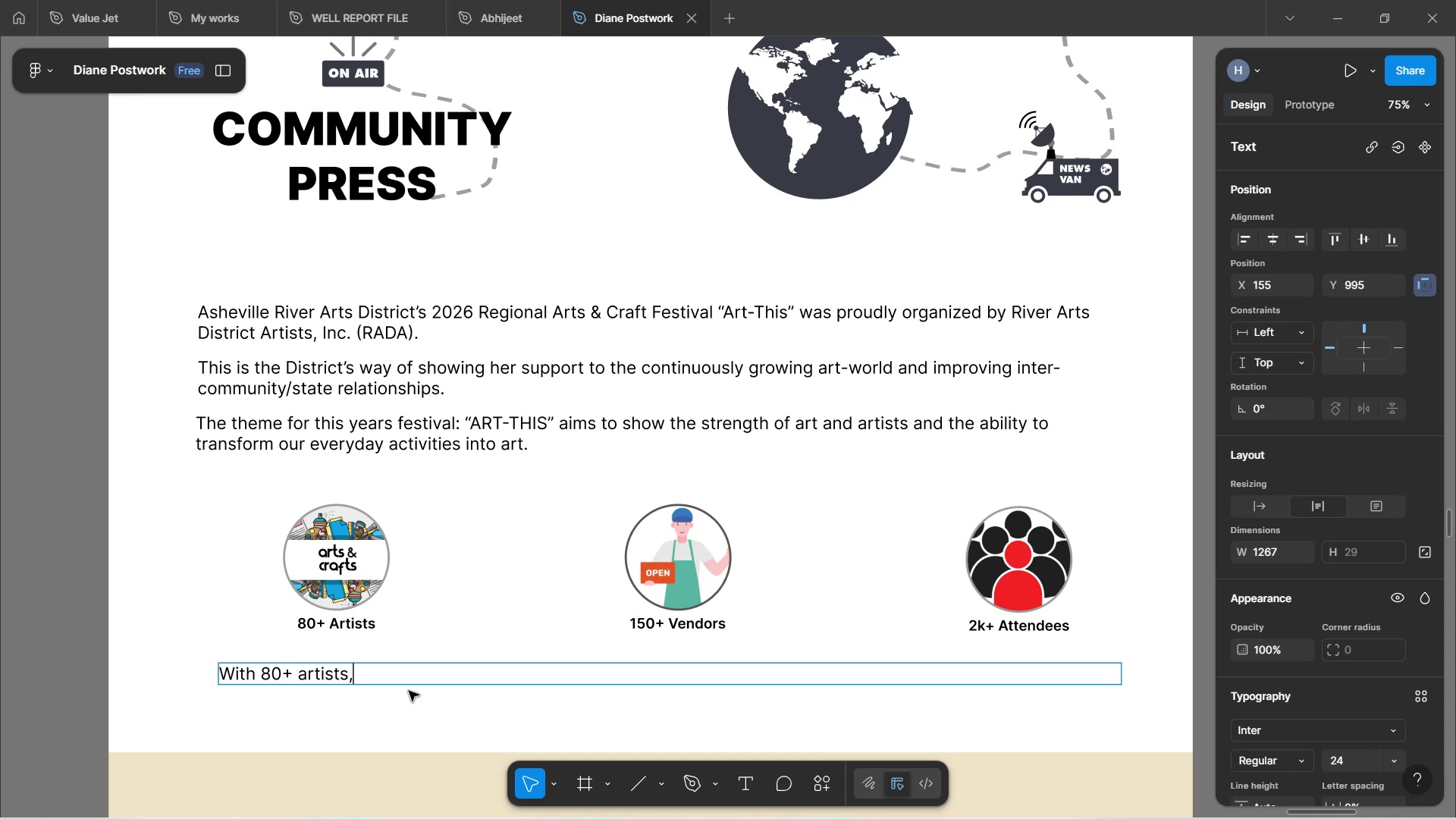 
key(Space)
 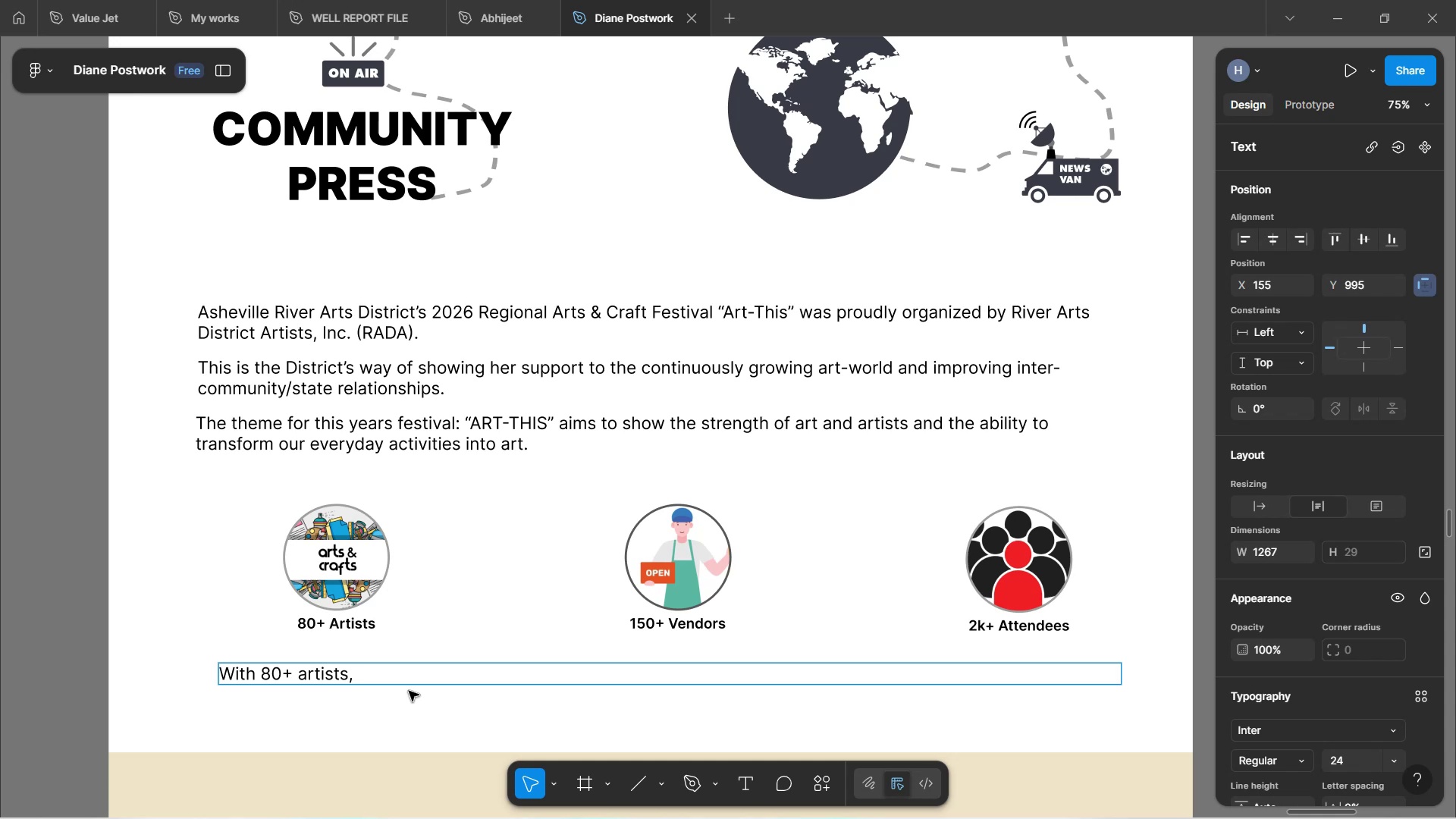 
wait(8.86)
 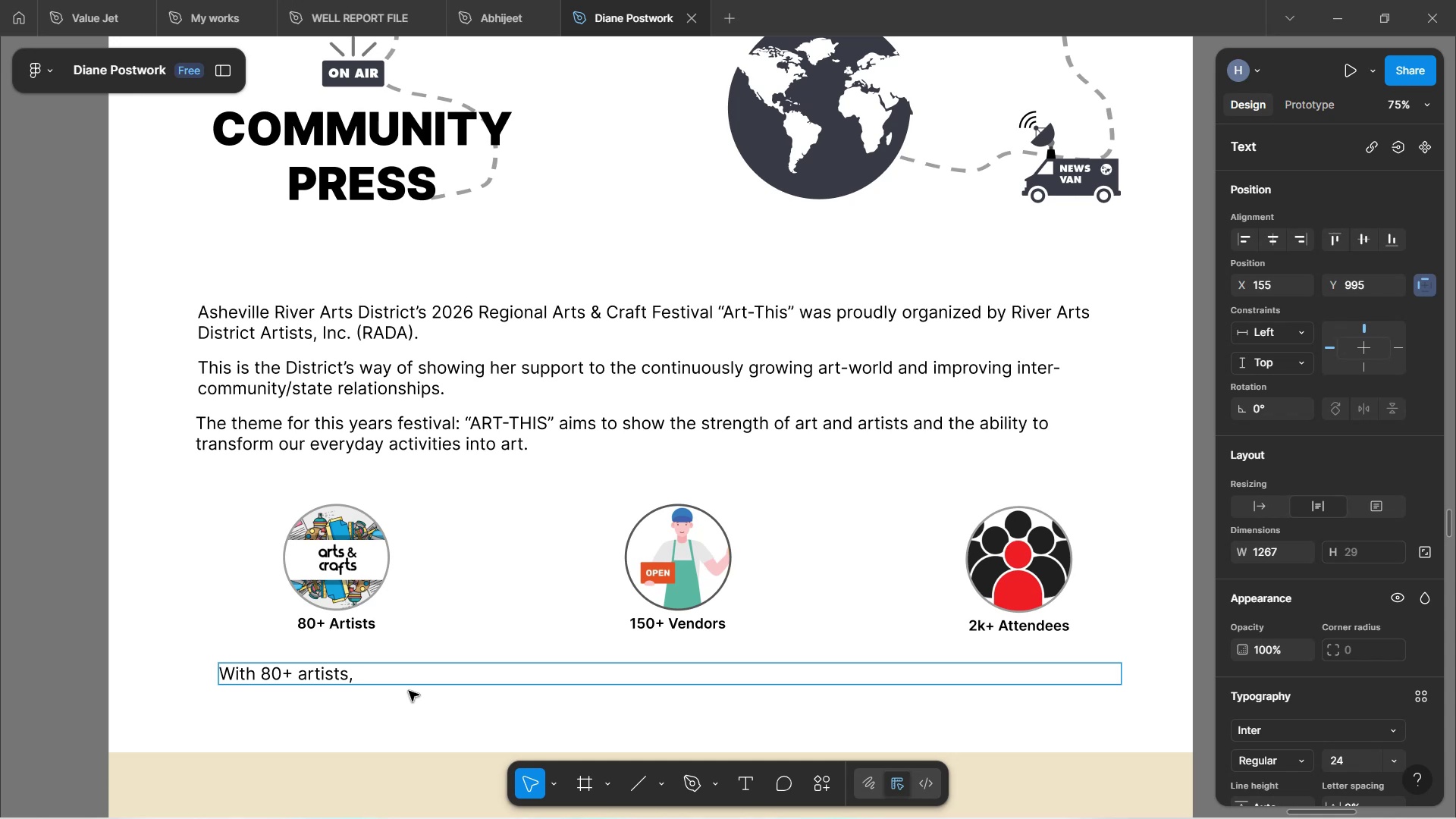 
type(150_)
key(Backspace)
type(+ Vendors and over 2)
 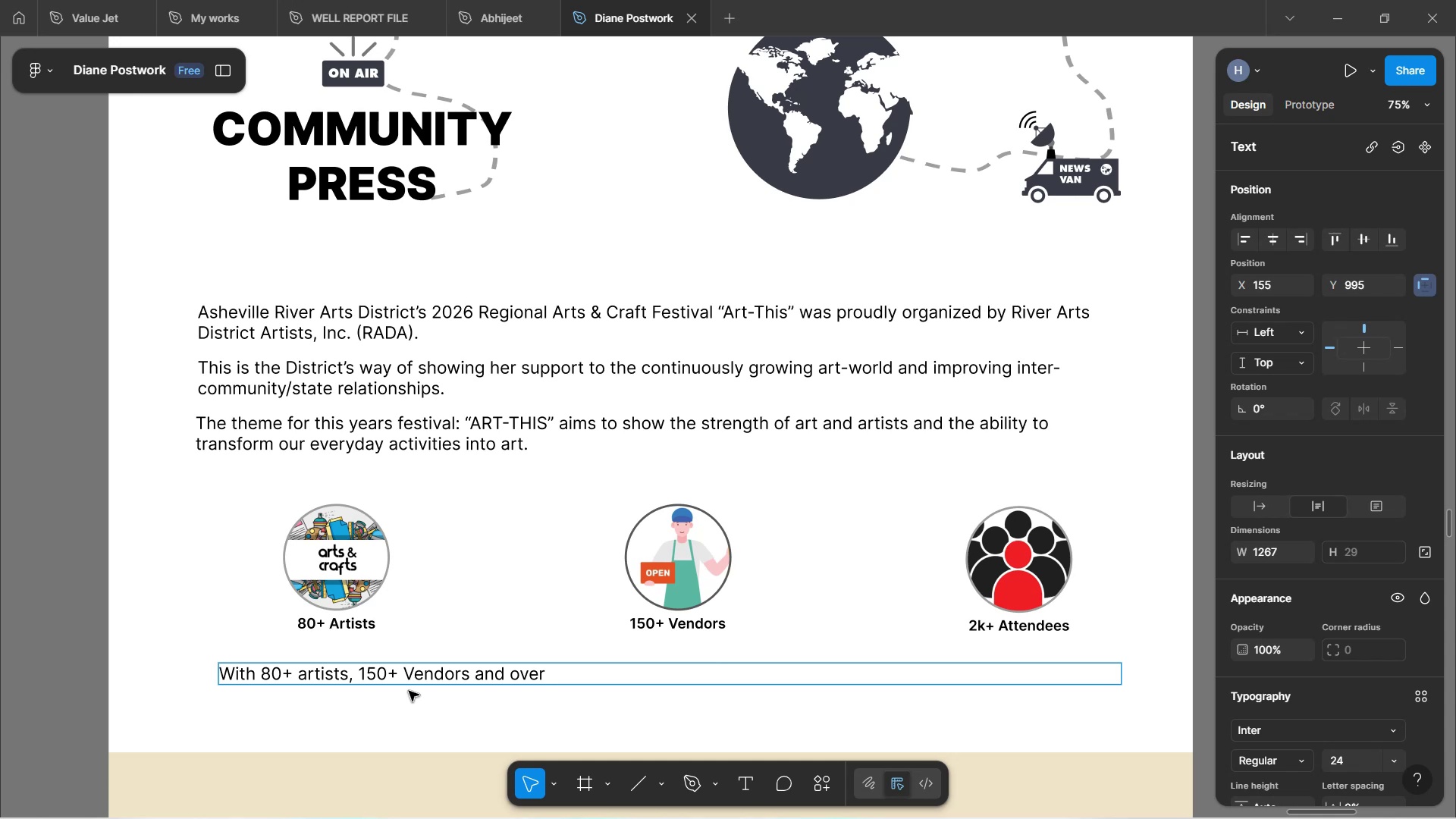 
type( thousand guests in attendanve )
key(Backspace)
key(Backspace)
key(Backspace)
type(ce)
 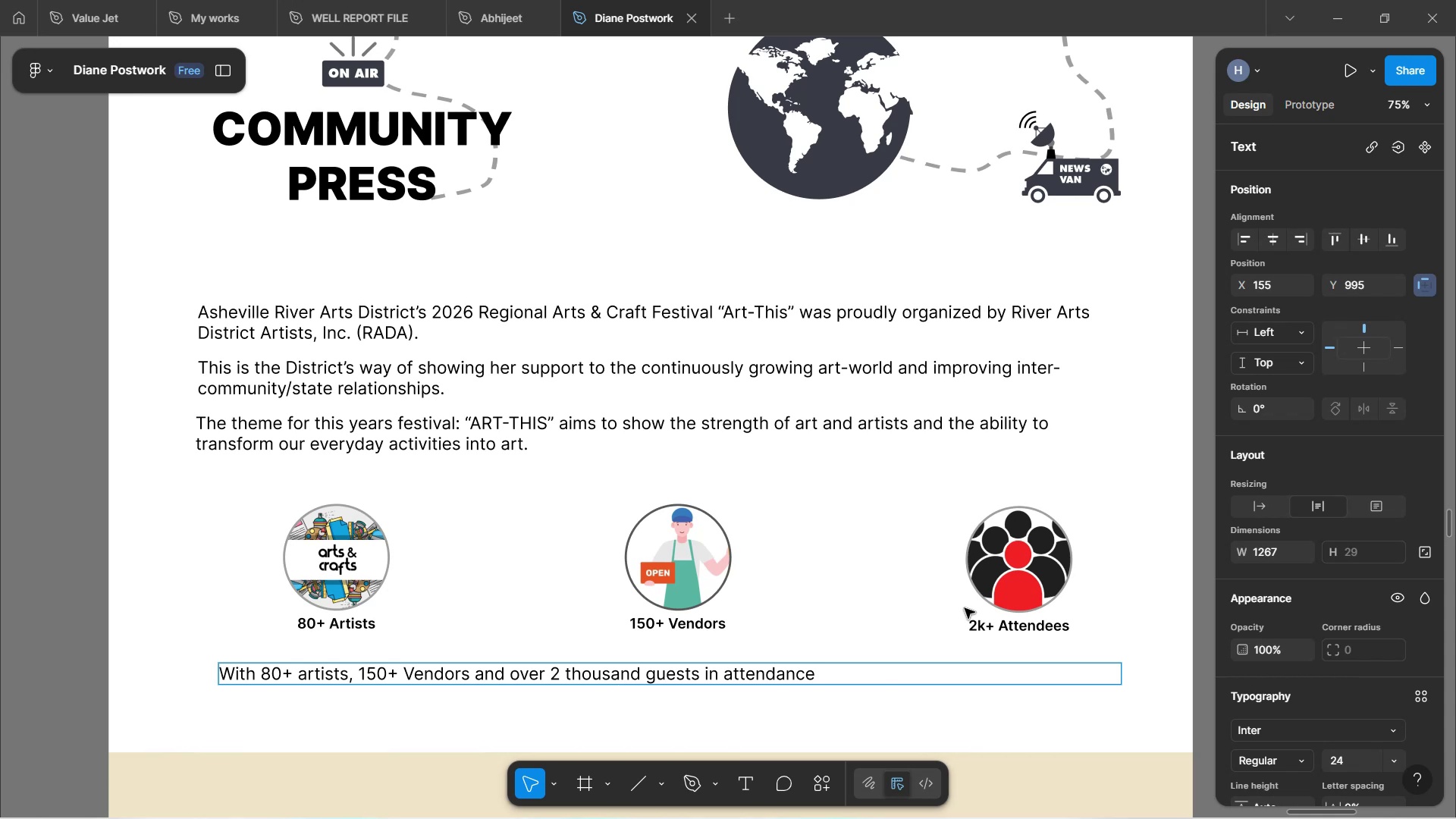 
left_click([1023, 719])
 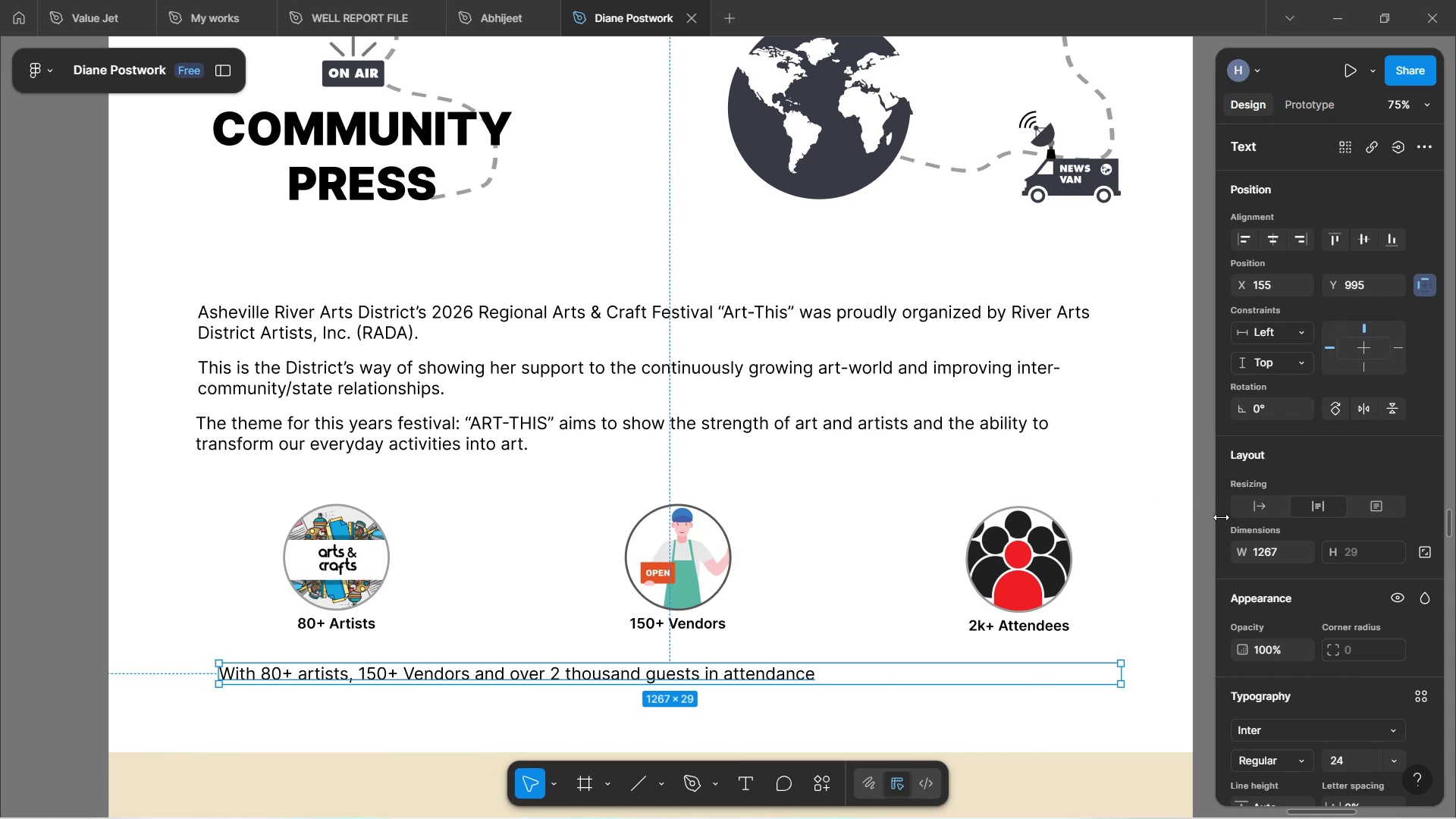 
left_click([1260, 514])
 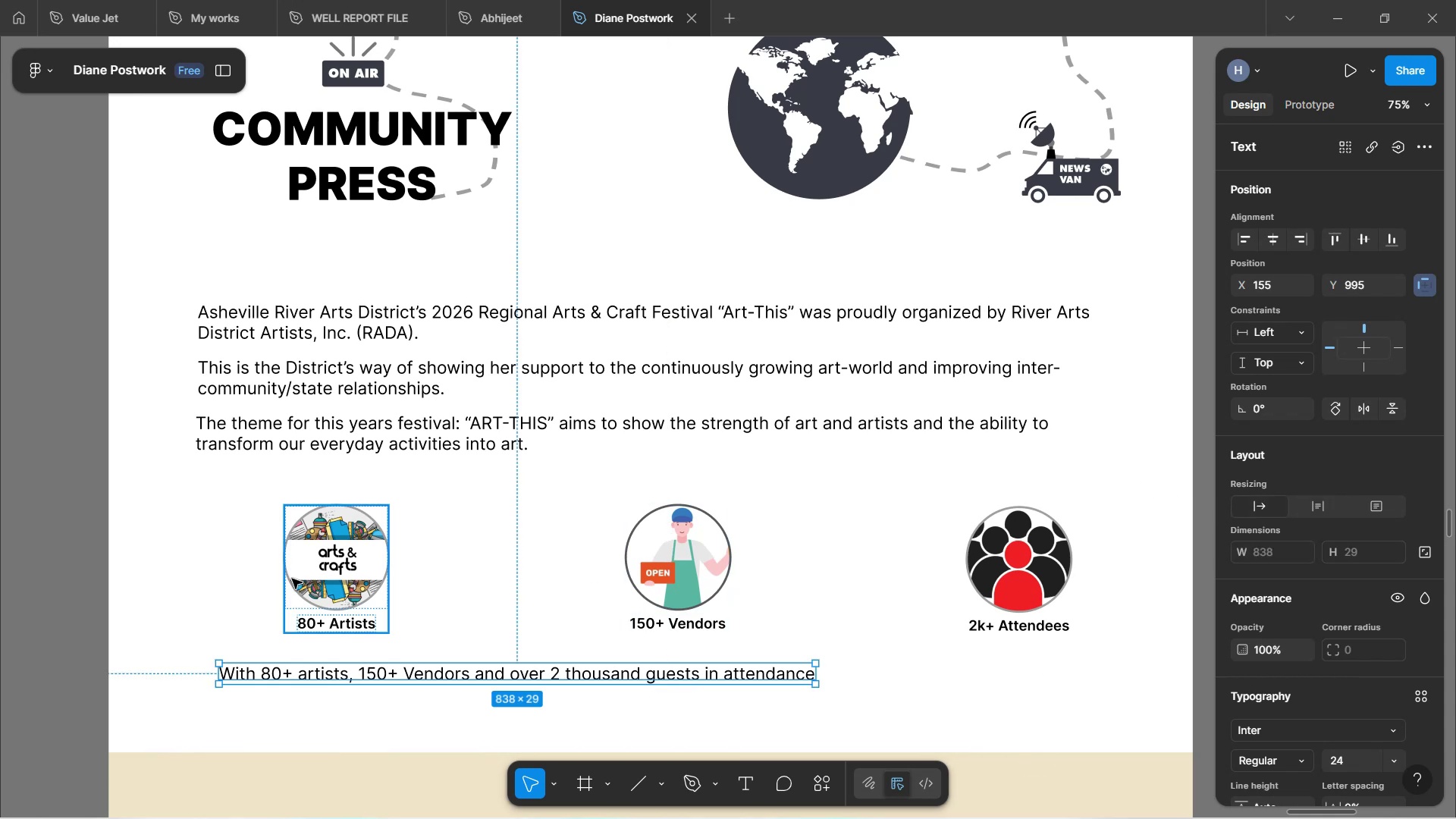 
left_click([335, 588])
 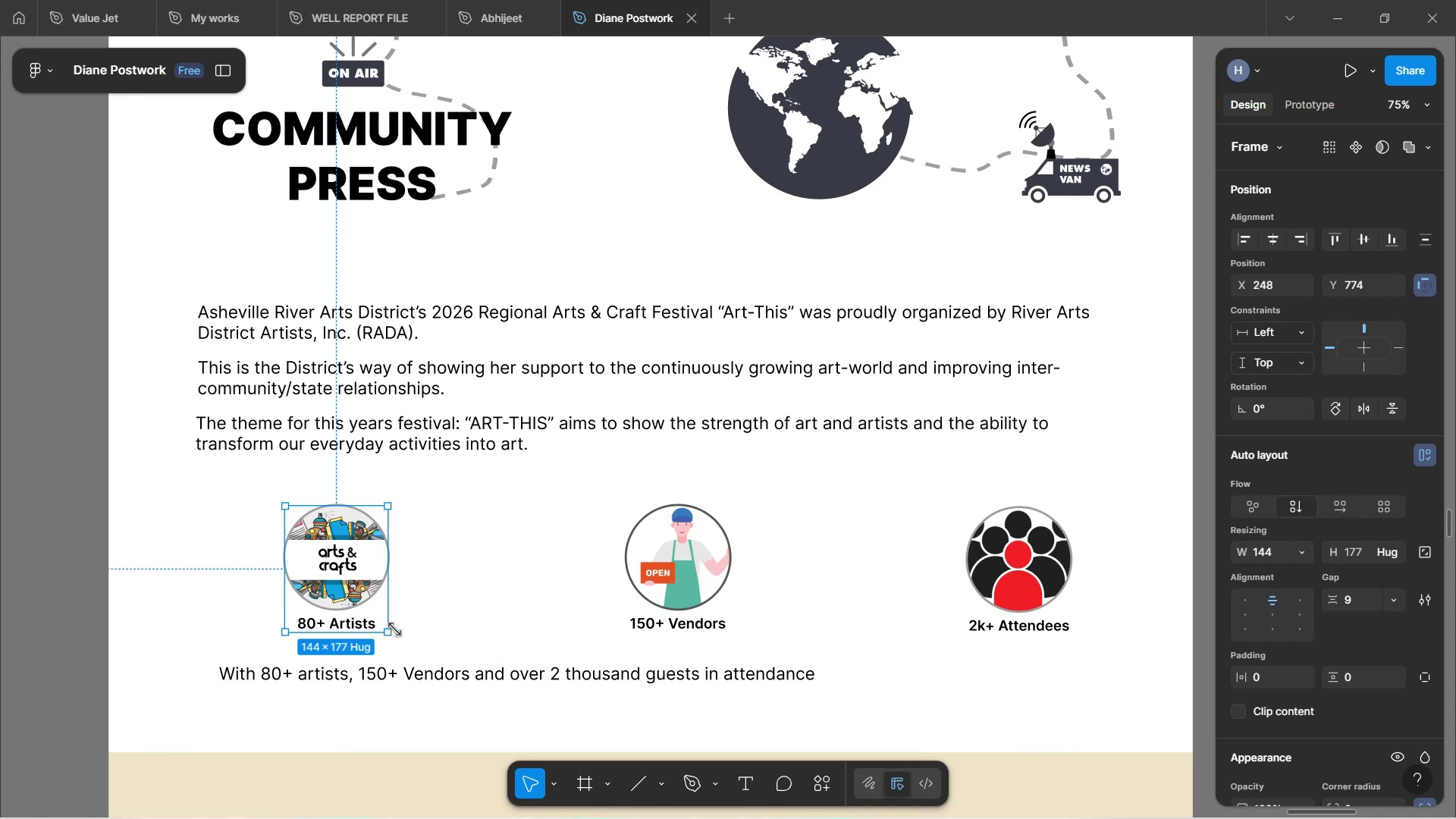 
wait(5.25)
 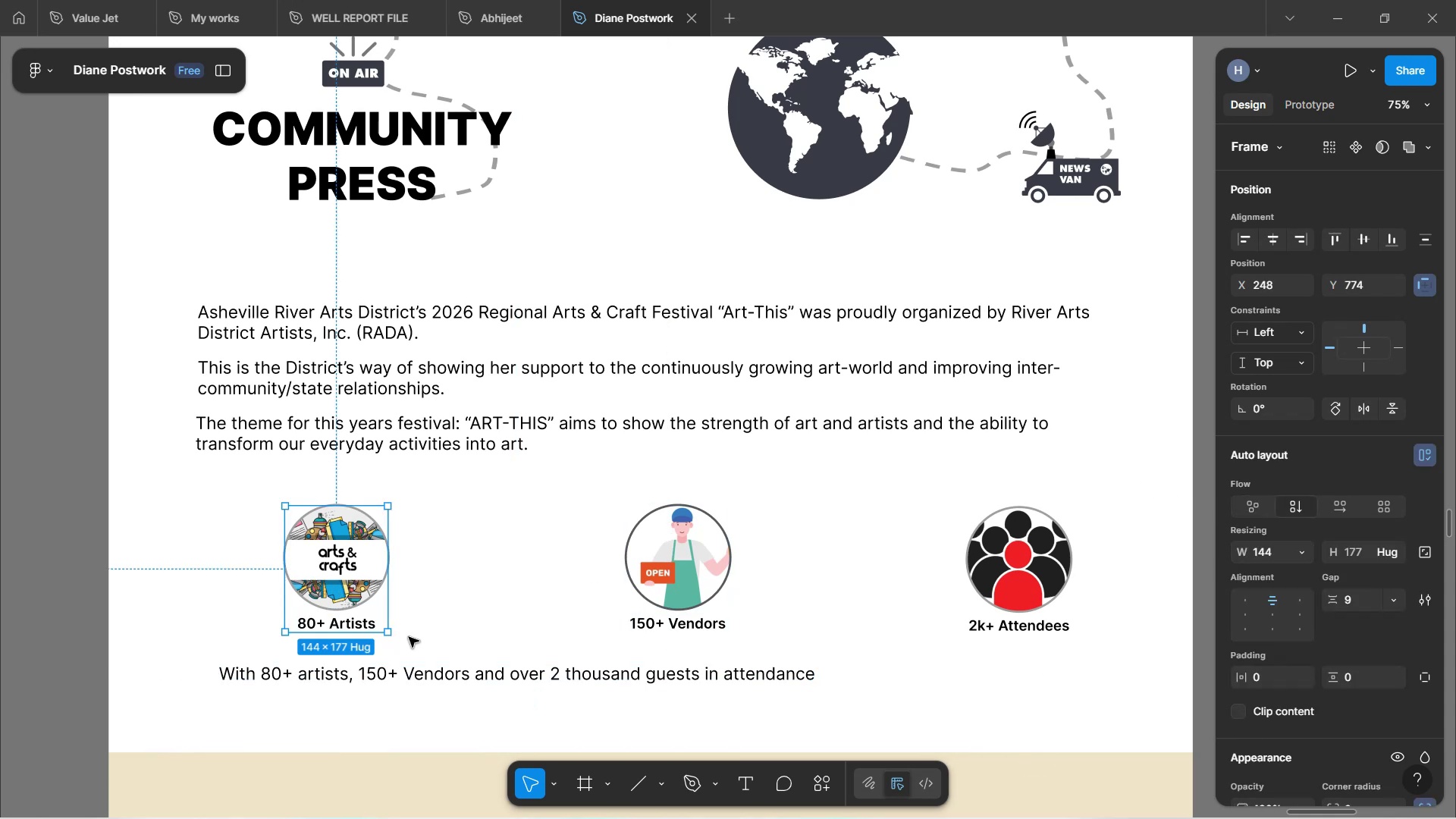 
hold_key(key=ShiftLeft, duration=1.53)
 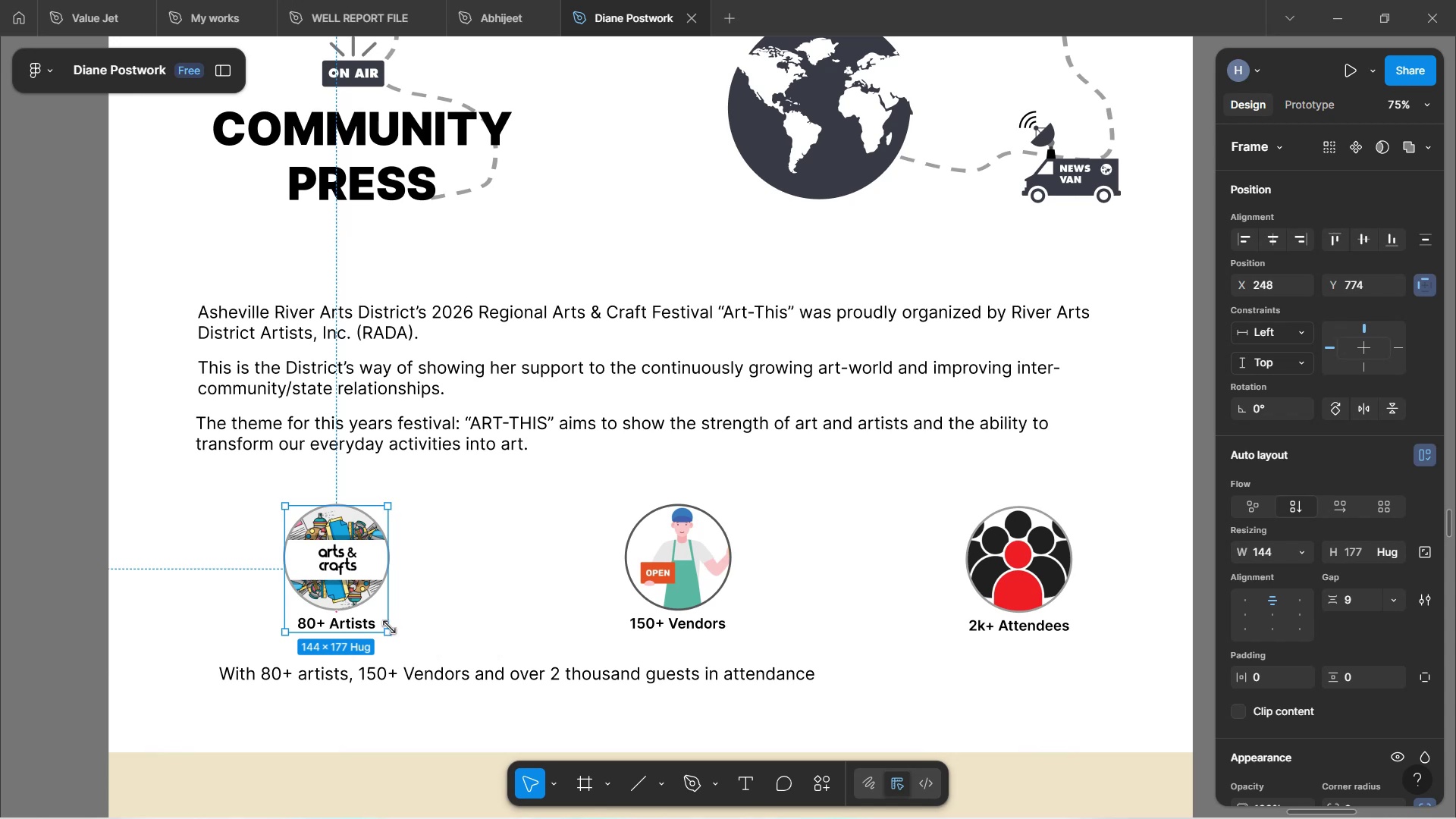 
hold_key(key=ShiftLeft, duration=1.52)
left_click_drag(start_coordinate=[389, 627], to_coordinate=[372, 596])
 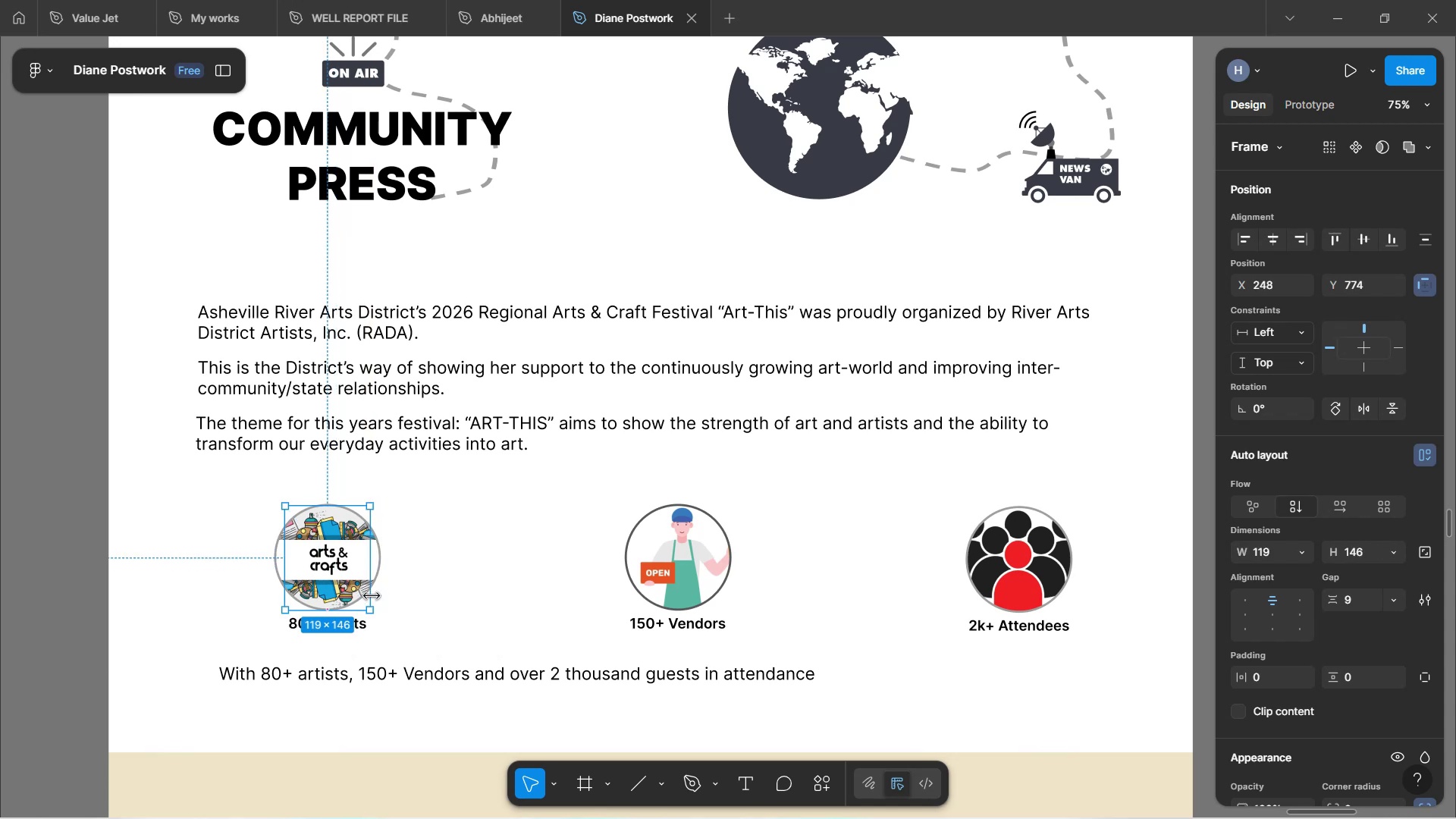 
key(Control+ControlLeft)
 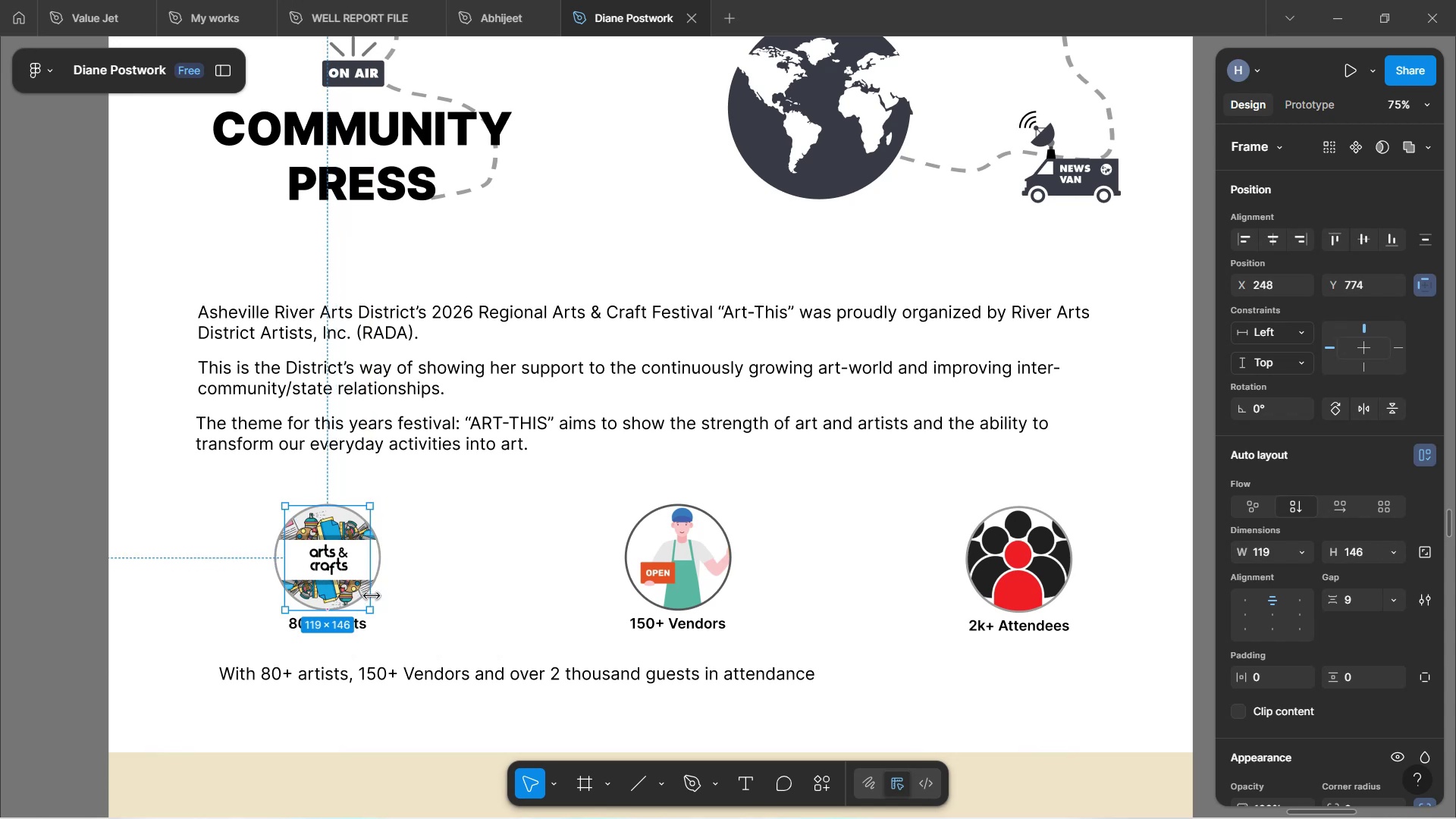 
key(Control+Z)
 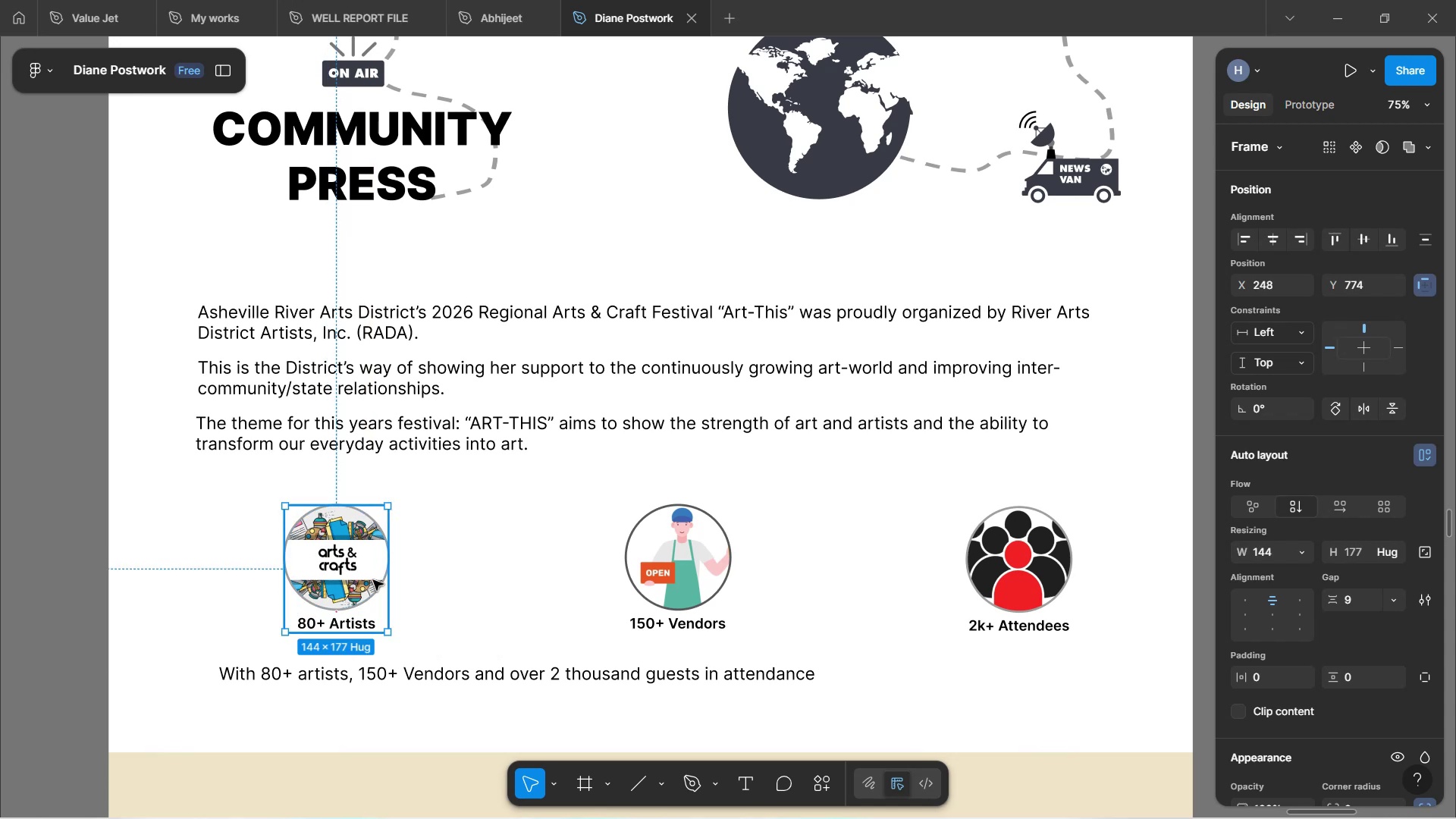 
double_click([372, 579])
 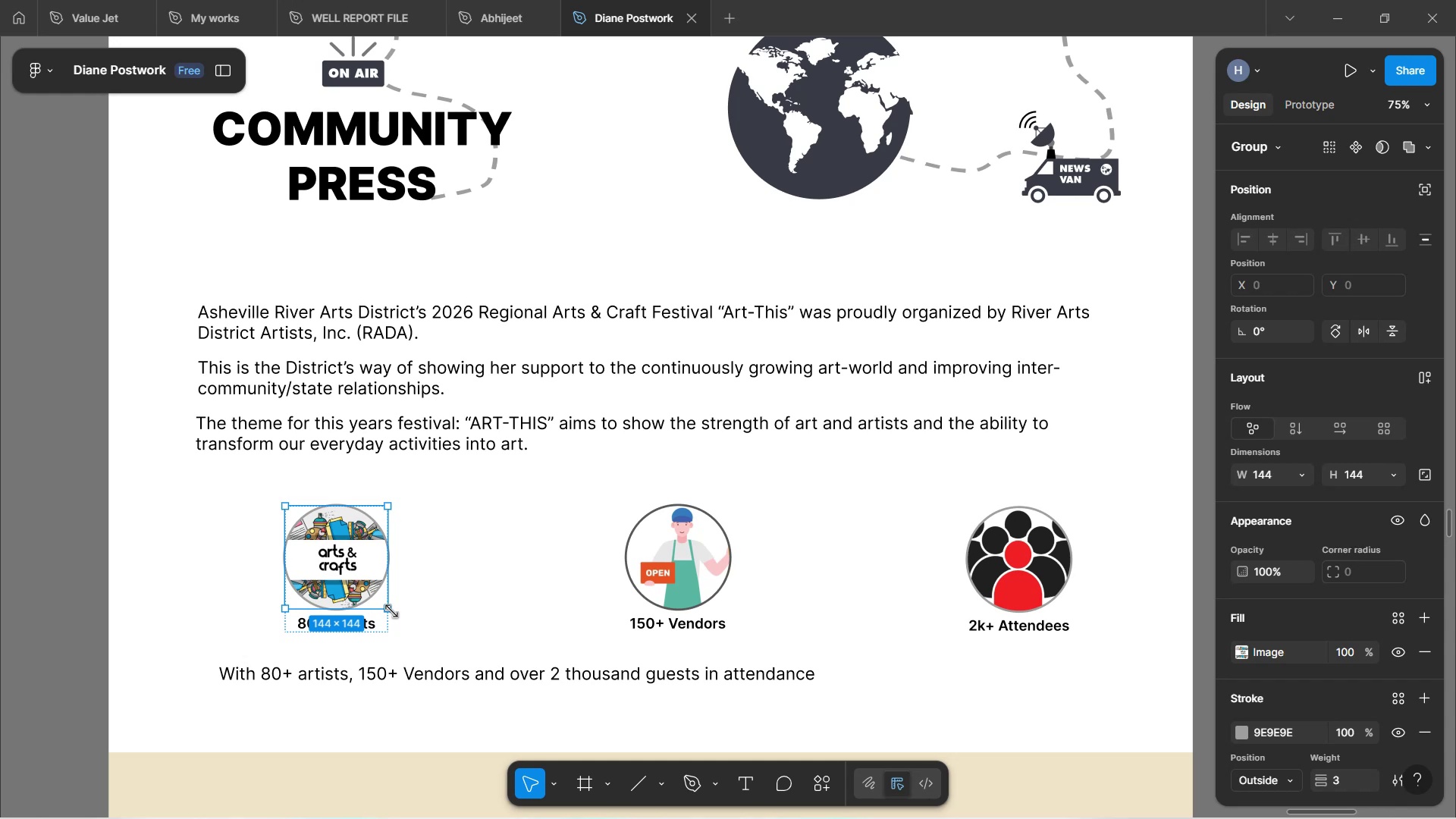 
left_click([540, 679])
 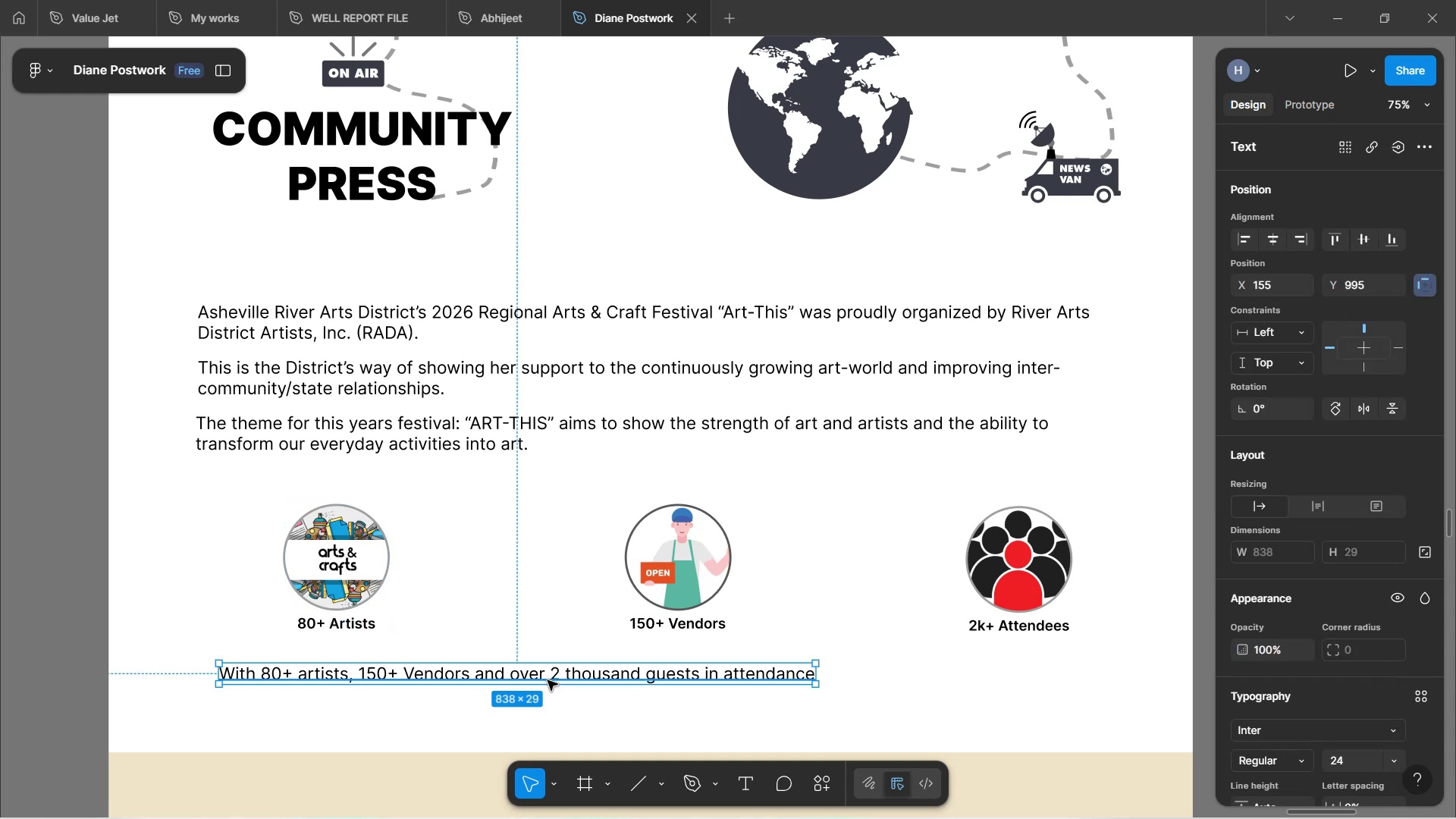 
left_click_drag(start_coordinate=[550, 680], to_coordinate=[721, 681])
 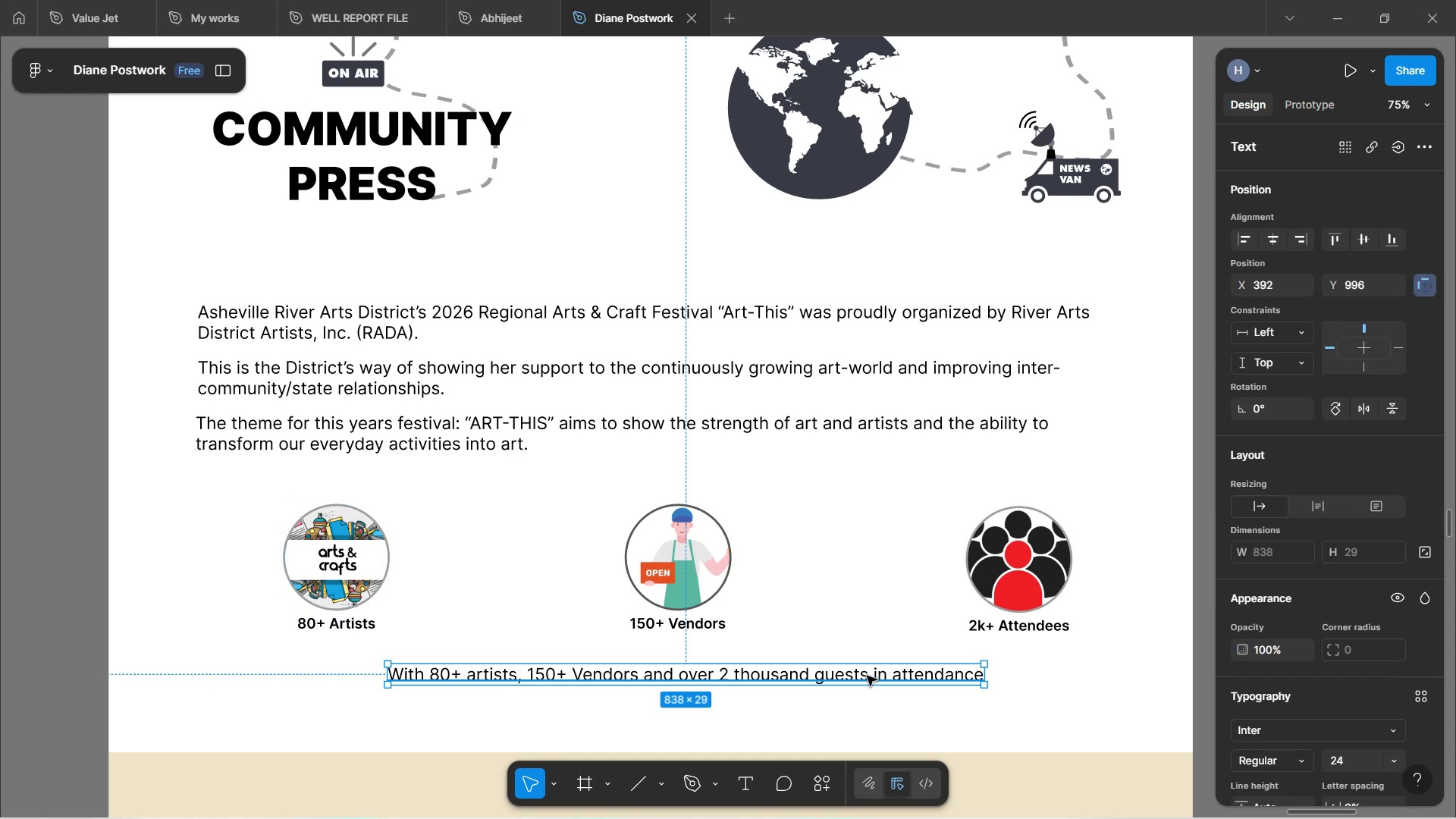 
left_click([951, 717])
 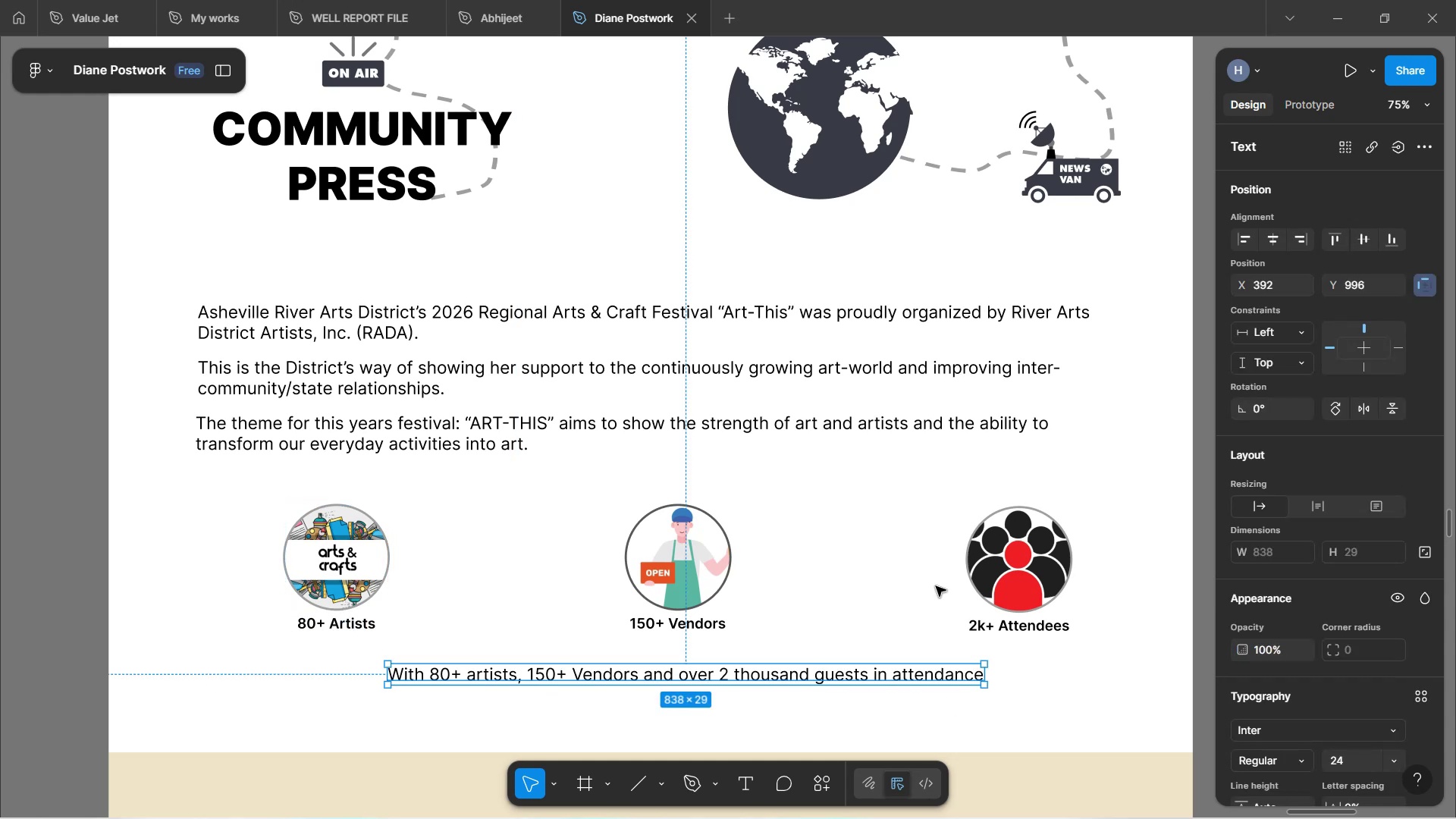 
scroll: coordinate [934, 560], scroll_direction: down, amount: 2.0
 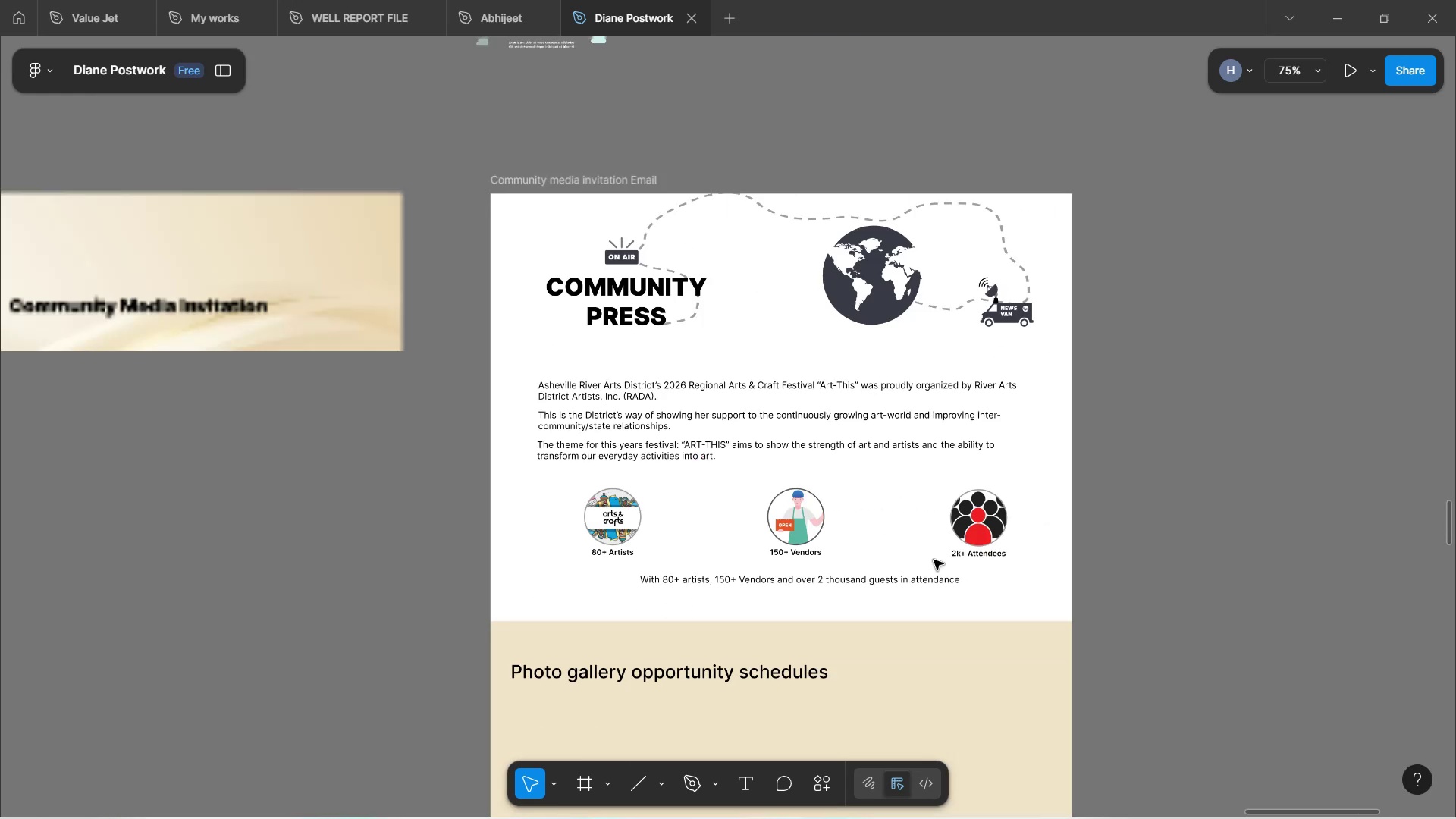 
hold_key(key=ControlLeft, duration=0.79)
 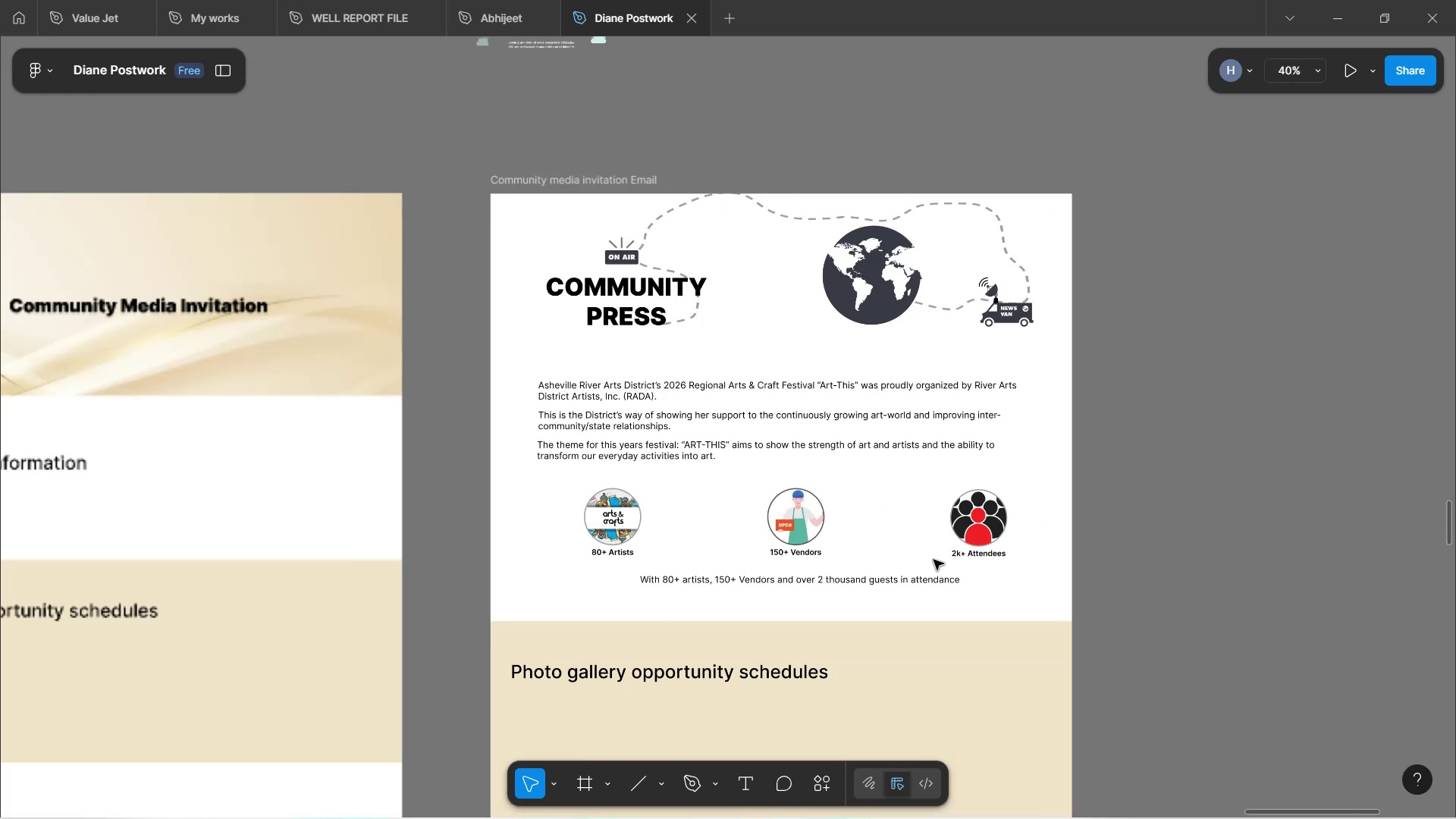 
hold_key(key=ControlLeft, duration=0.88)
scroll: coordinate [913, 588], scroll_direction: up, amount: 4.0
 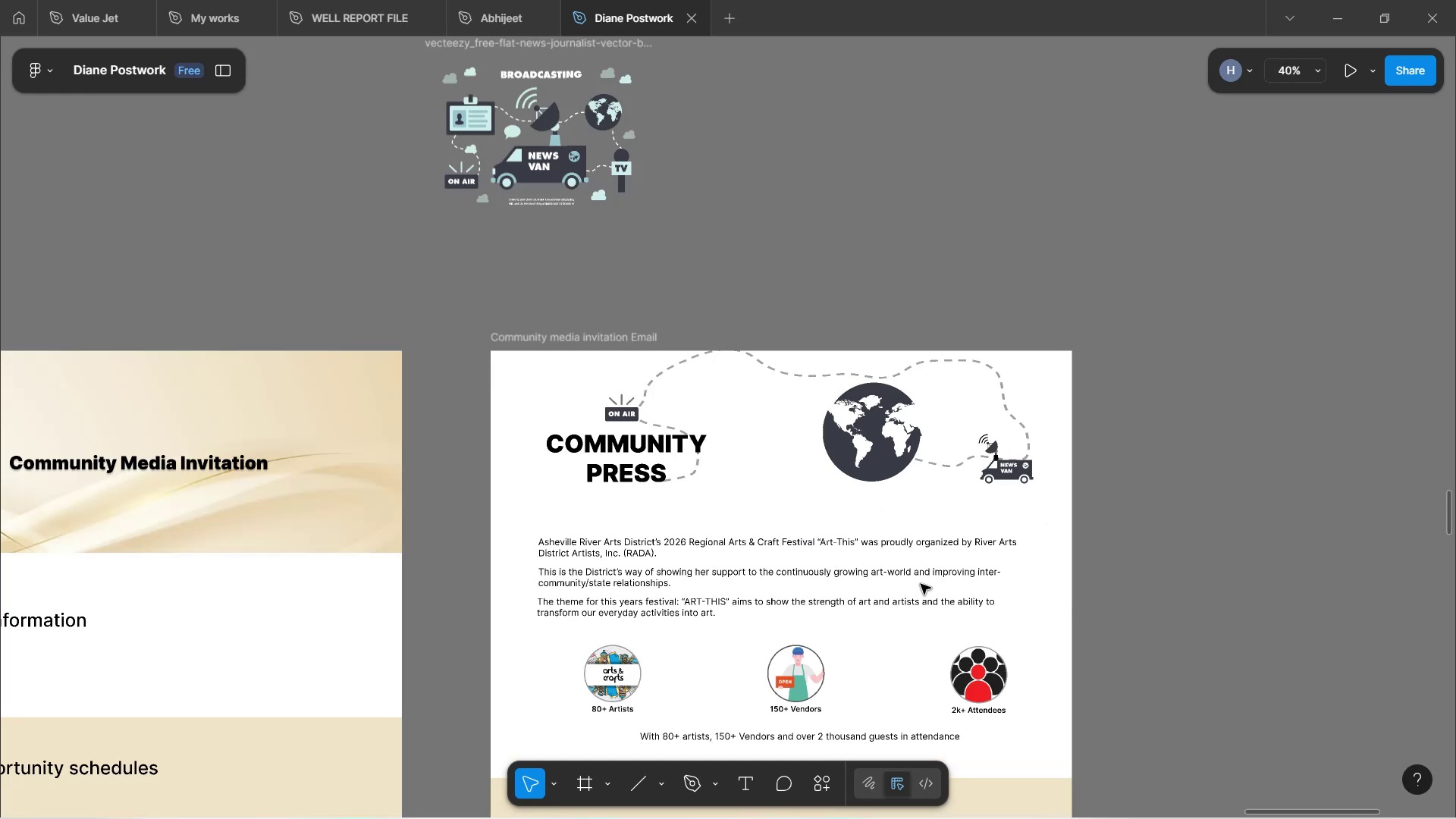 
scroll: coordinate [858, 541], scroll_direction: down, amount: 5.0
 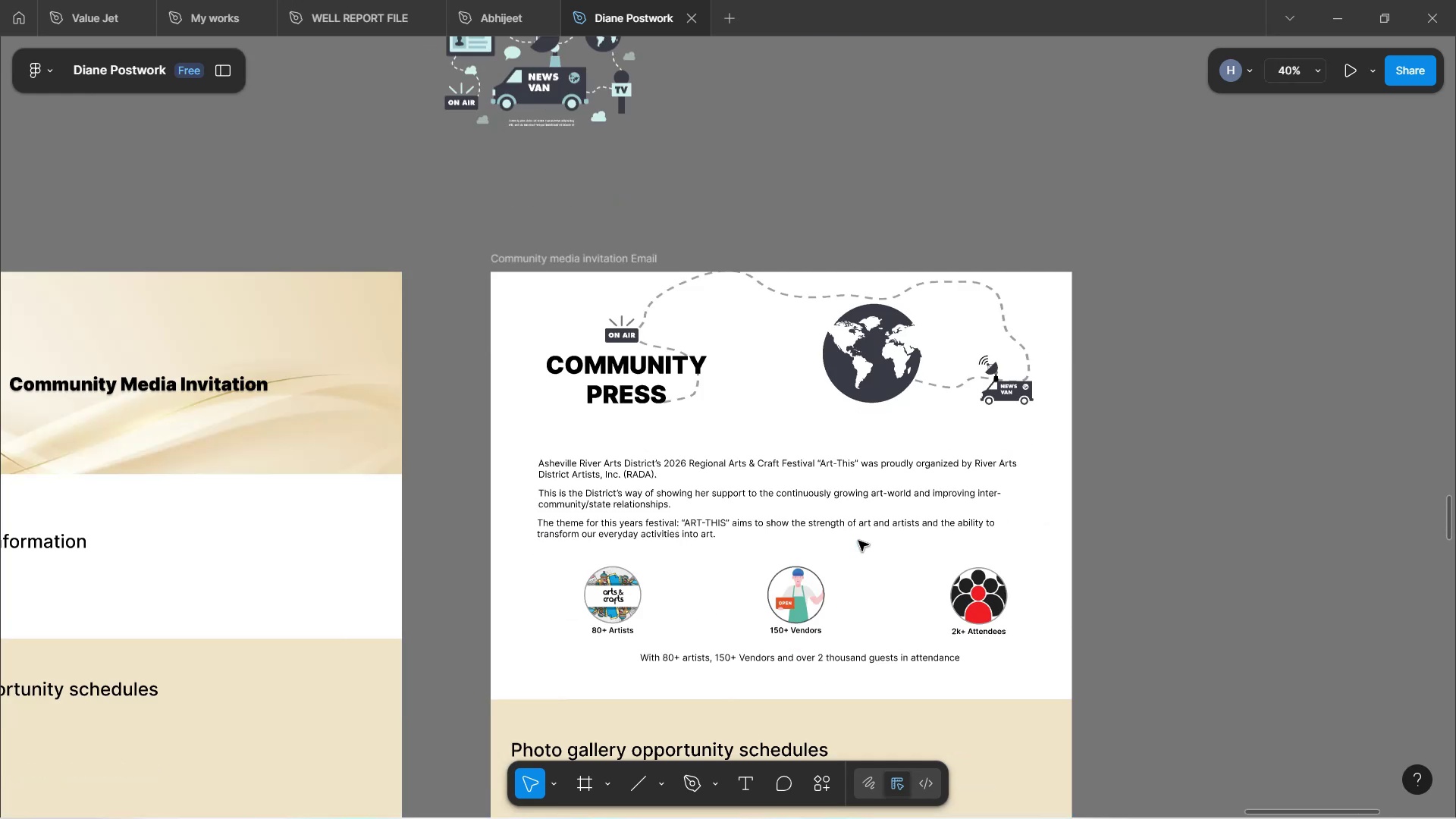 
hold_key(key=ControlLeft, duration=1.38)
scroll: coordinate [783, 519], scroll_direction: up, amount: 5.0
 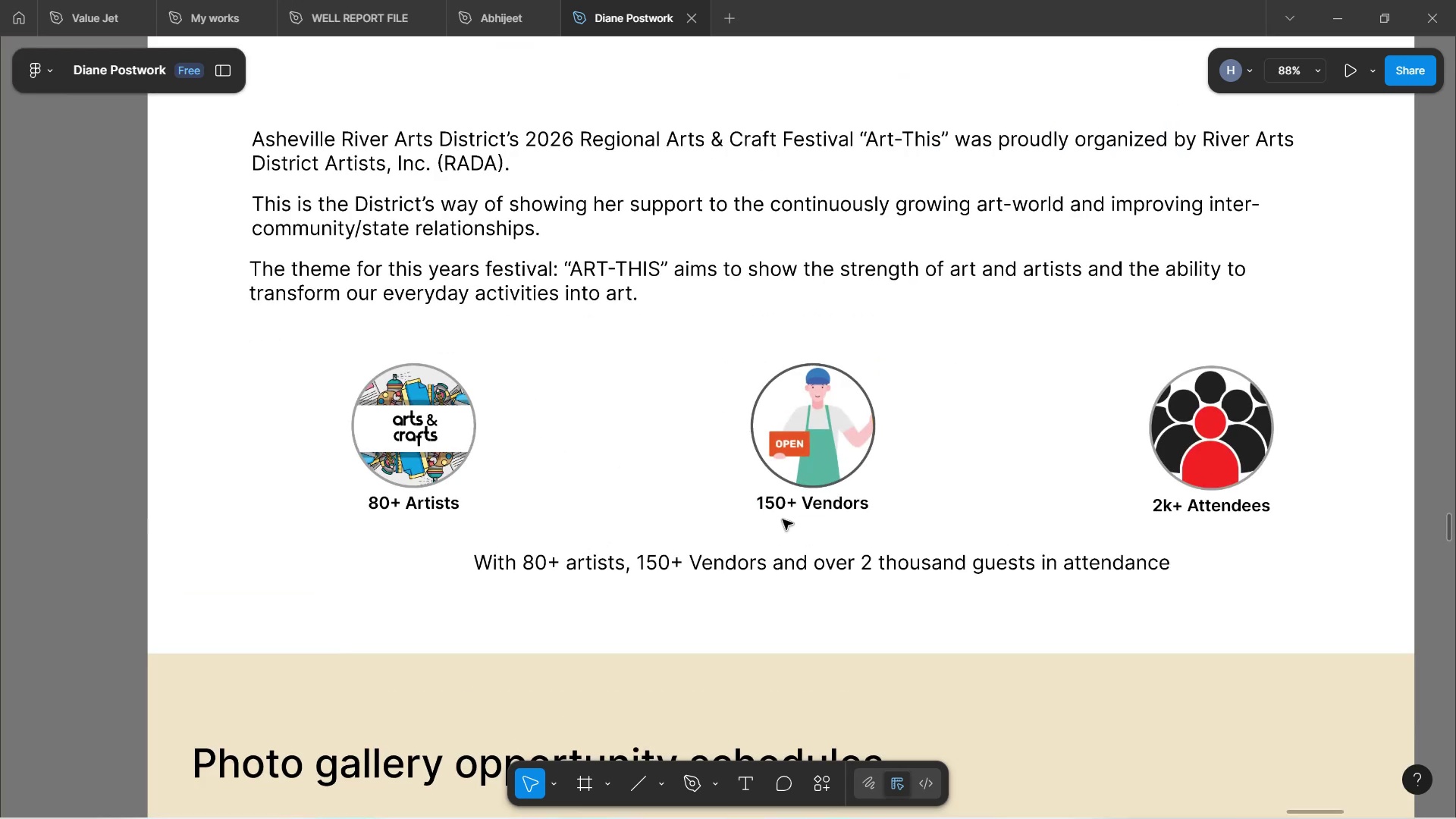 
left_click([736, 564])
 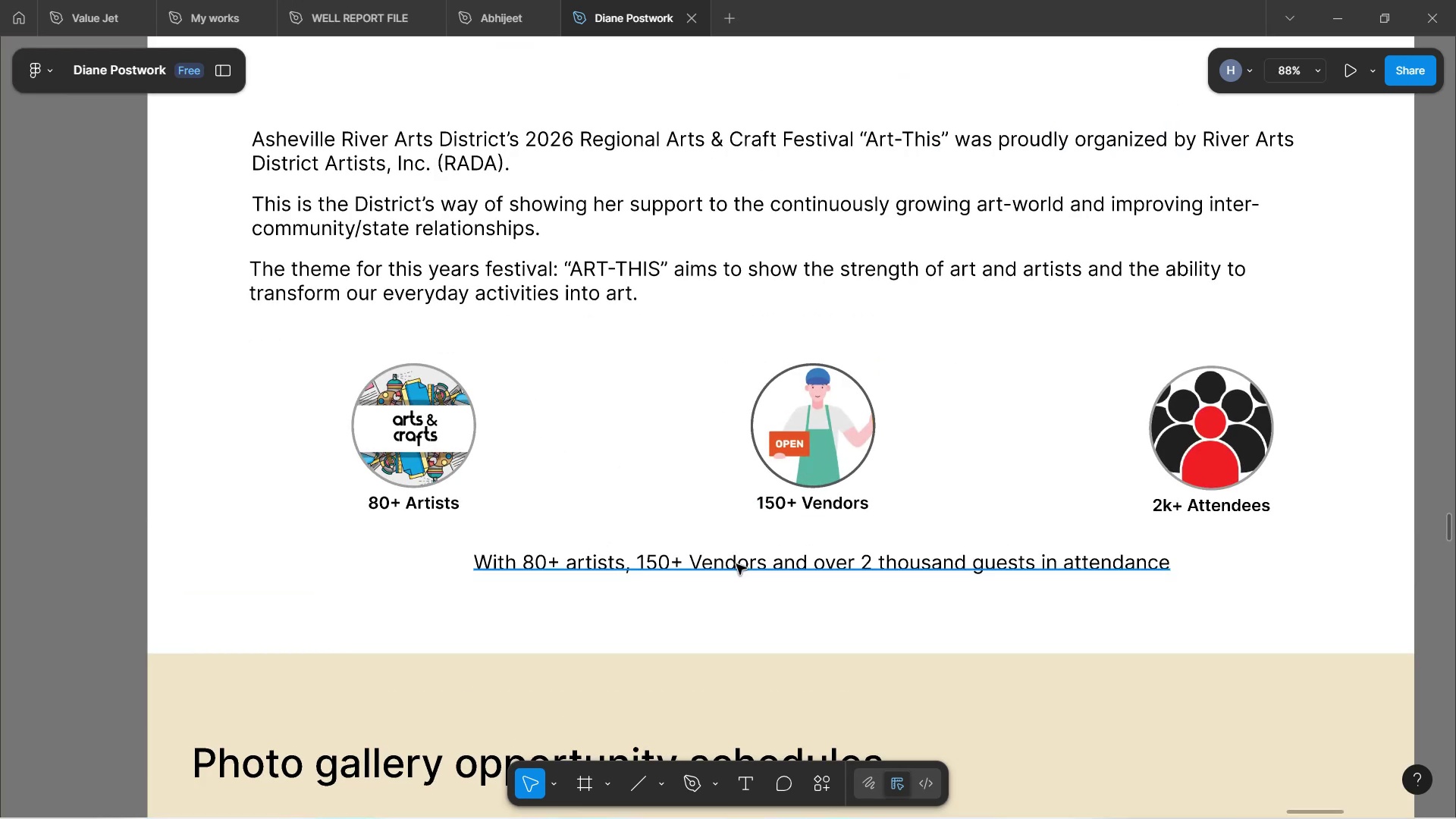 
left_click_drag(start_coordinate=[740, 568], to_coordinate=[529, 573])
 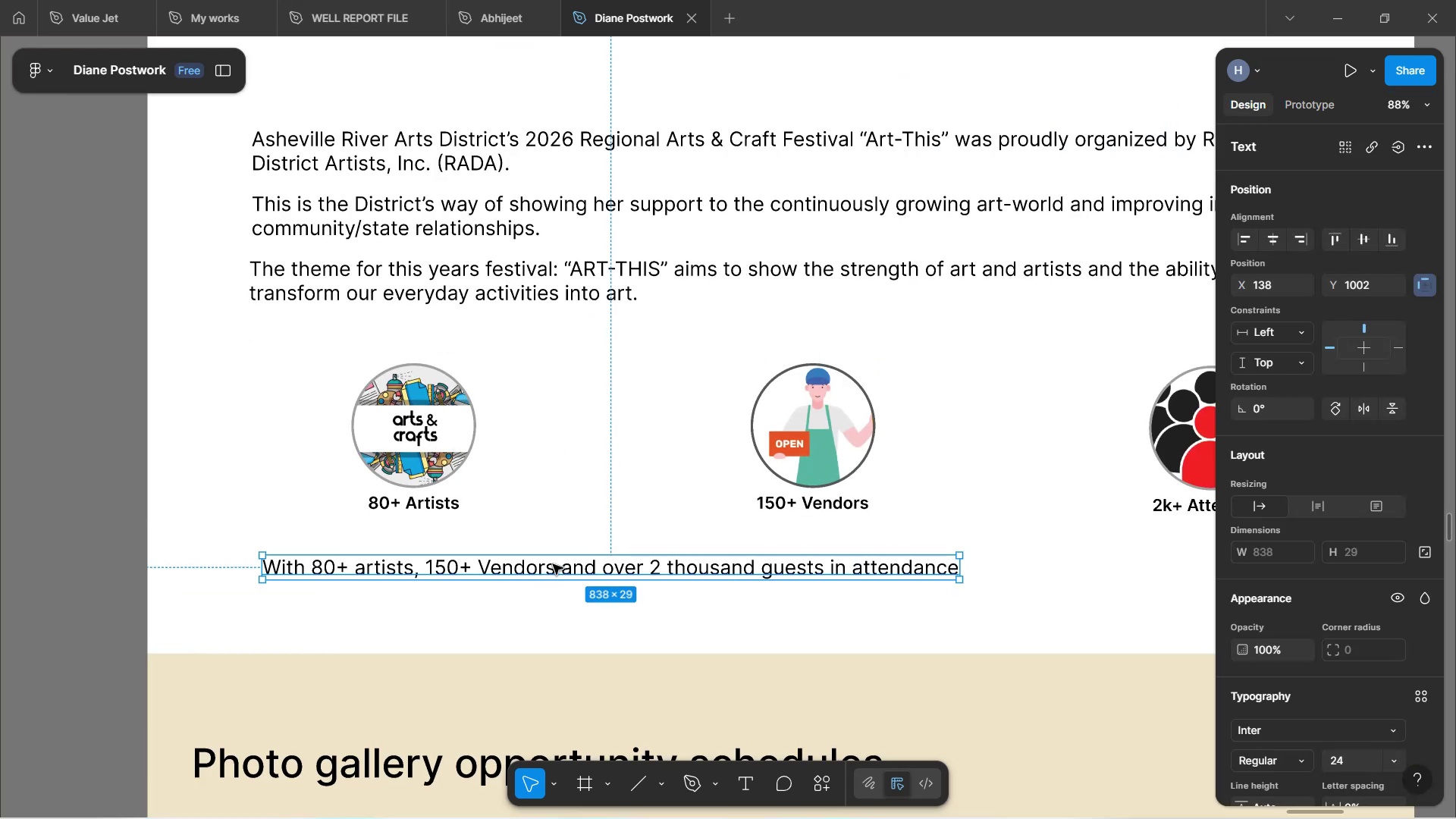 
left_click_drag(start_coordinate=[553, 564], to_coordinate=[552, 544])
 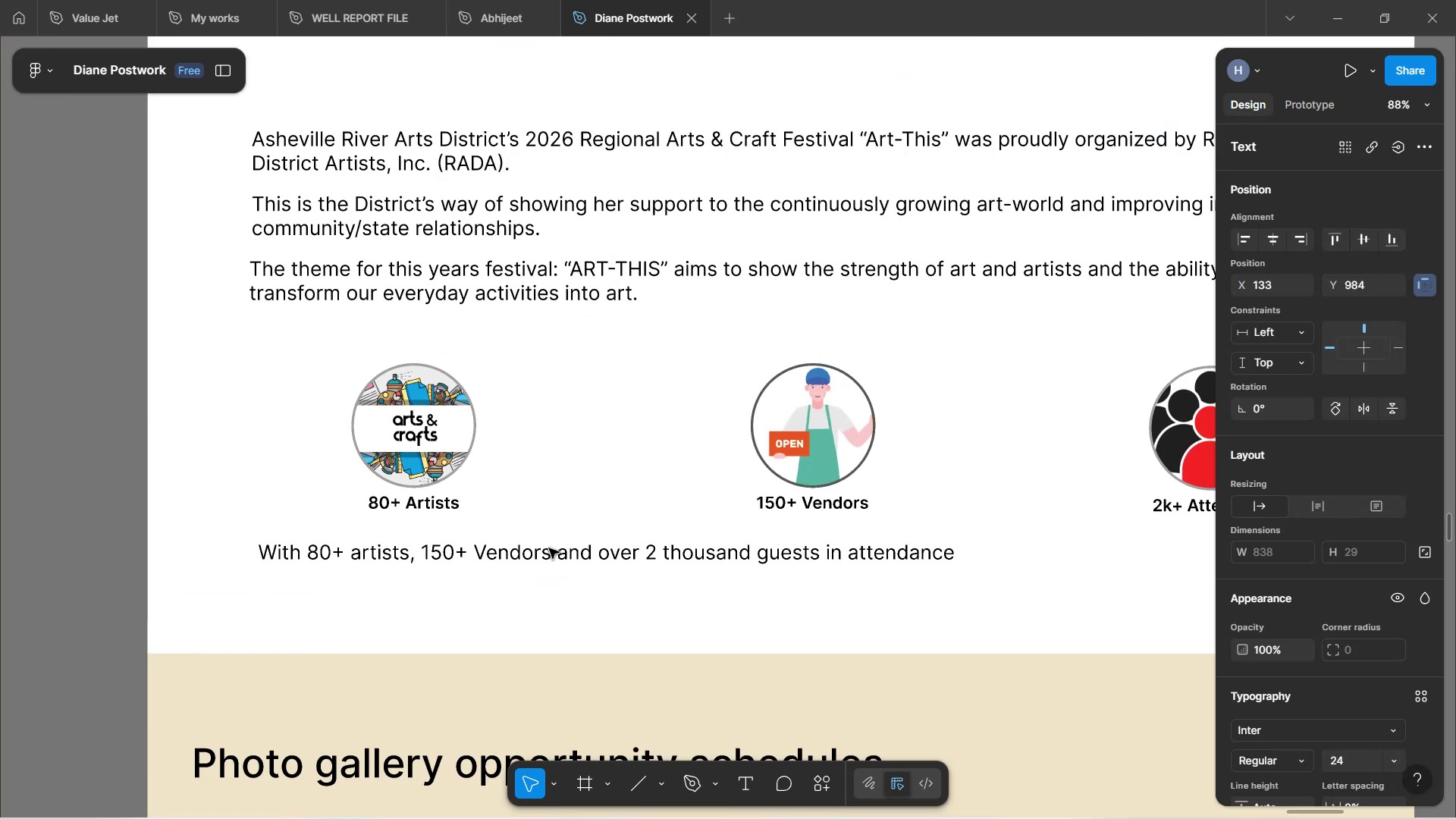 
left_click_drag(start_coordinate=[553, 544], to_coordinate=[542, 544])
 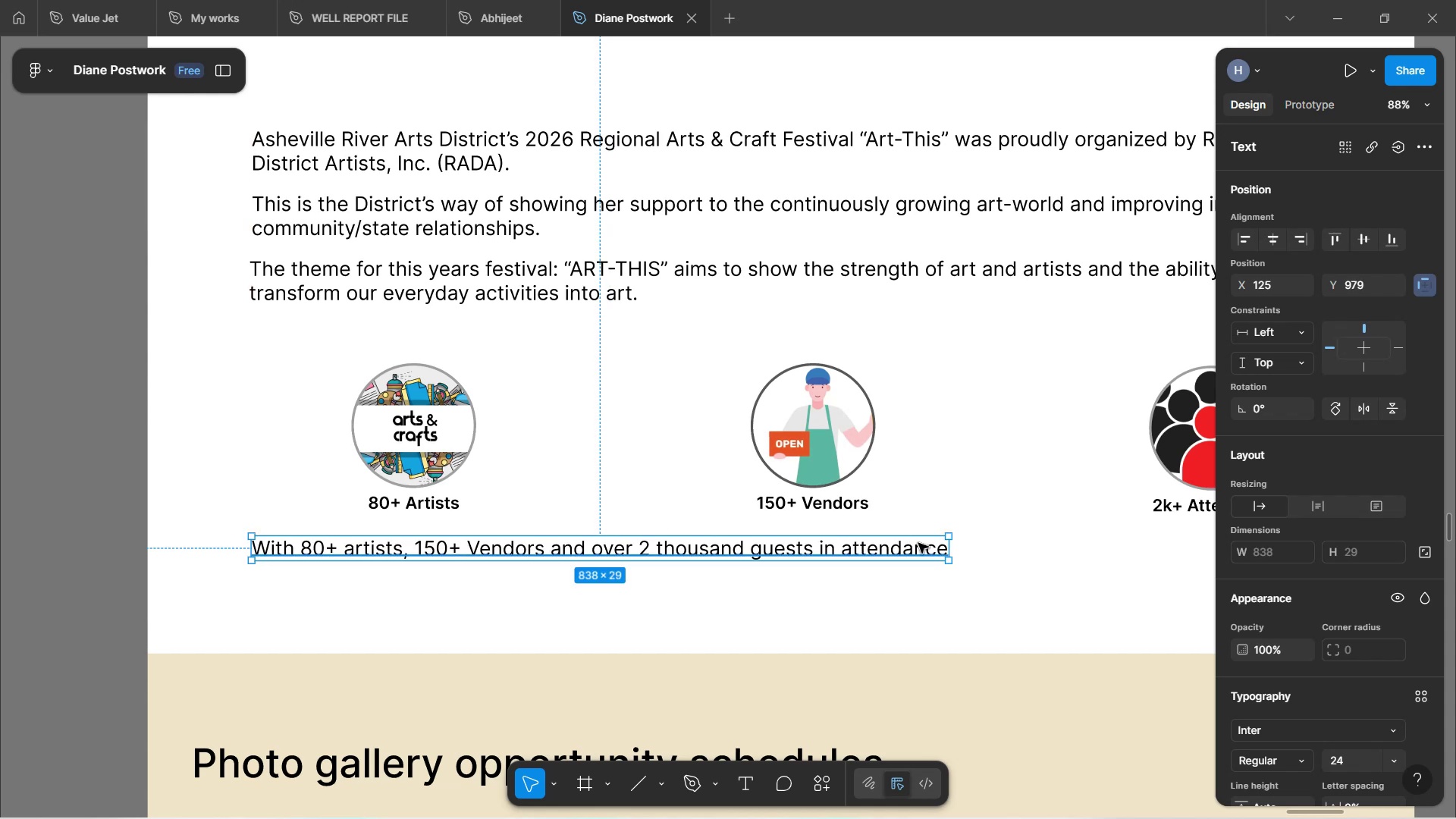 
double_click([923, 552])
 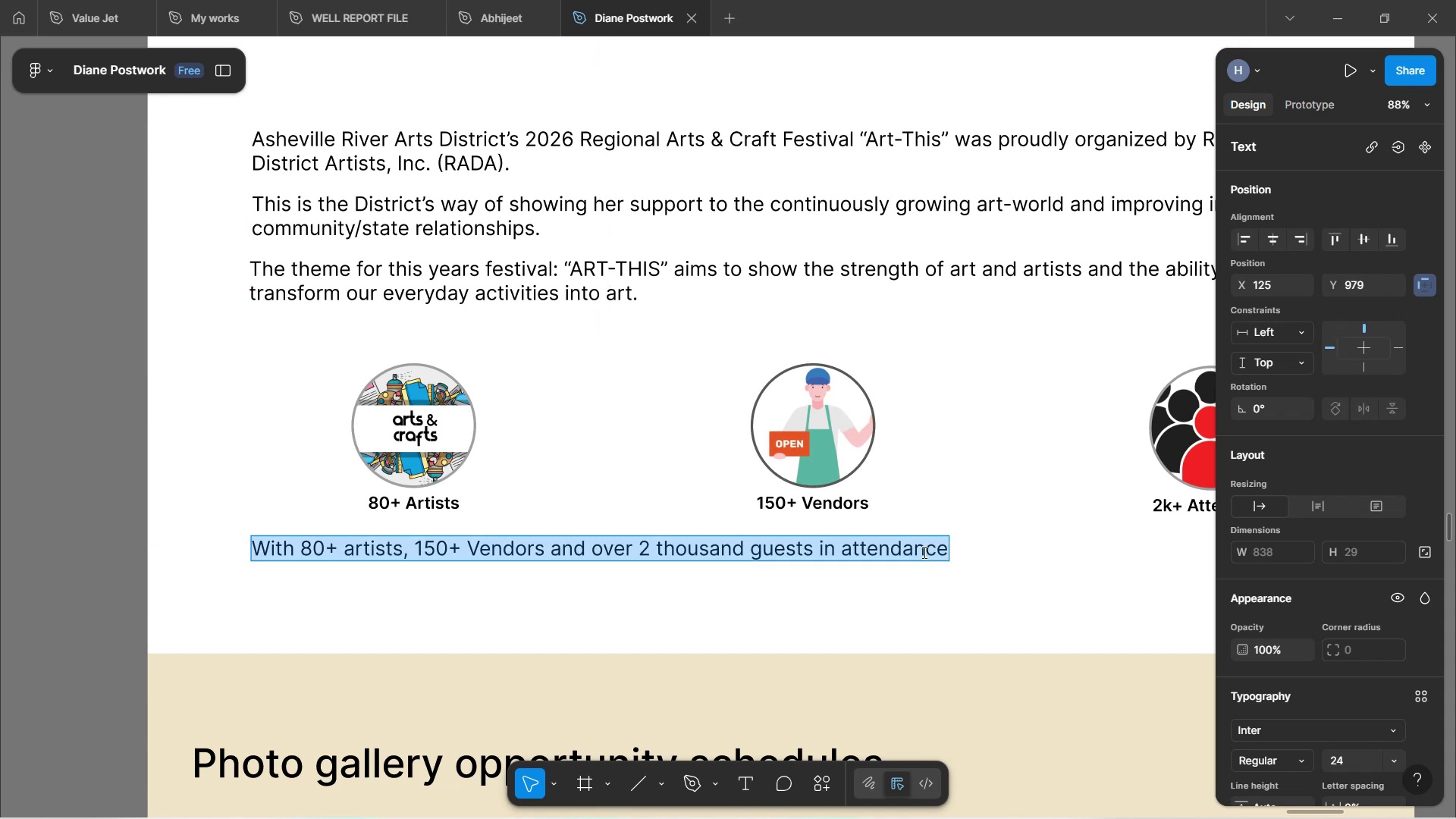 
key(ArrowRight)
 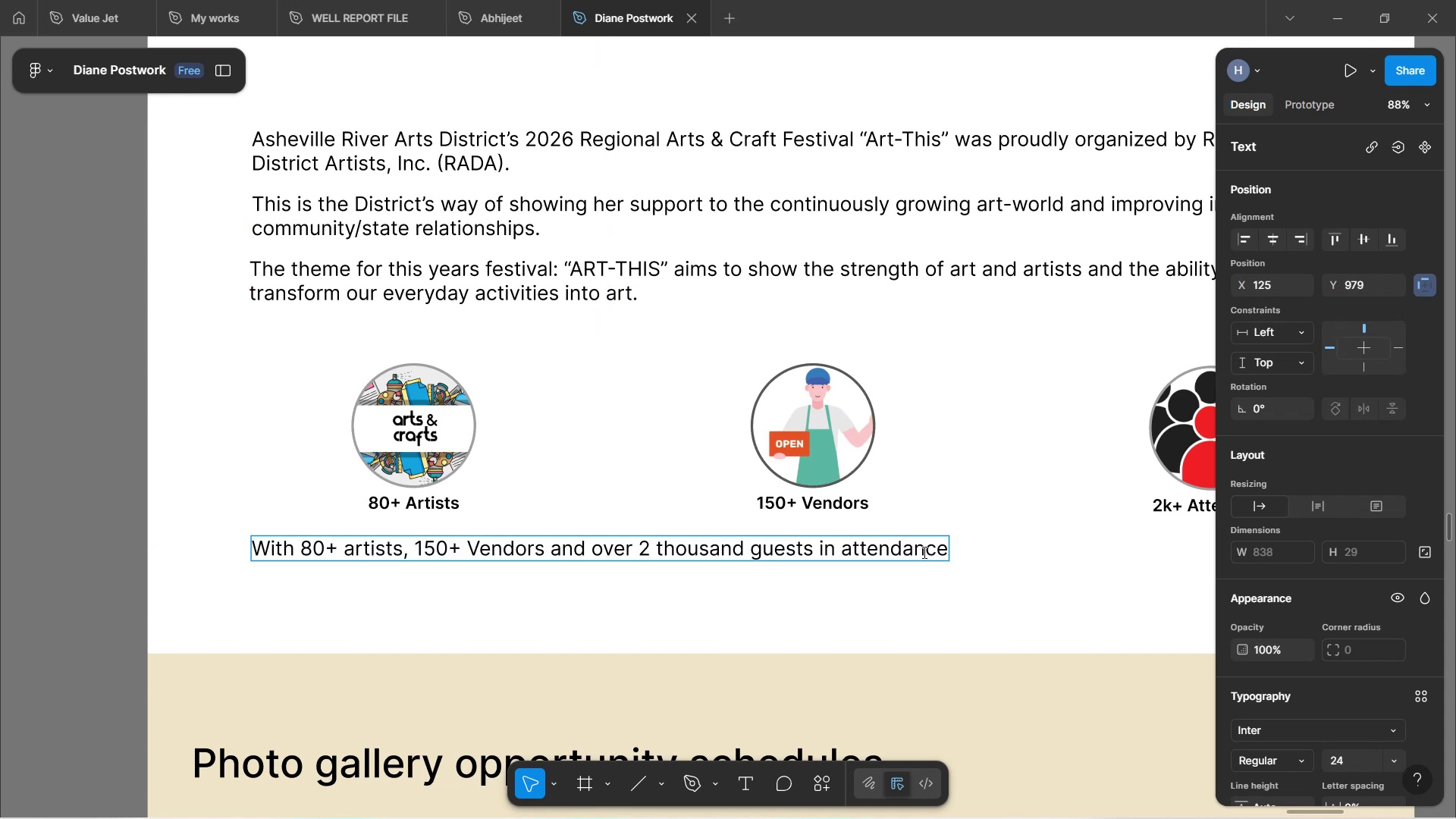 
type( the atmosphere was electric as)
 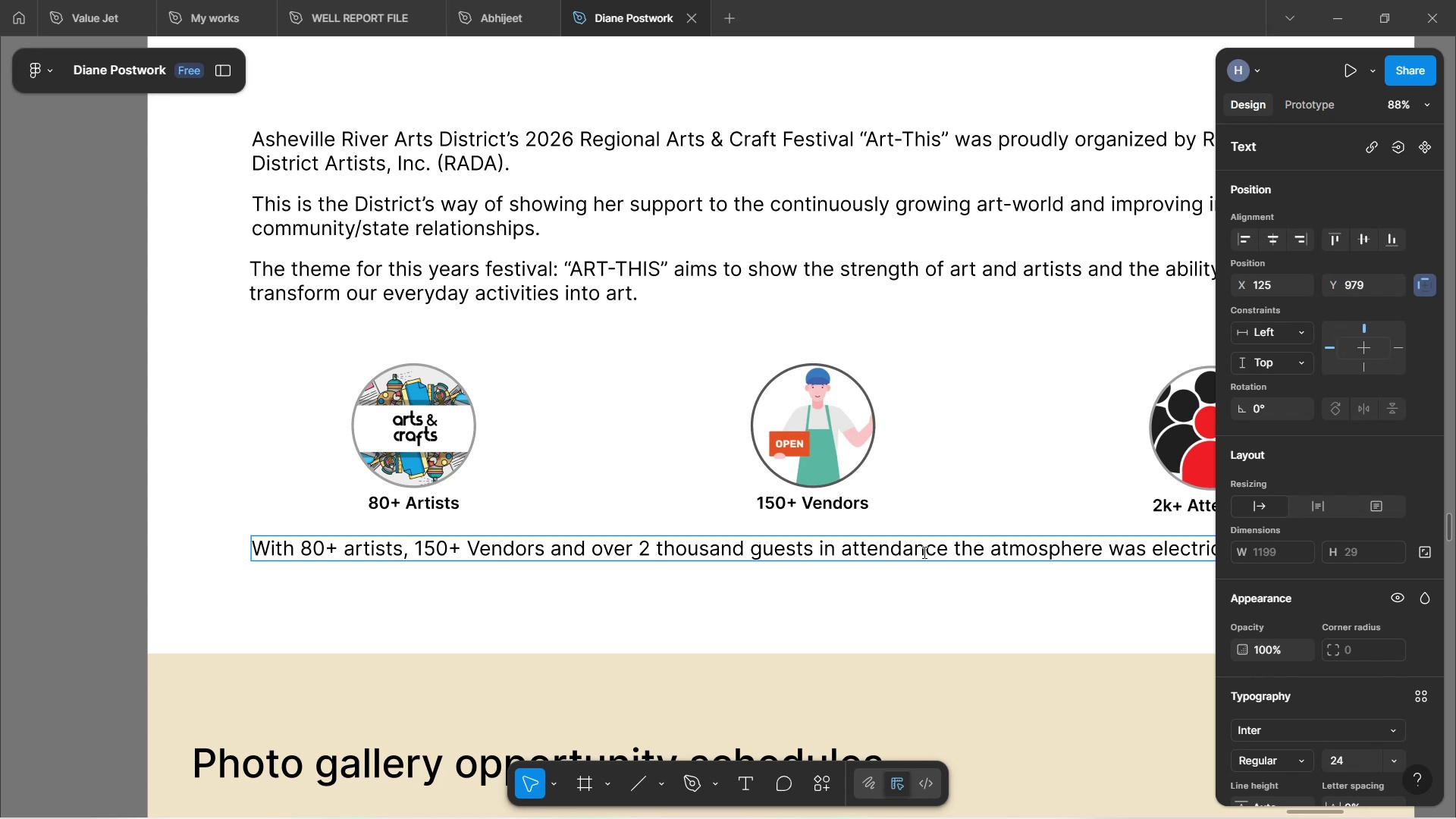 
hold_key(key=ShiftLeft, duration=1.52)
scroll: coordinate [657, 441], scroll_direction: down, amount: 3.0
 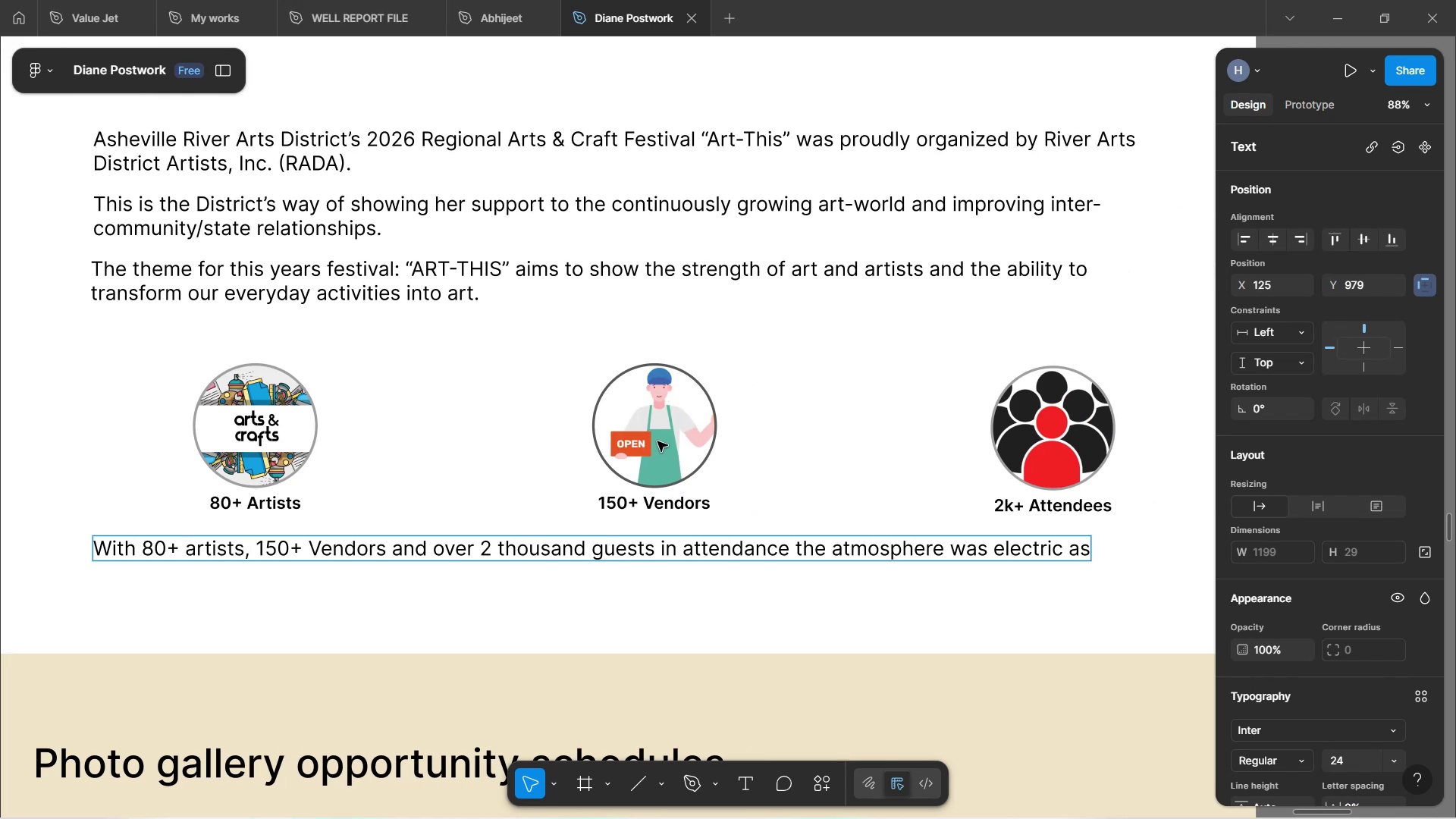 
hold_key(key=ShiftLeft, duration=0.62)
 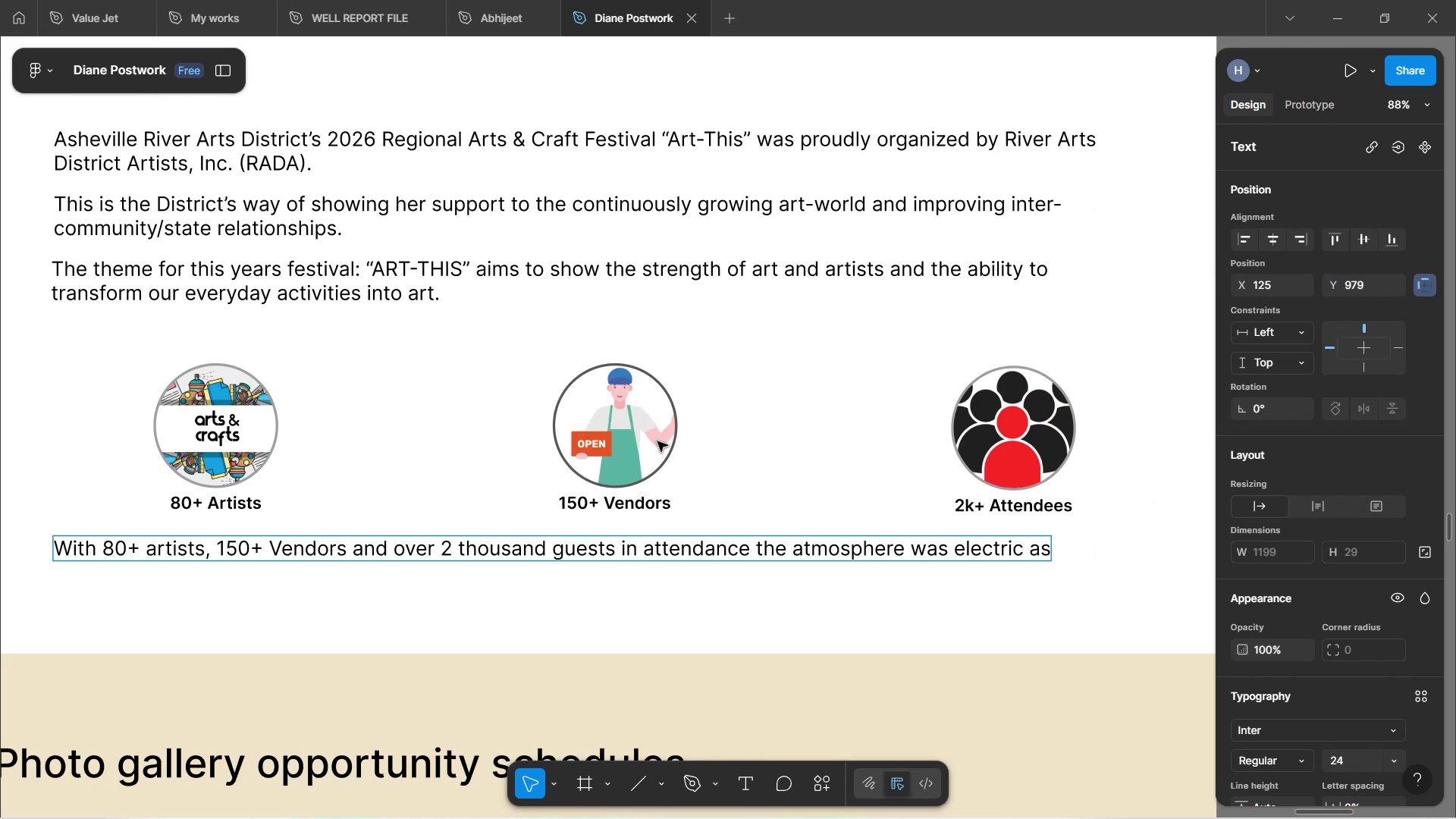 
wait(10.44)
 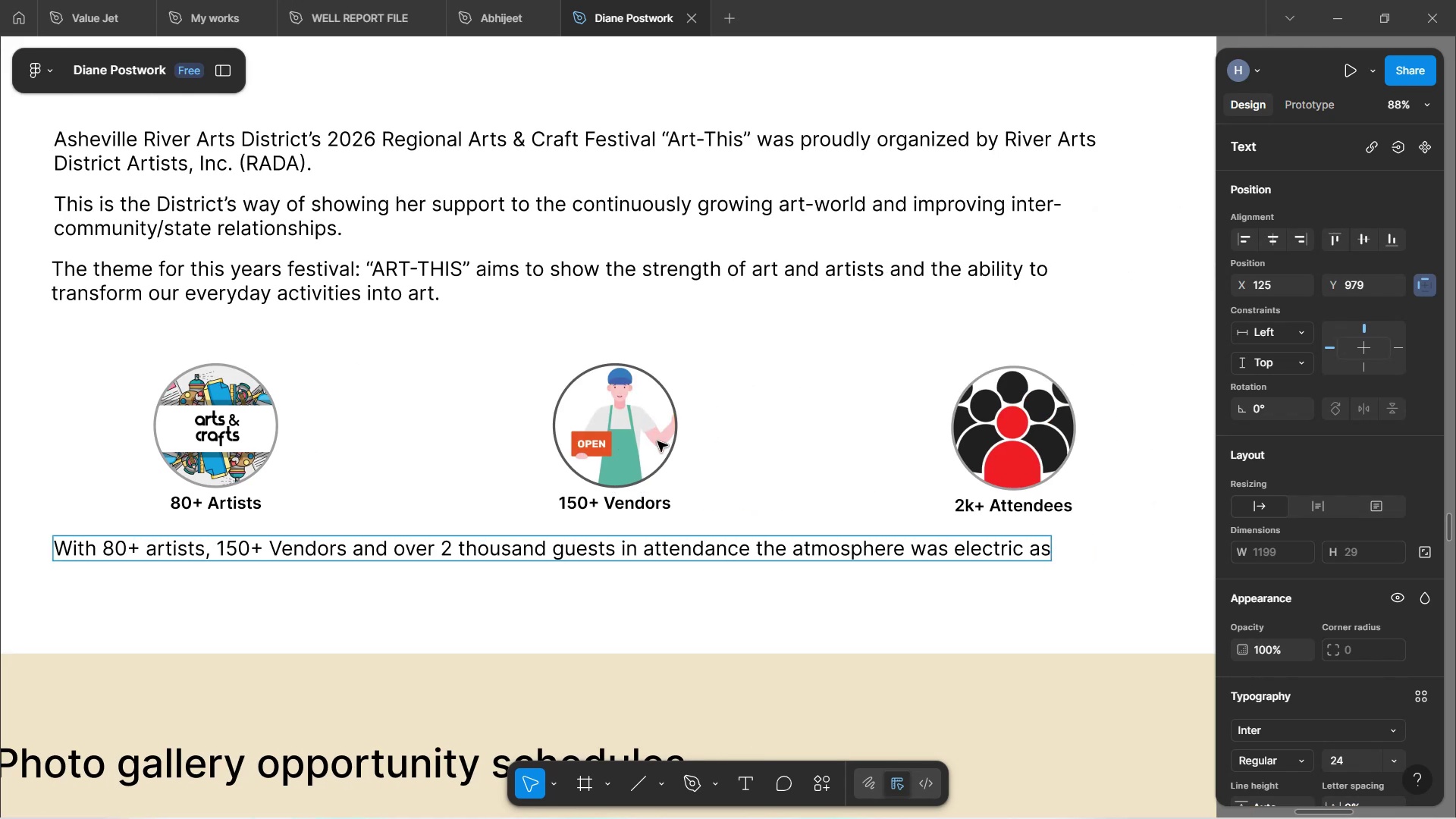 
hold_key(key=Backspace, duration=0.71)
 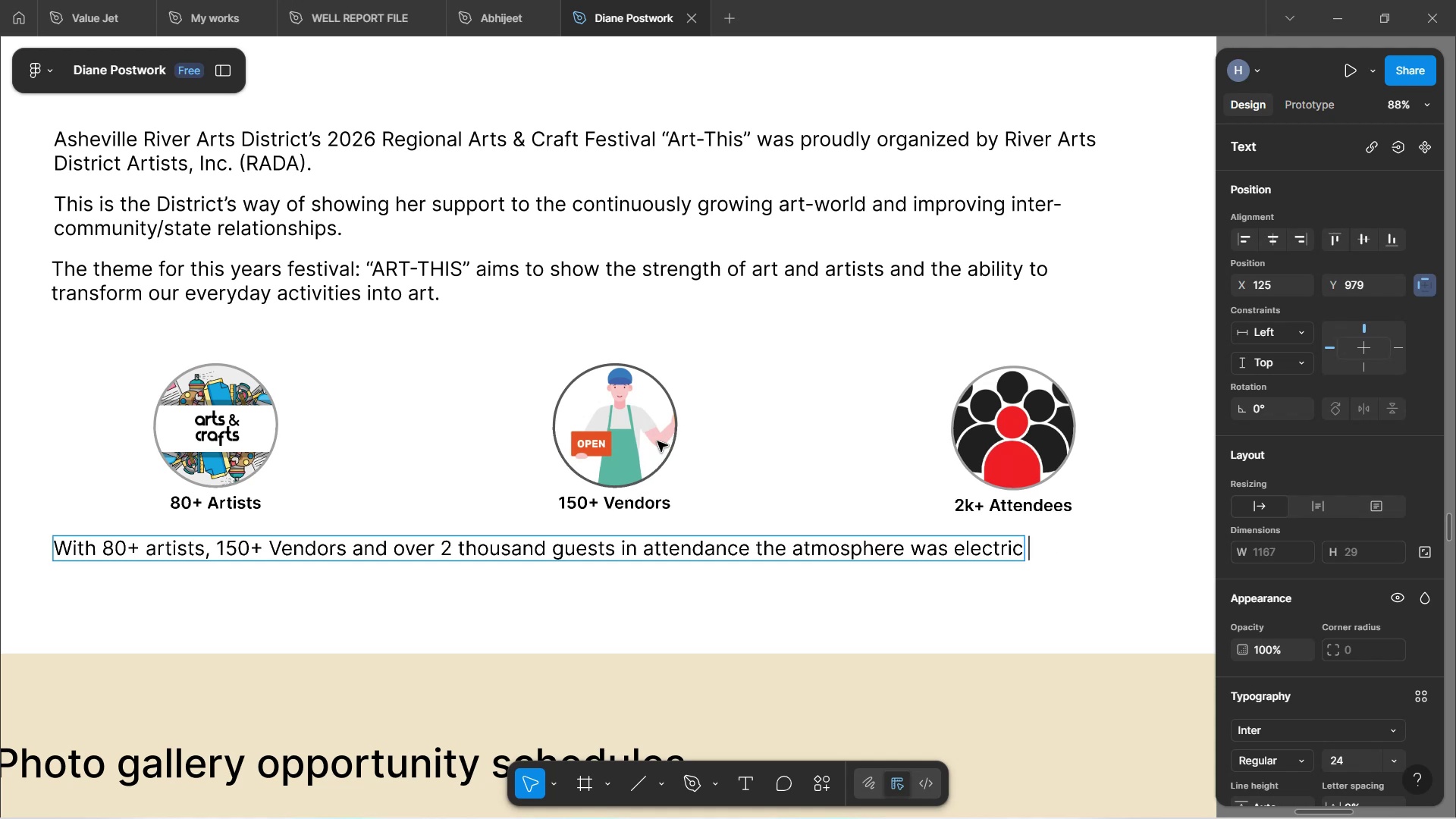 
key(Backspace)
key(Backspace)
key(Backspace)
key(Backspace)
key(Backspace)
type(filled with )
 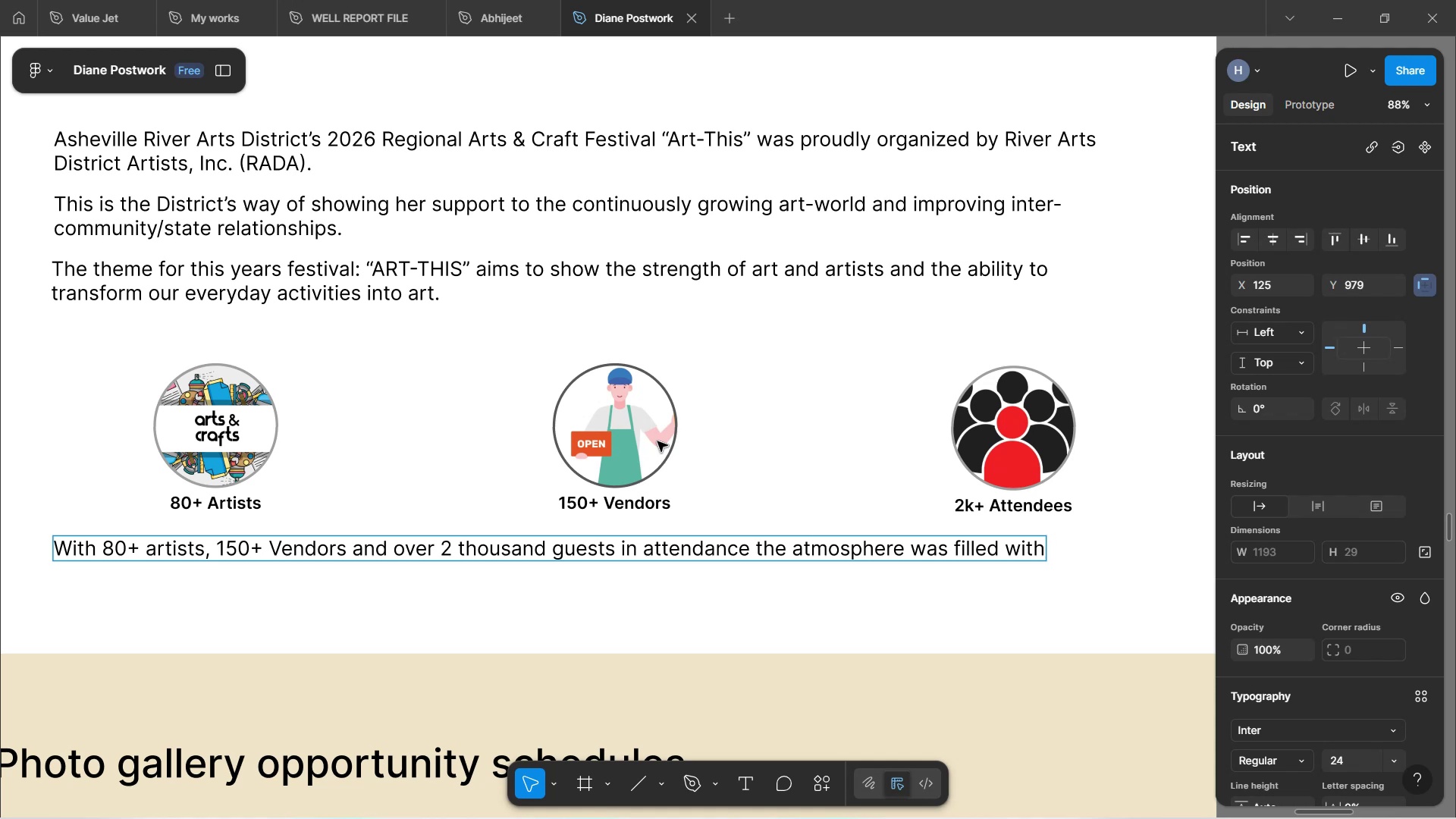 
wait(5.1)
 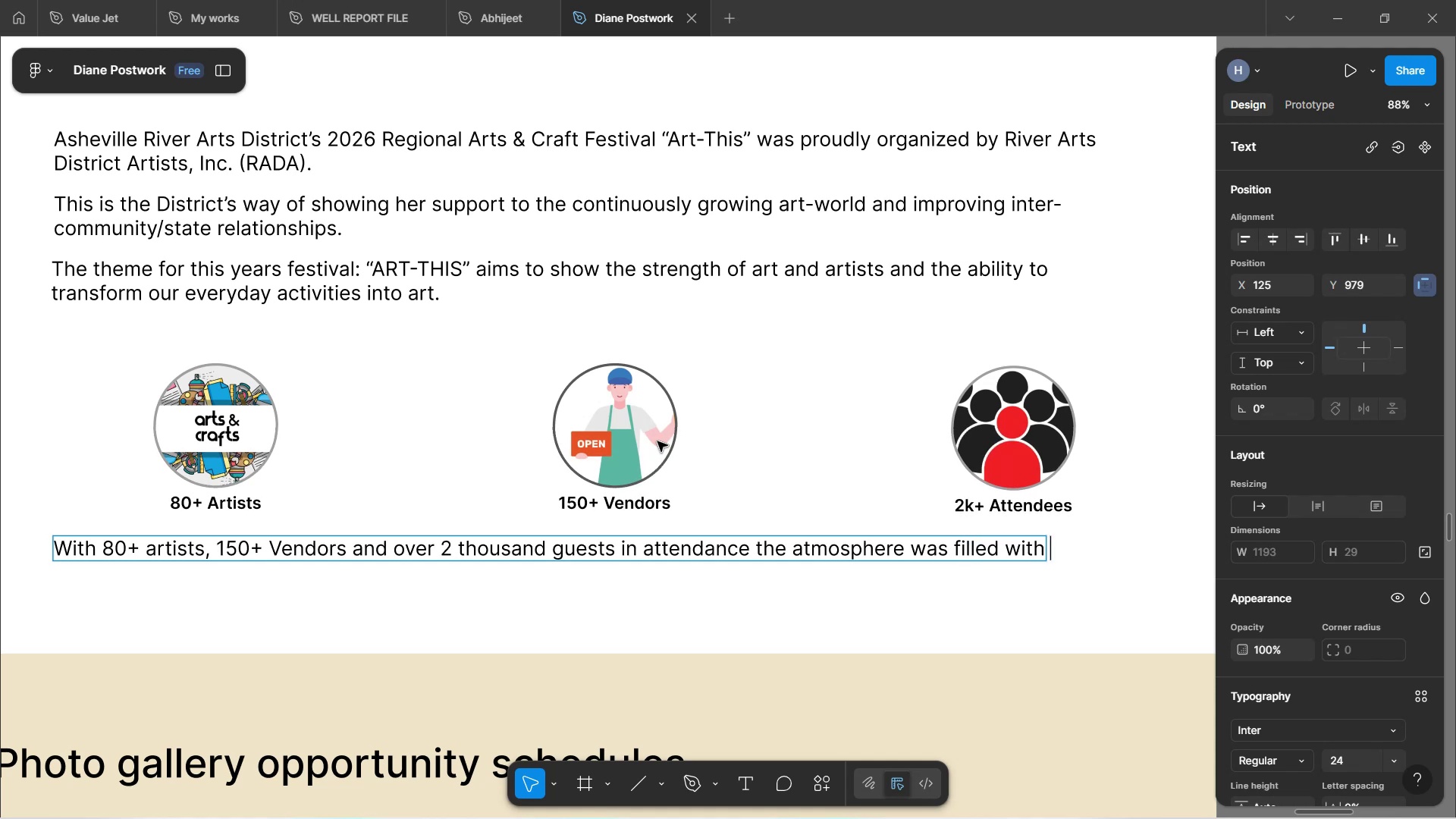 
type(fun)
 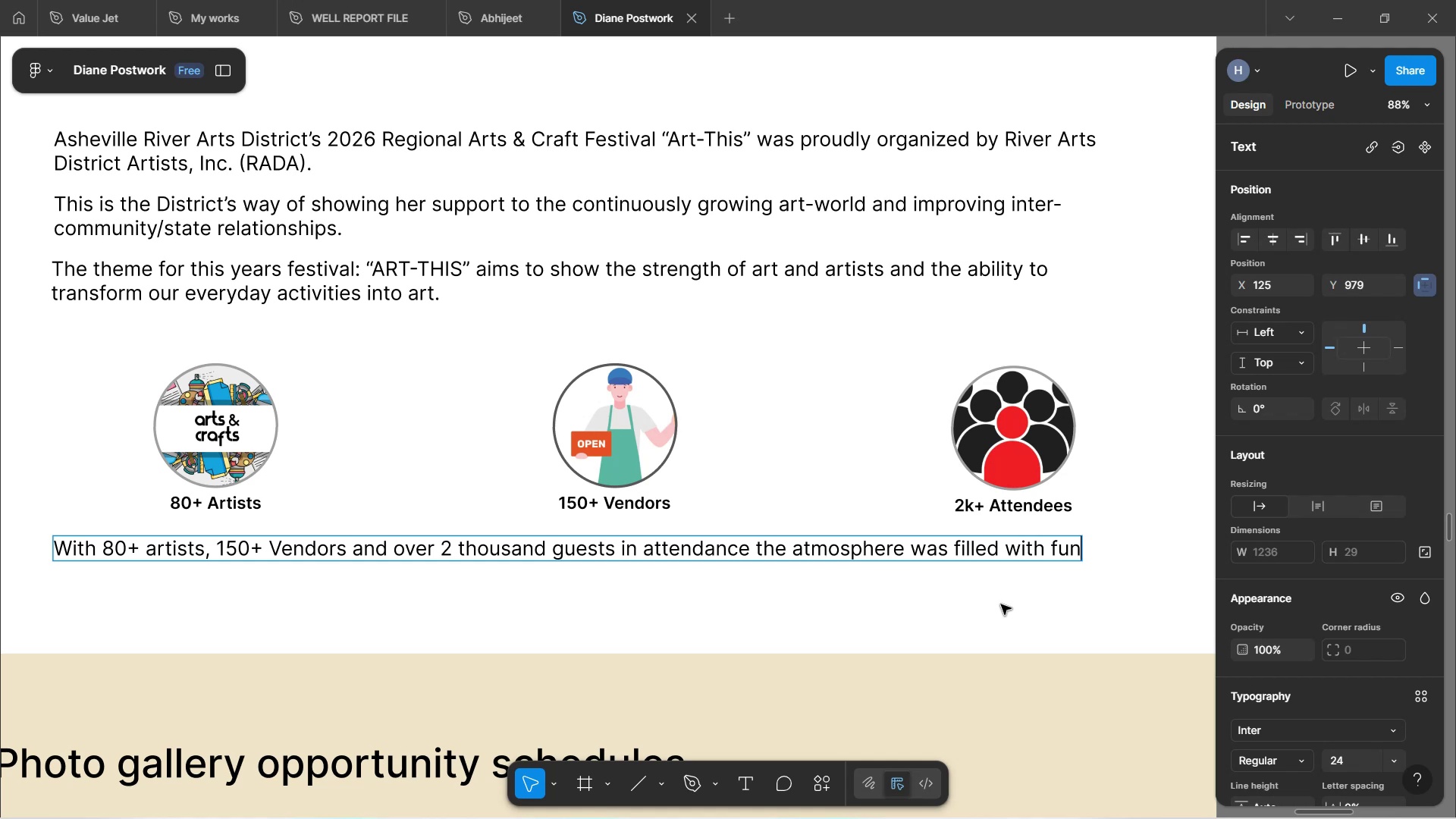 
wait(17.46)
 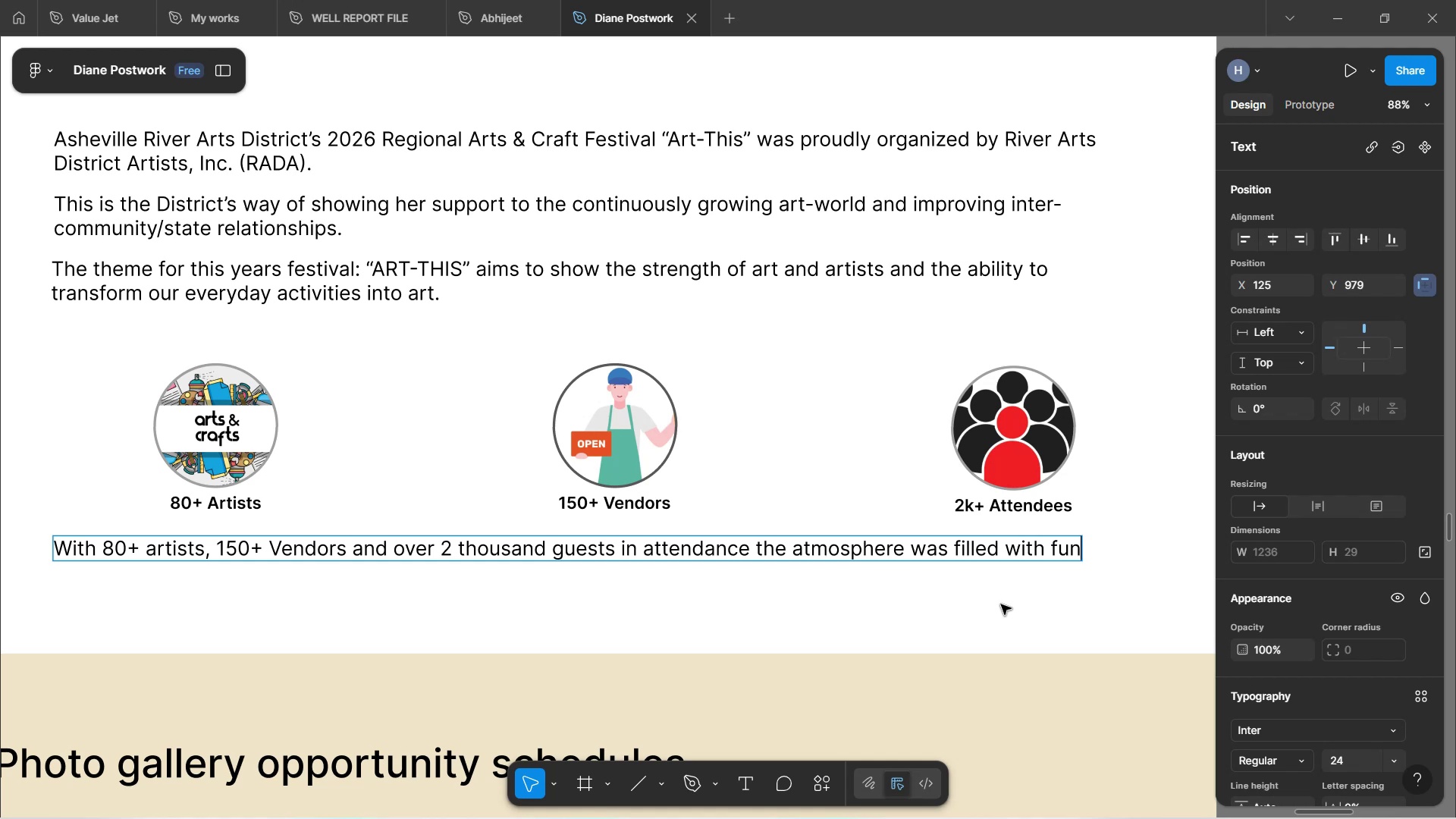 
hold_key(key=Space, duration=0.31)
 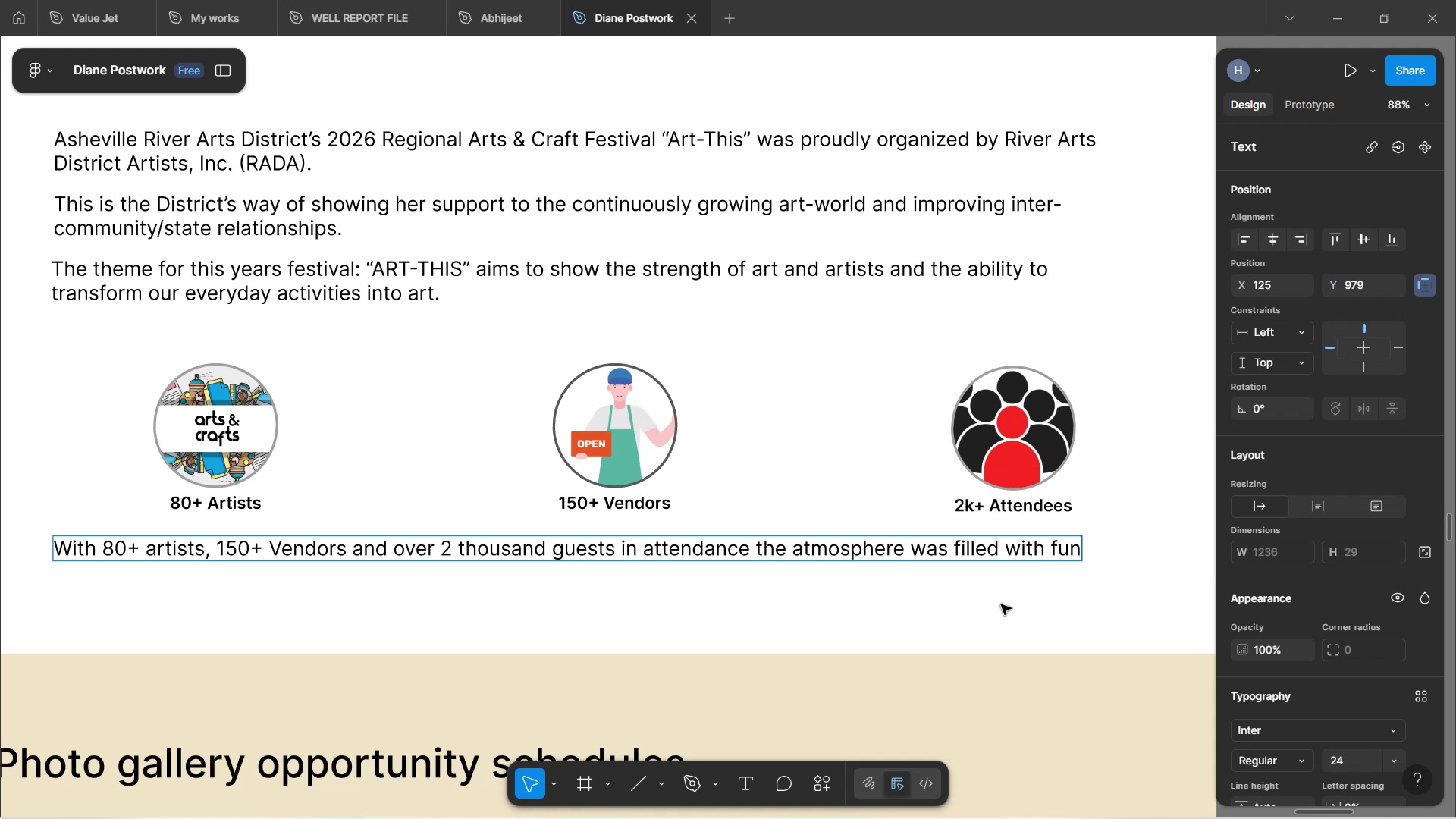 
type(coming from the )
 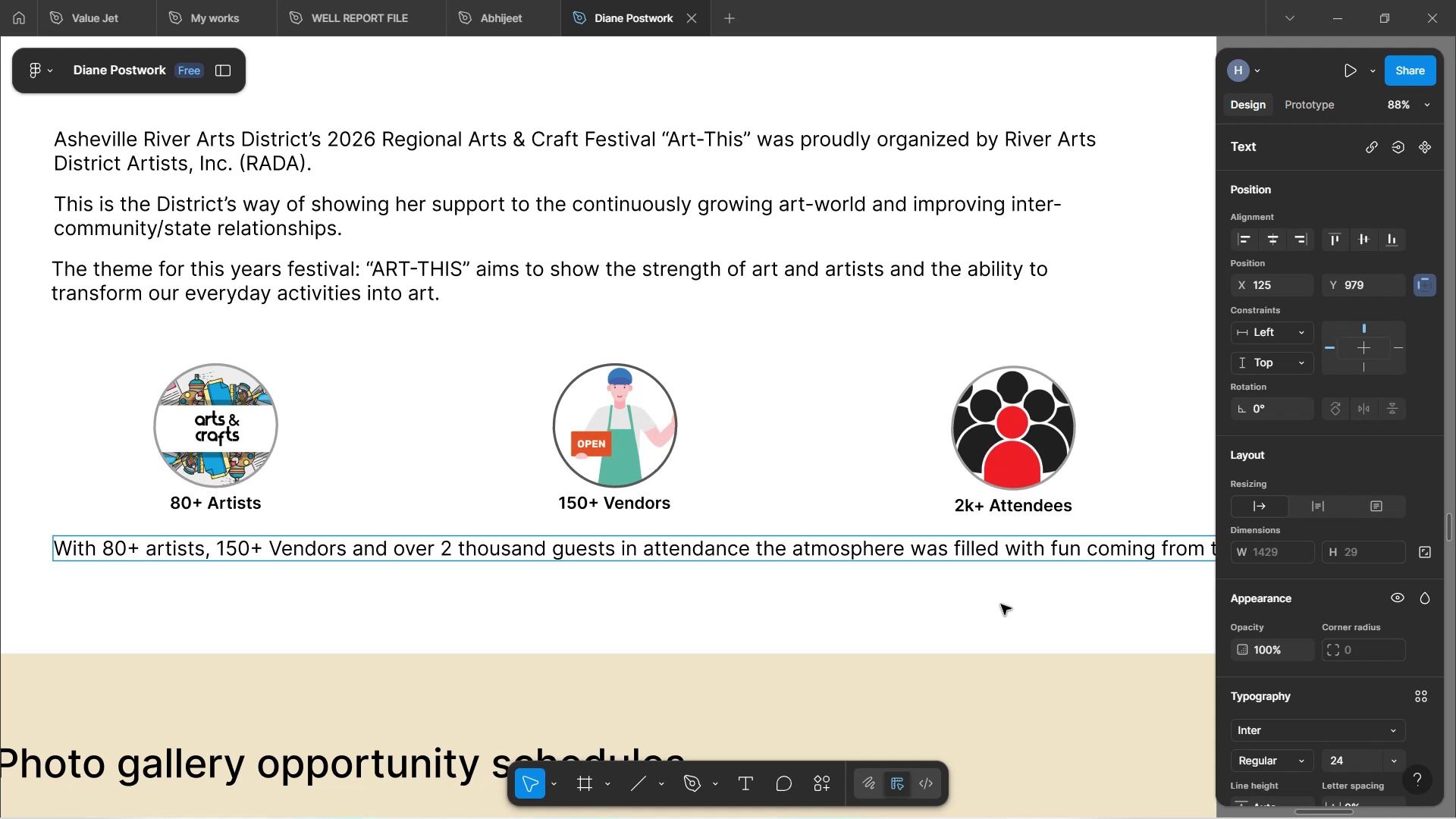 
left_click([1001, 604])
 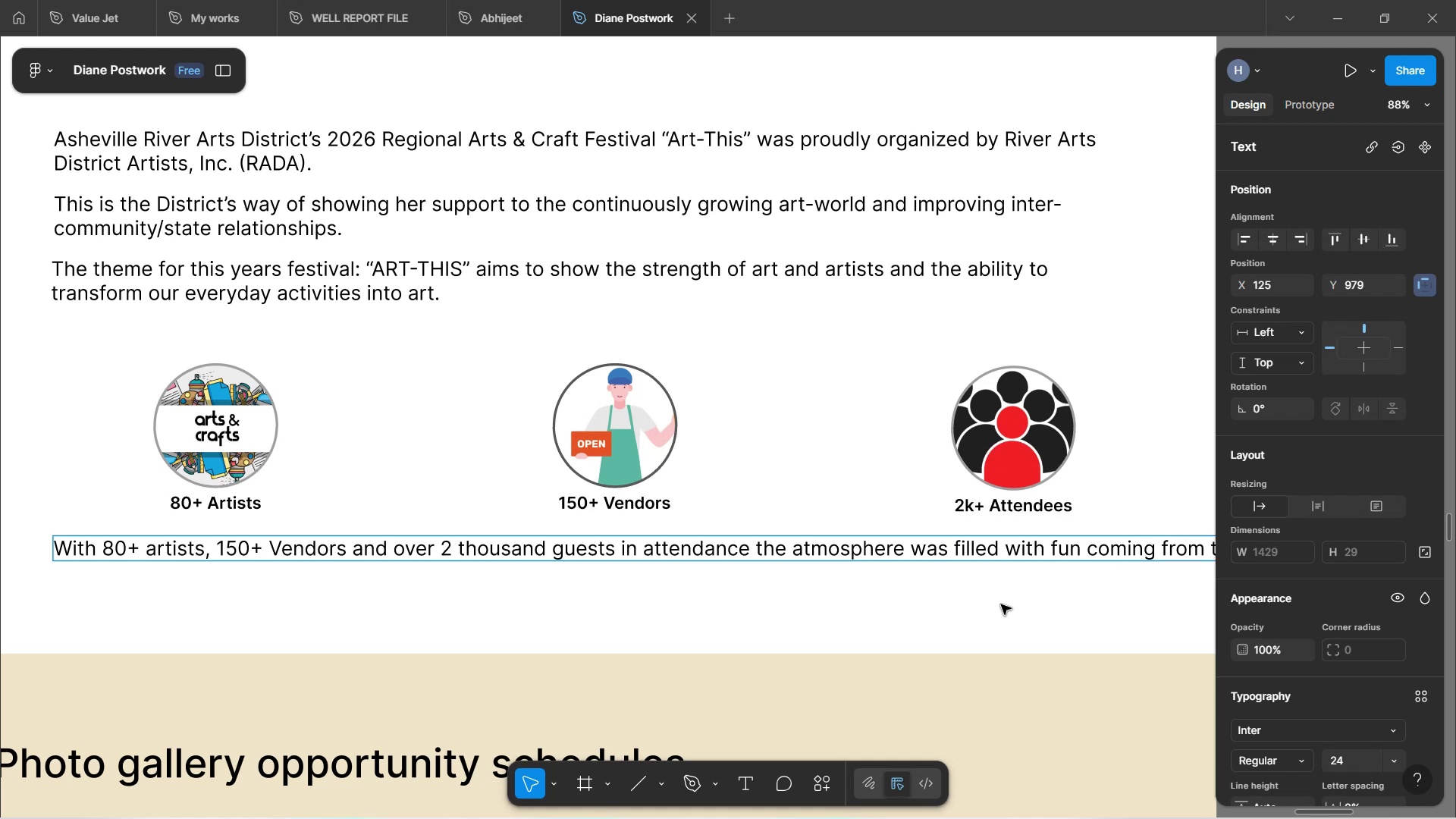 
hold_key(key=ShiftLeft, duration=1.09)
scroll: coordinate [958, 624], scroll_direction: down, amount: 2.0
 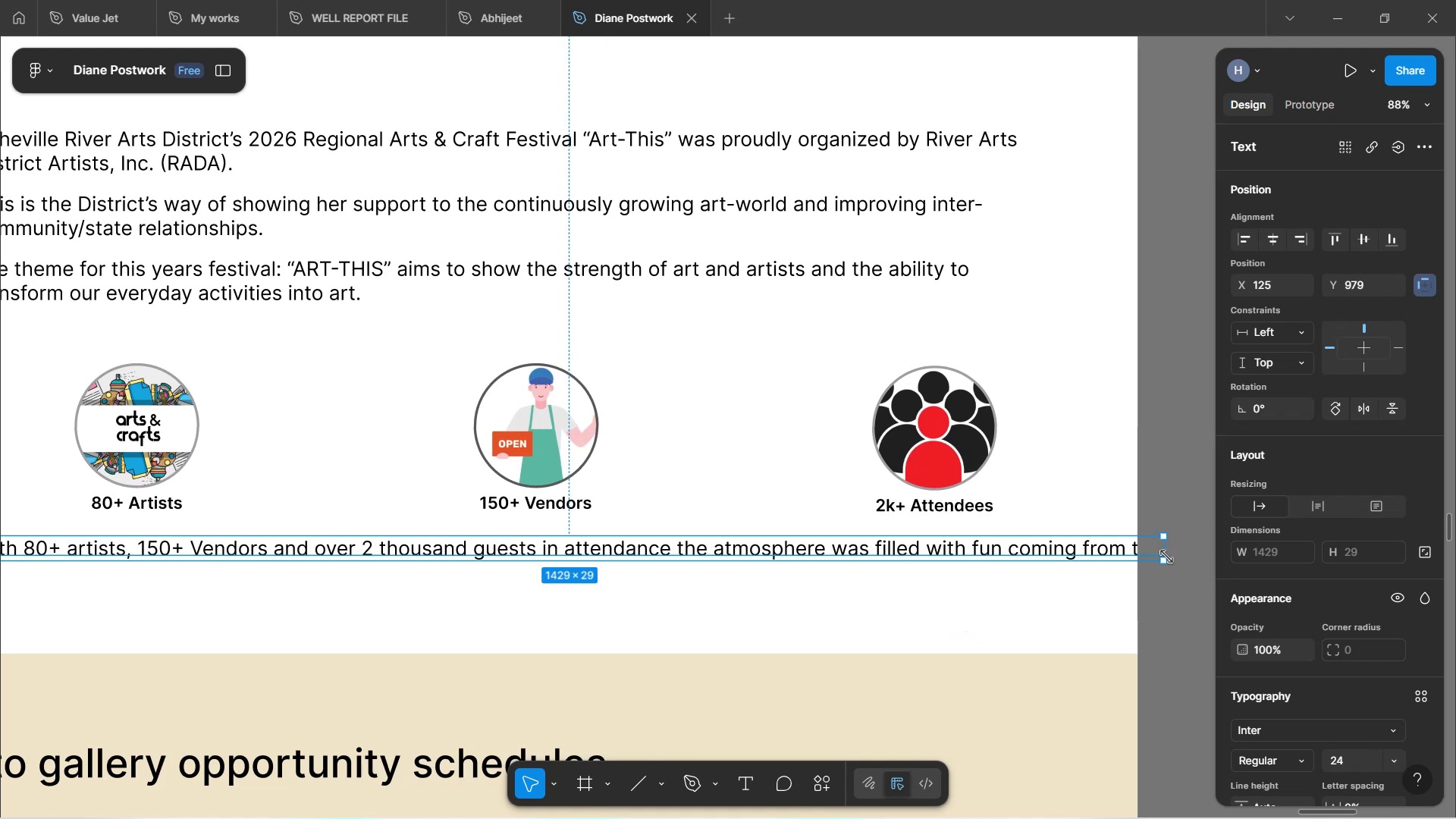 
left_click_drag(start_coordinate=[1167, 548], to_coordinate=[1011, 562])
 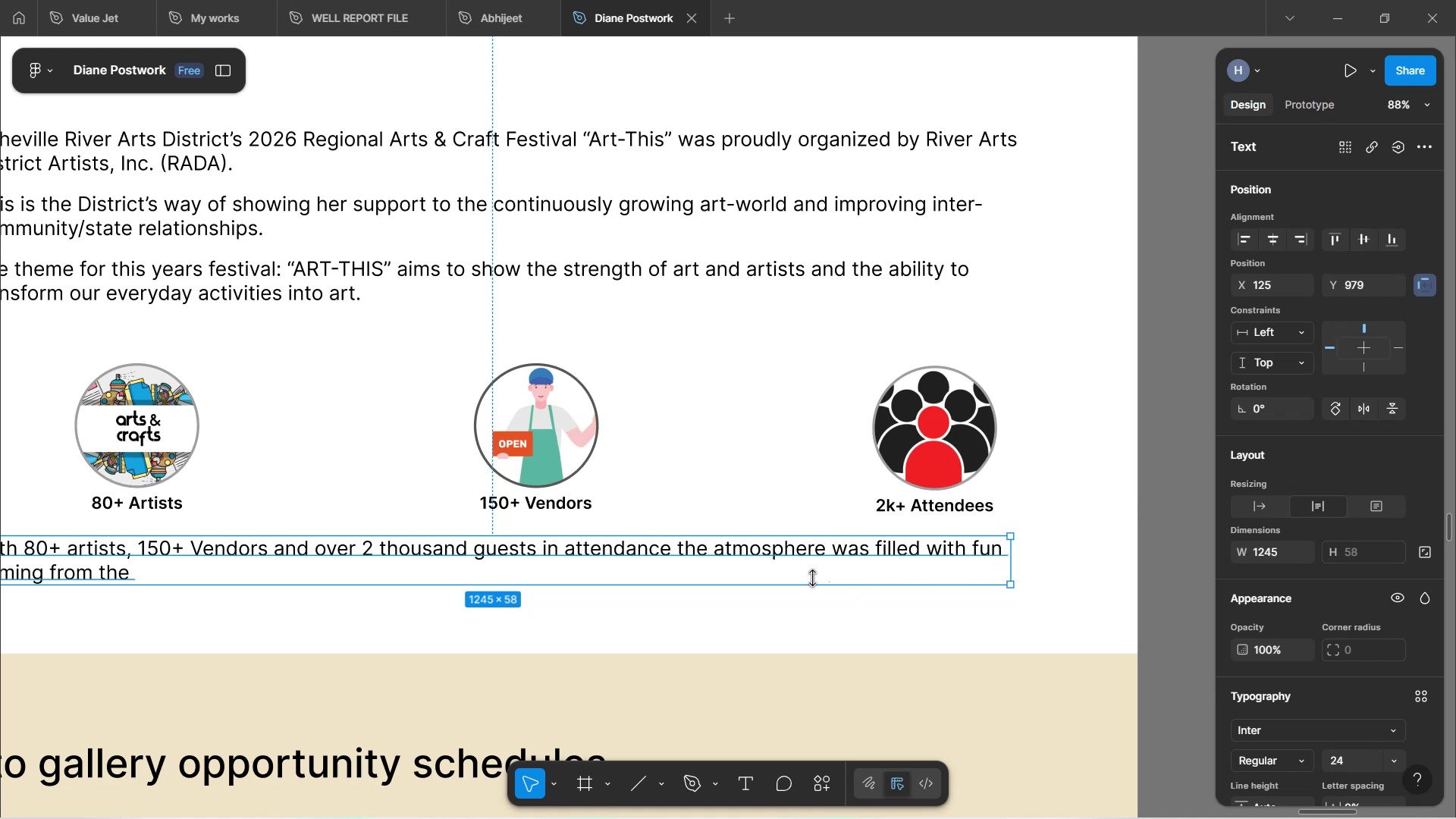 
double_click([812, 567])
 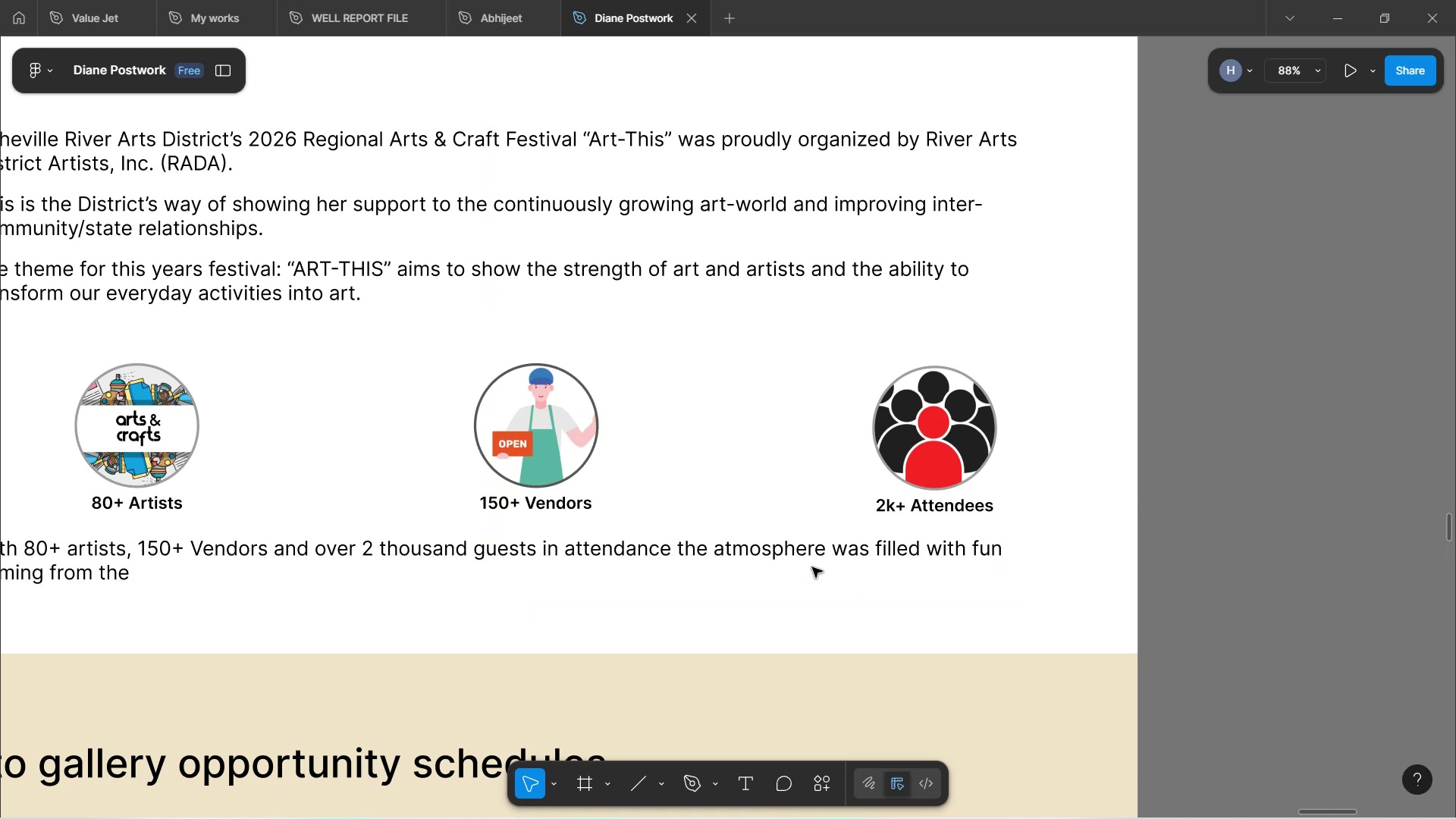 
left_click([812, 567])
 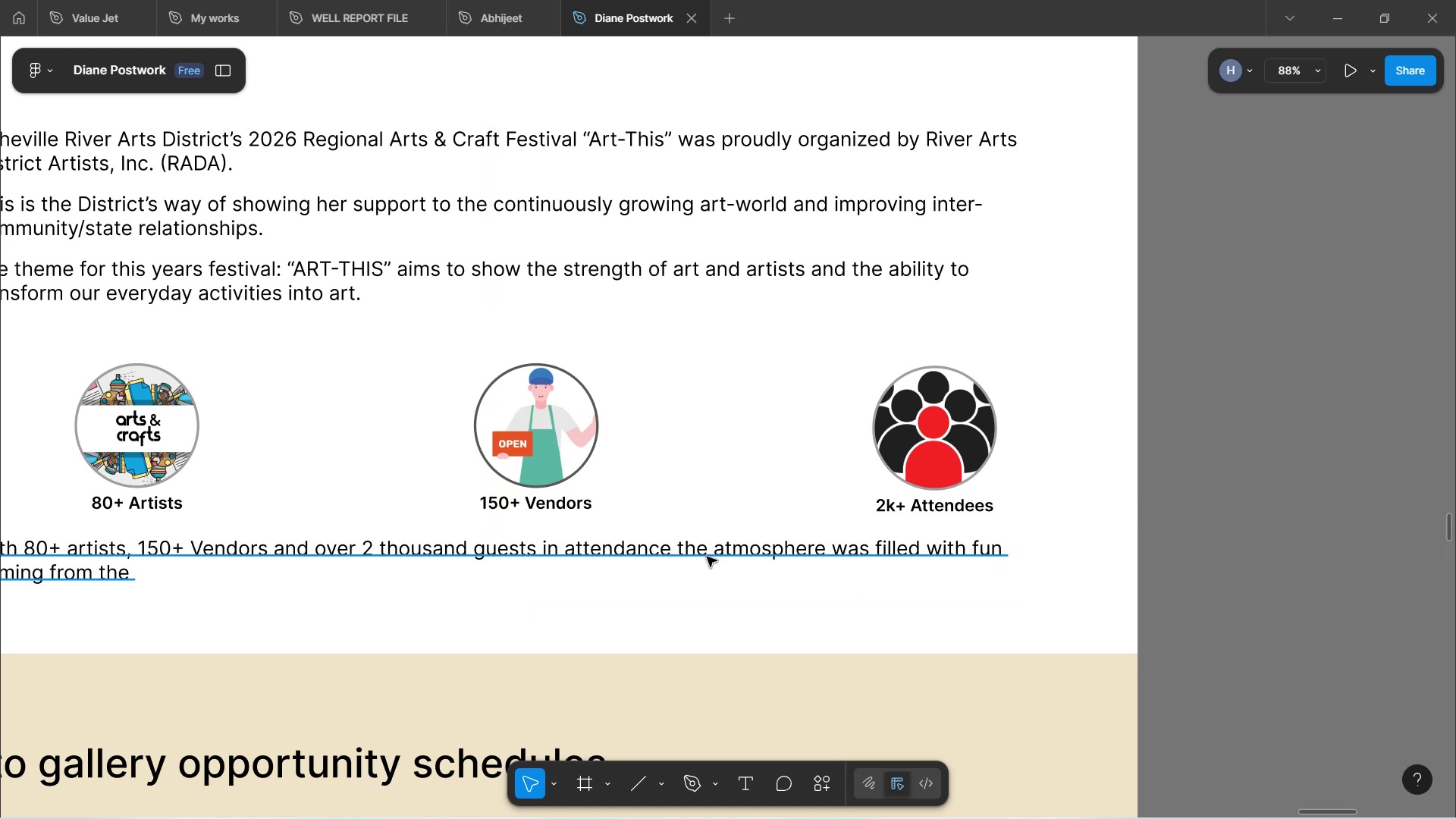 
double_click([707, 557])
 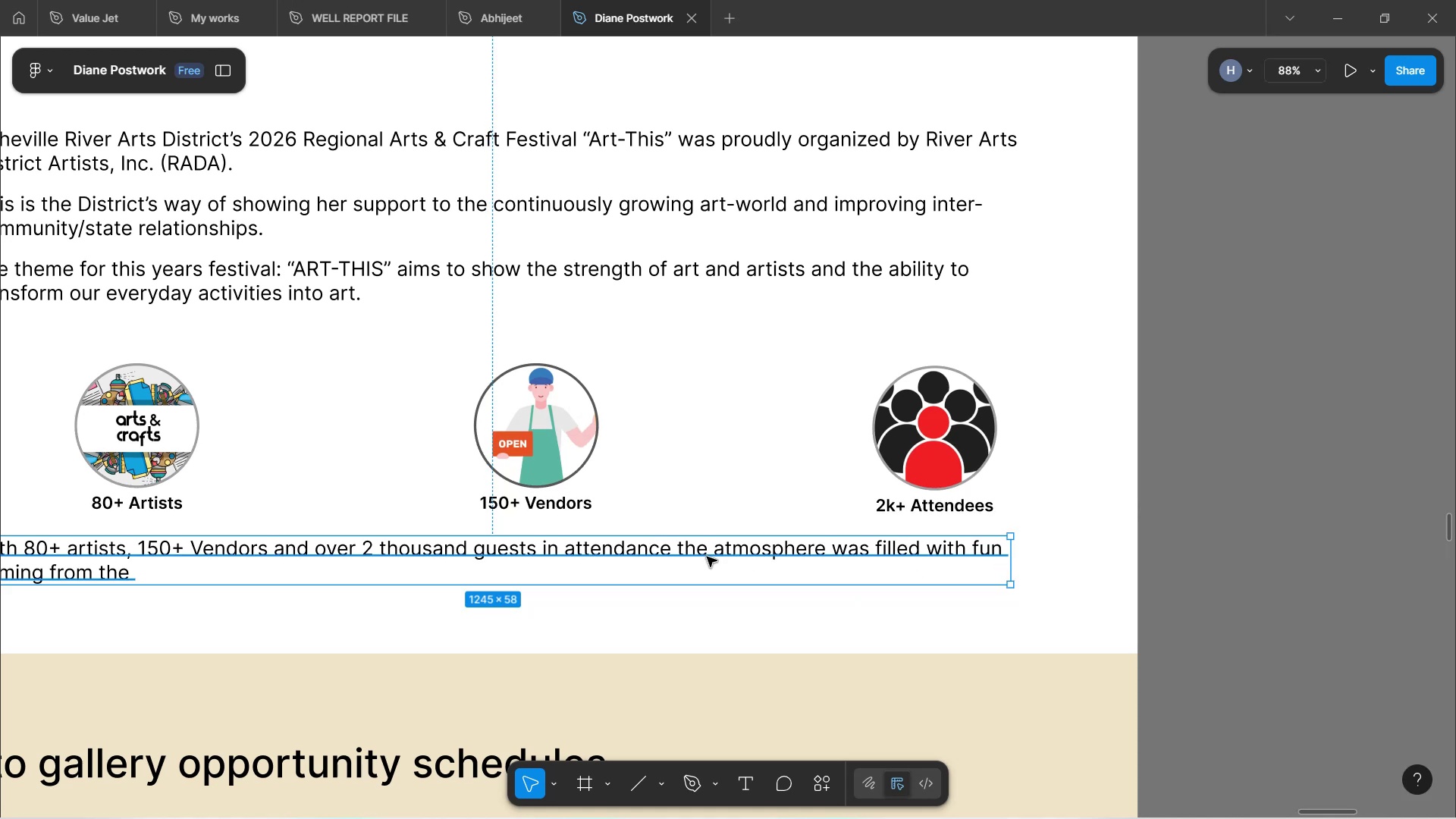 
triple_click([707, 557])
 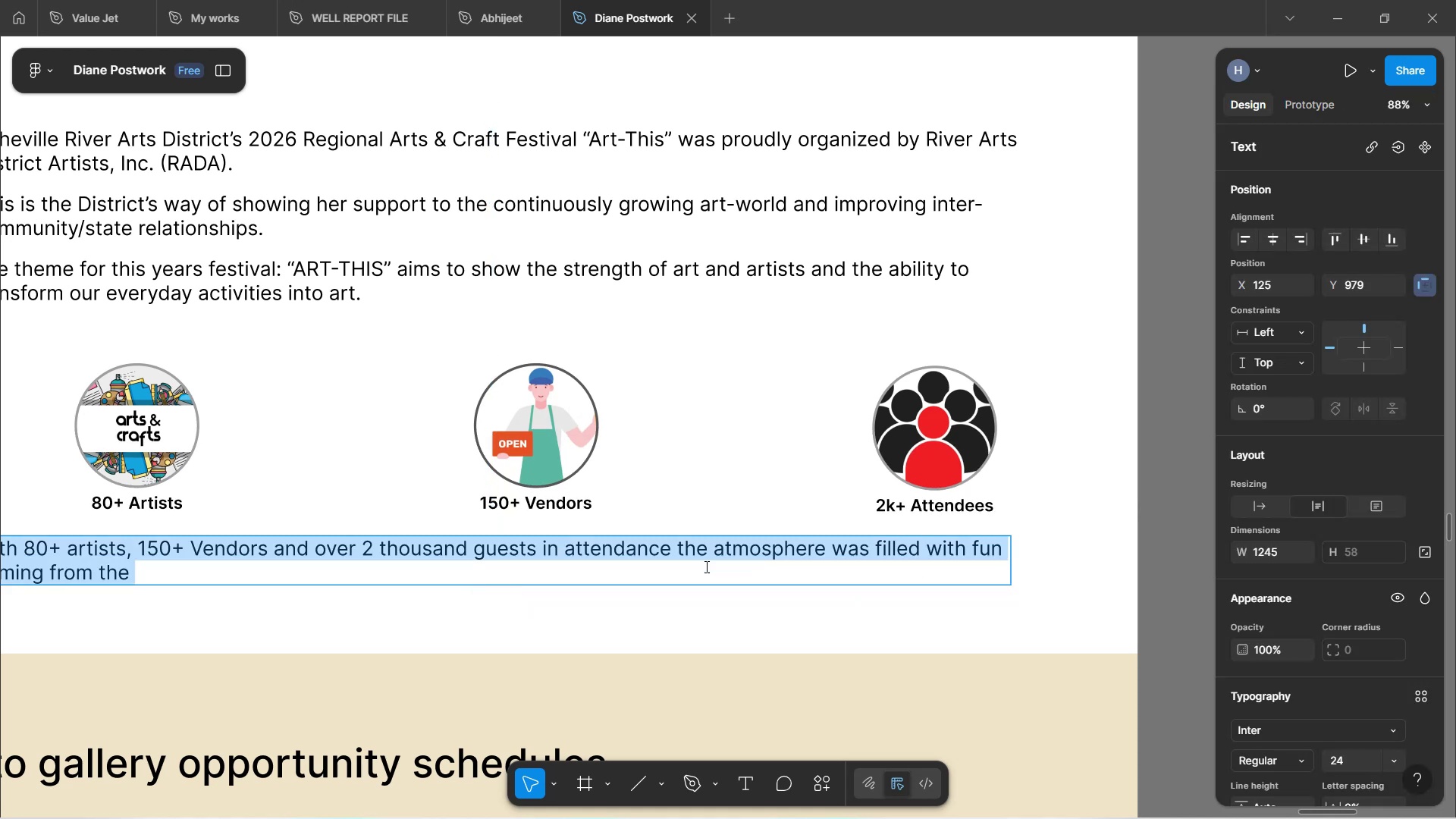 
left_click([706, 571])
 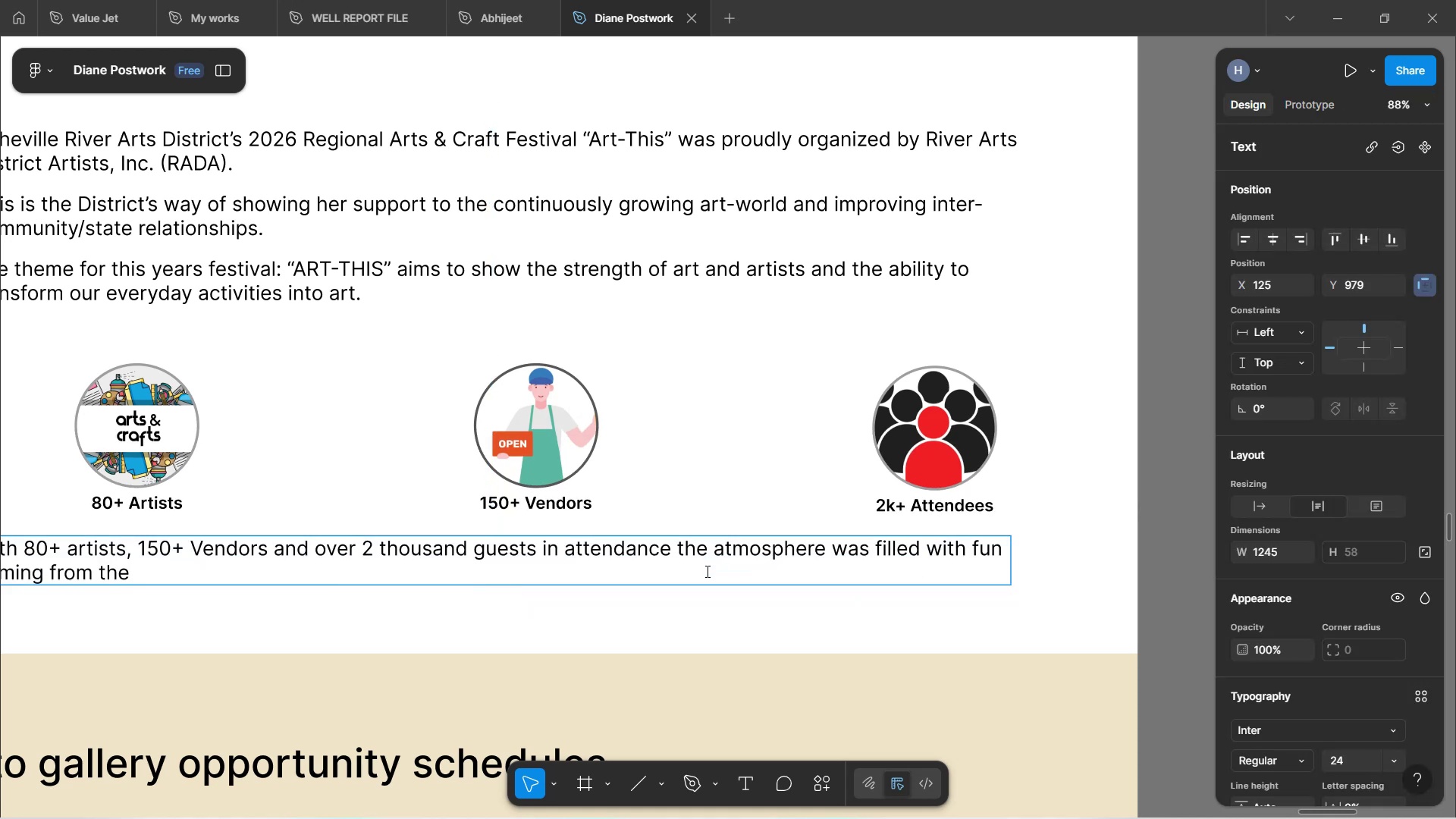 
wait(8.76)
 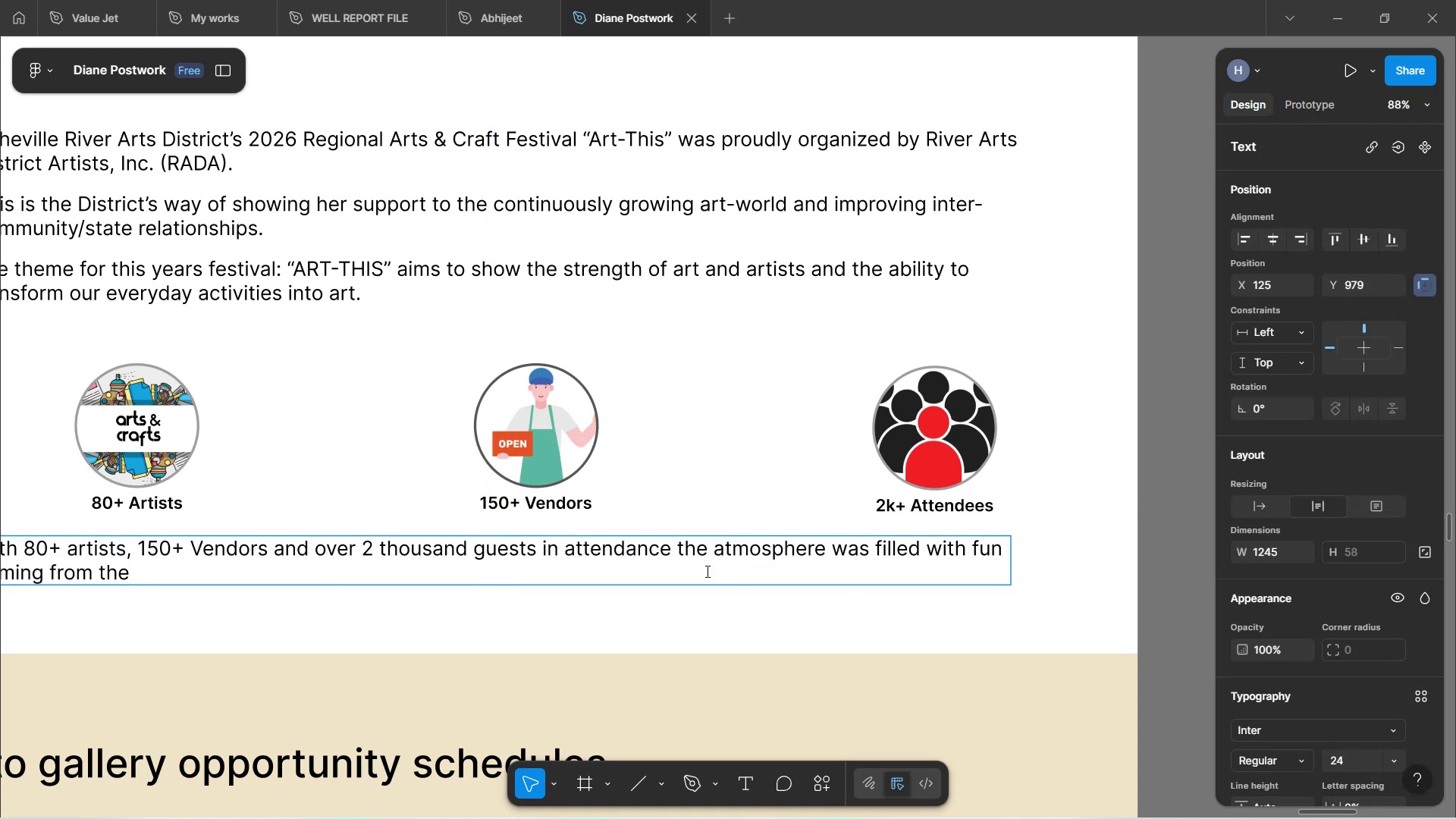 
type(various workshop sessions in Pottery, Jewerly)
key(Backspace)
key(Backspace)
key(Backspace)
type(lry, Woodworking, Tie-Dye)
 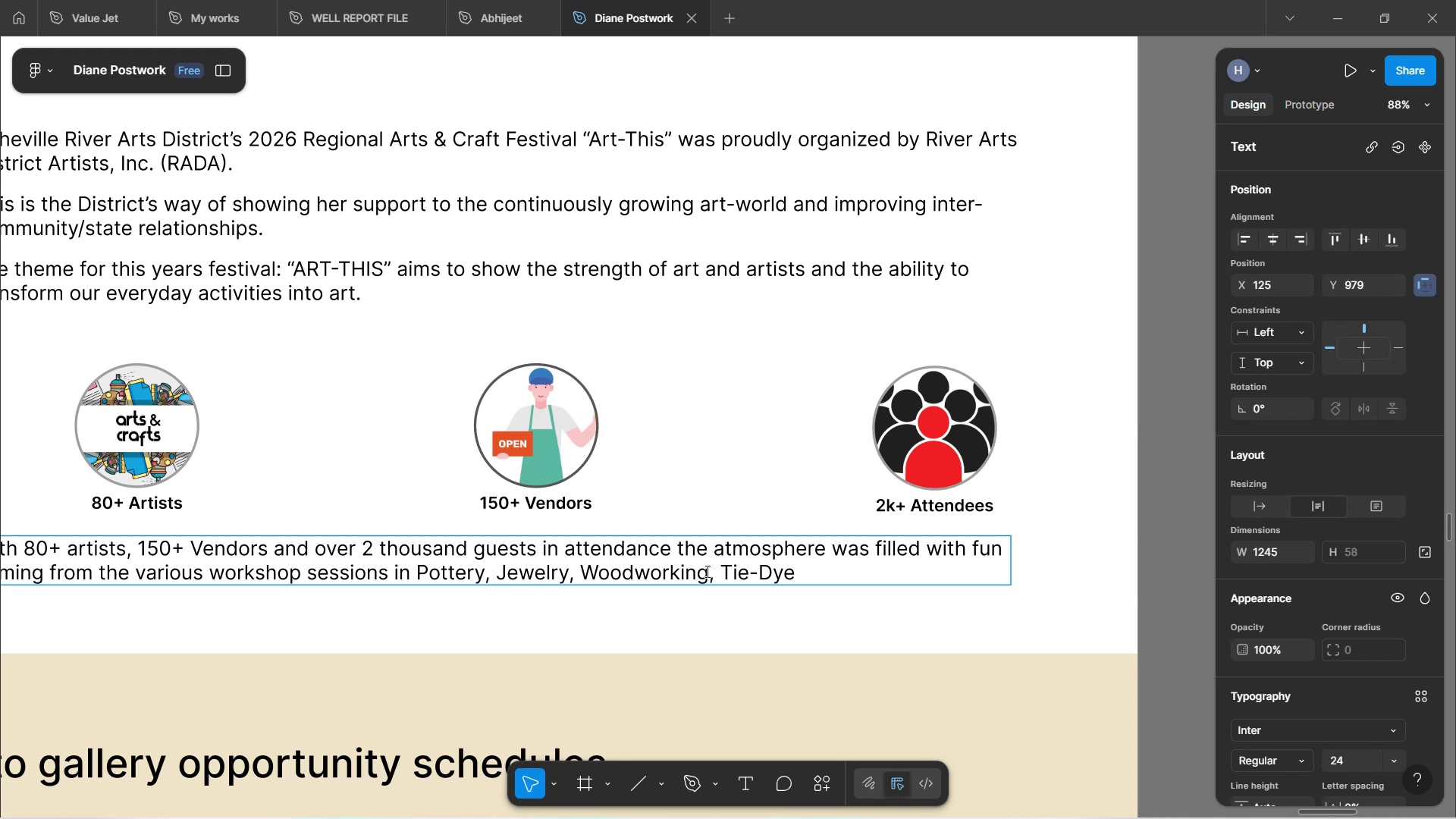 
wait(5.24)
 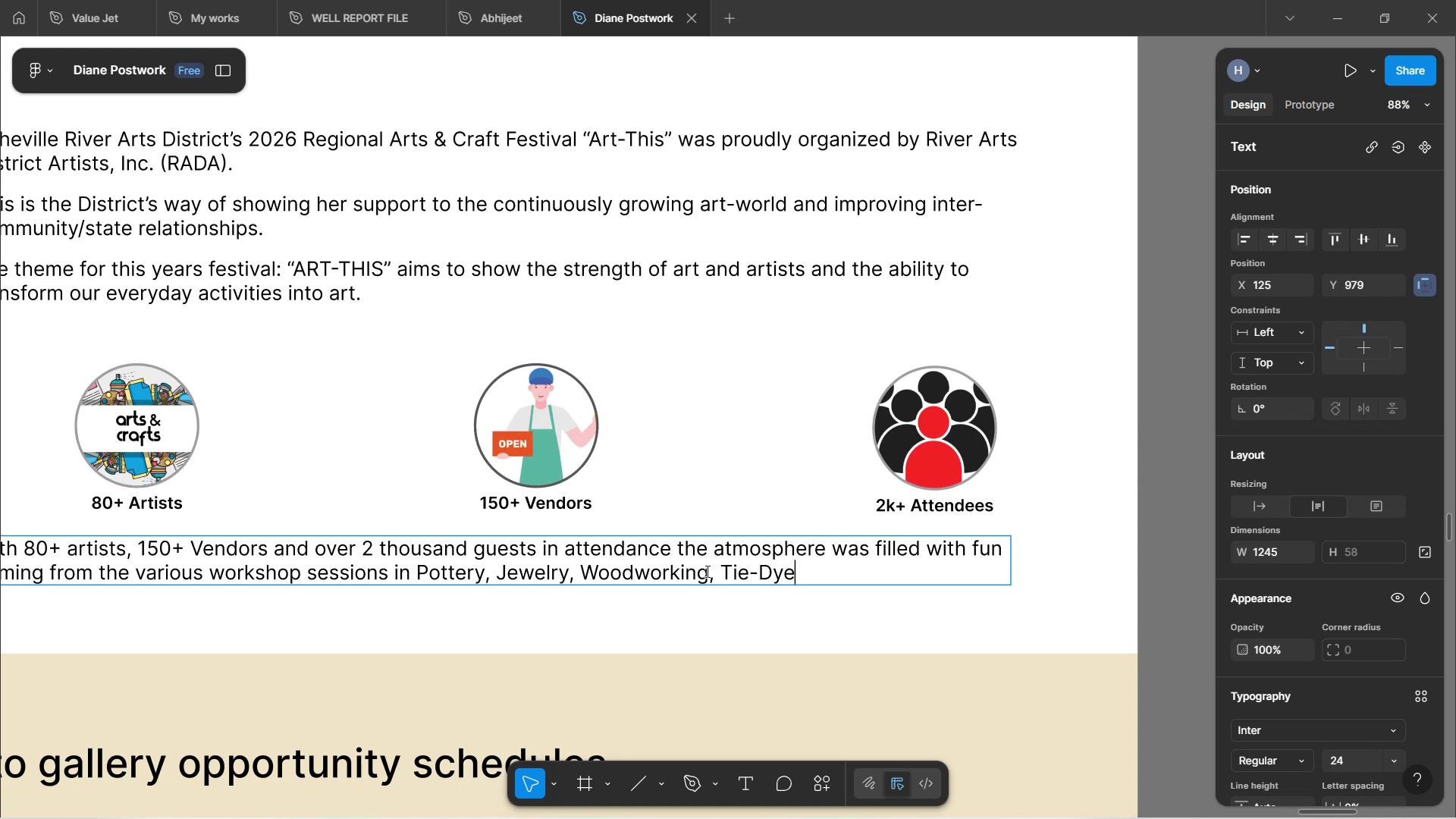 
type( and Painting)
 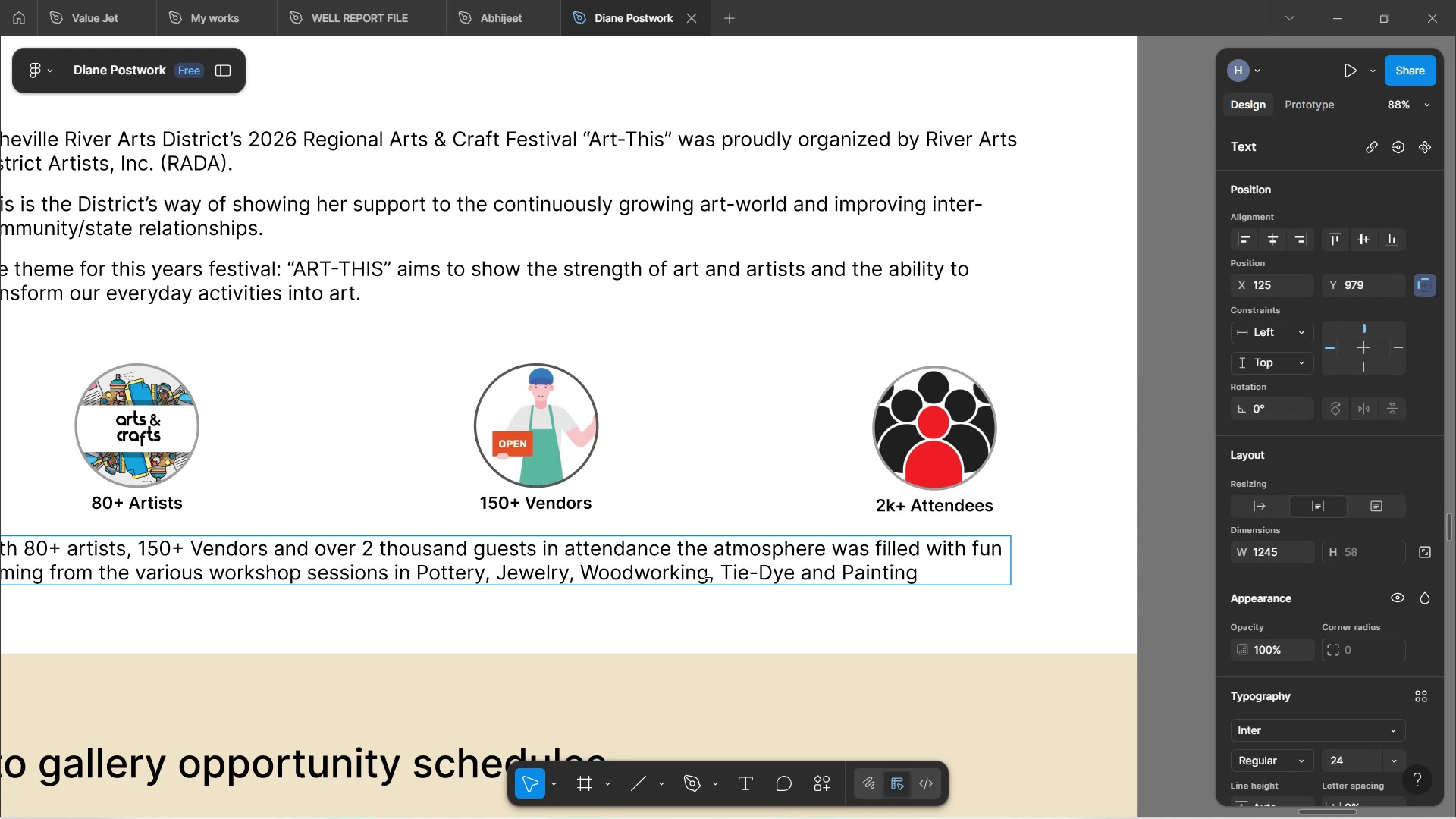 
hold_key(key=ArrowLeft, duration=0.78)
 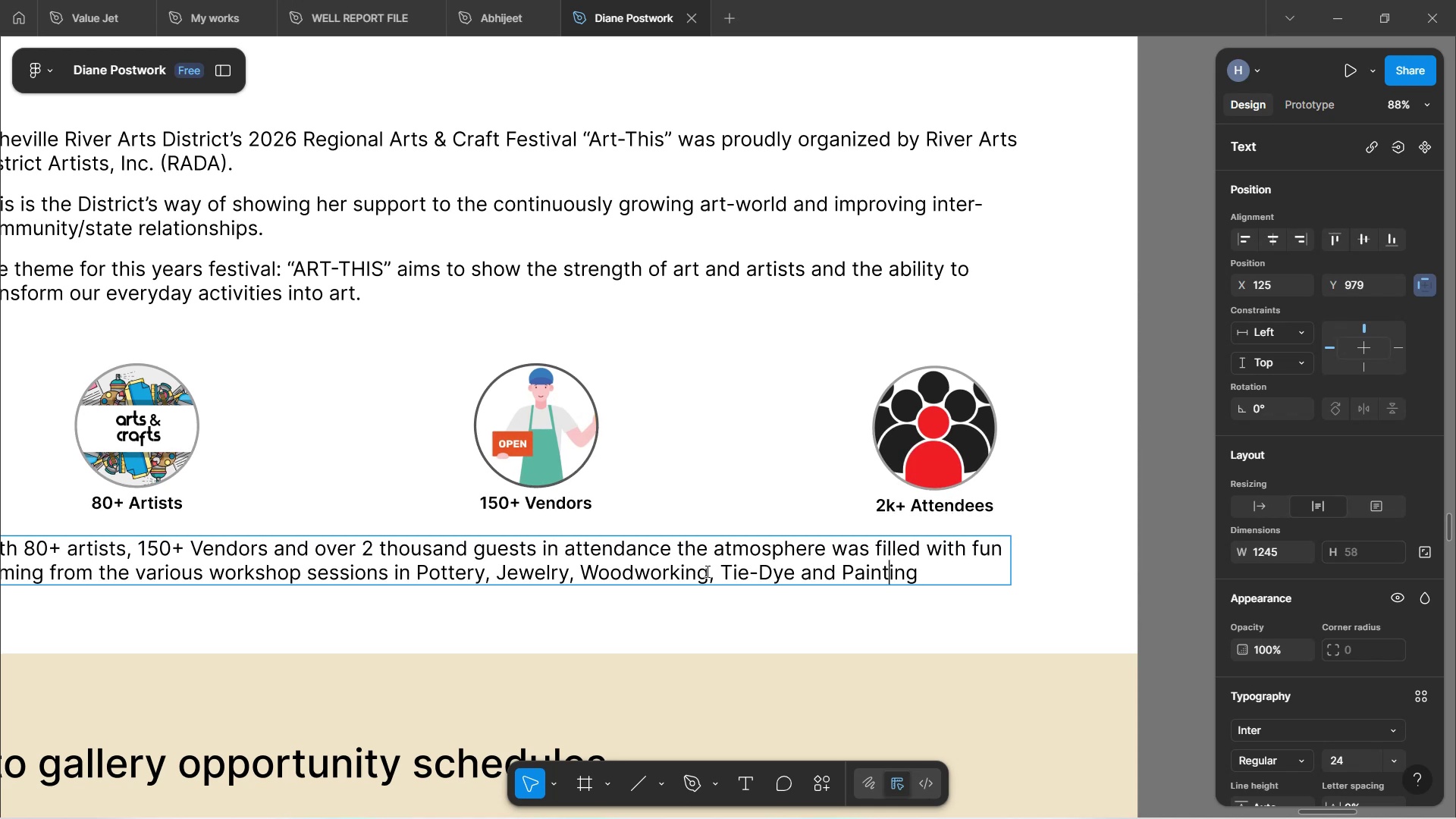 
key(ArrowLeft)
 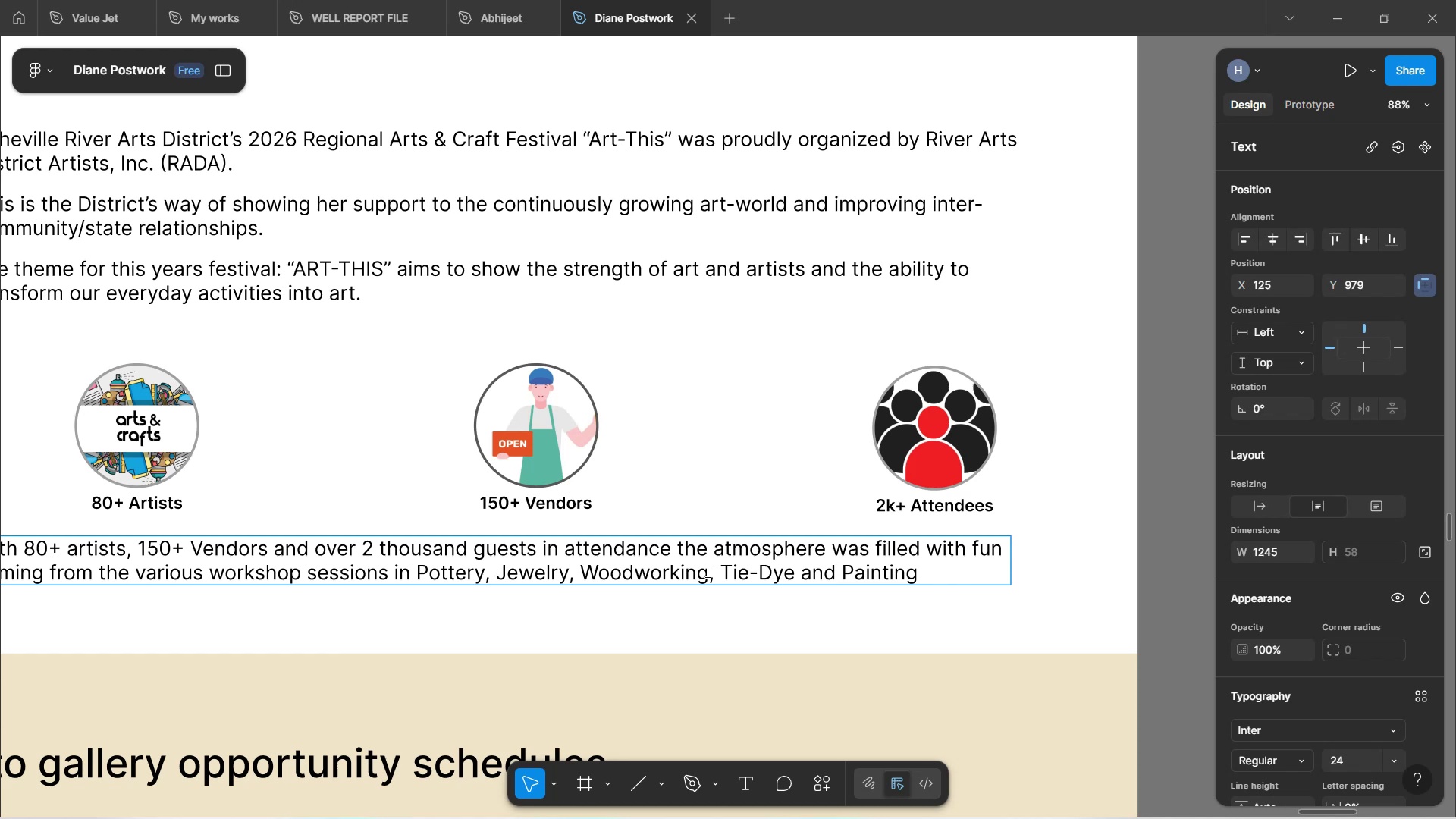 
key(Backspace)
 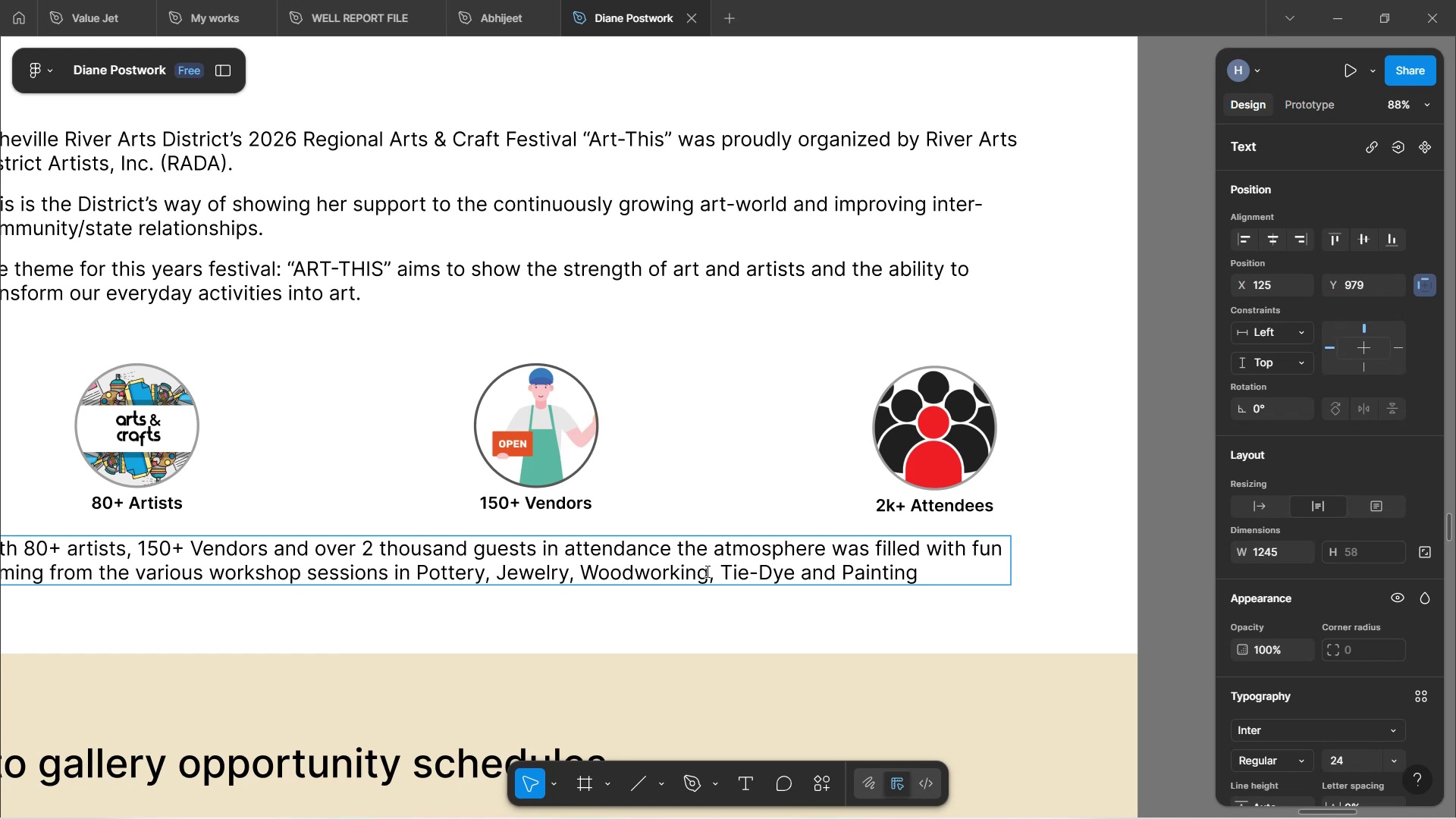 
key(Backspace)
 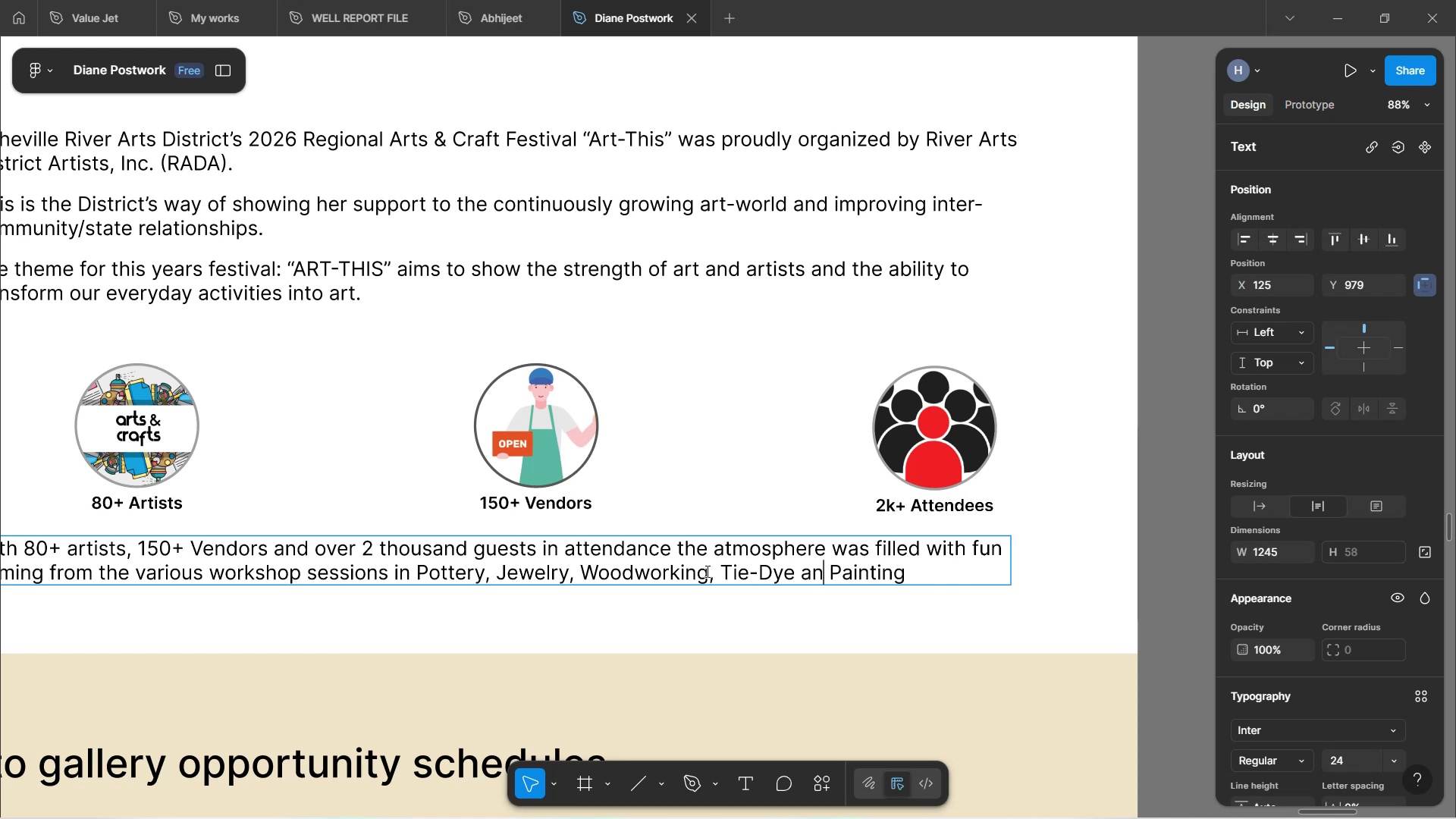 
key(Backspace)
 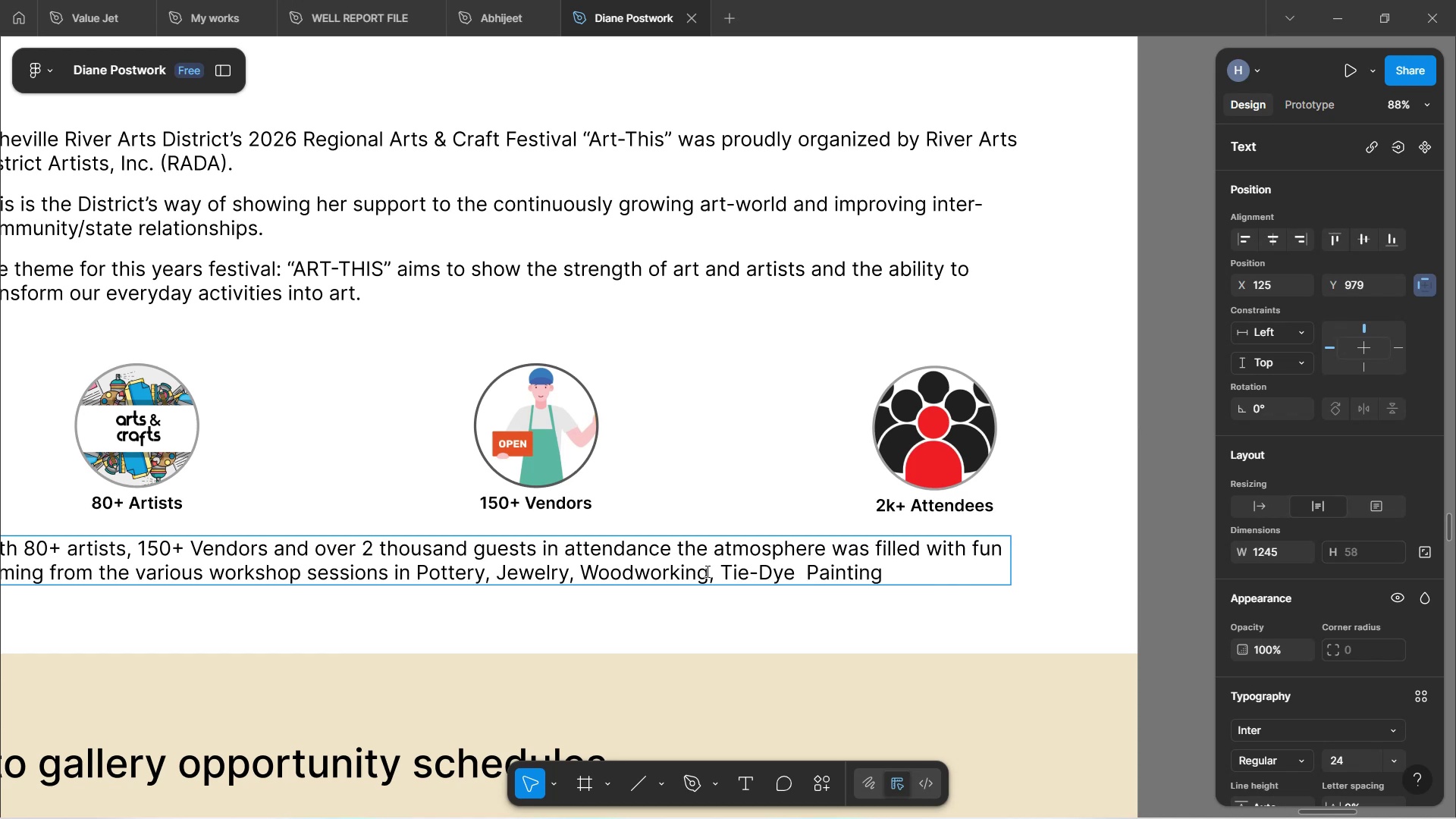 
key(Backspace)
 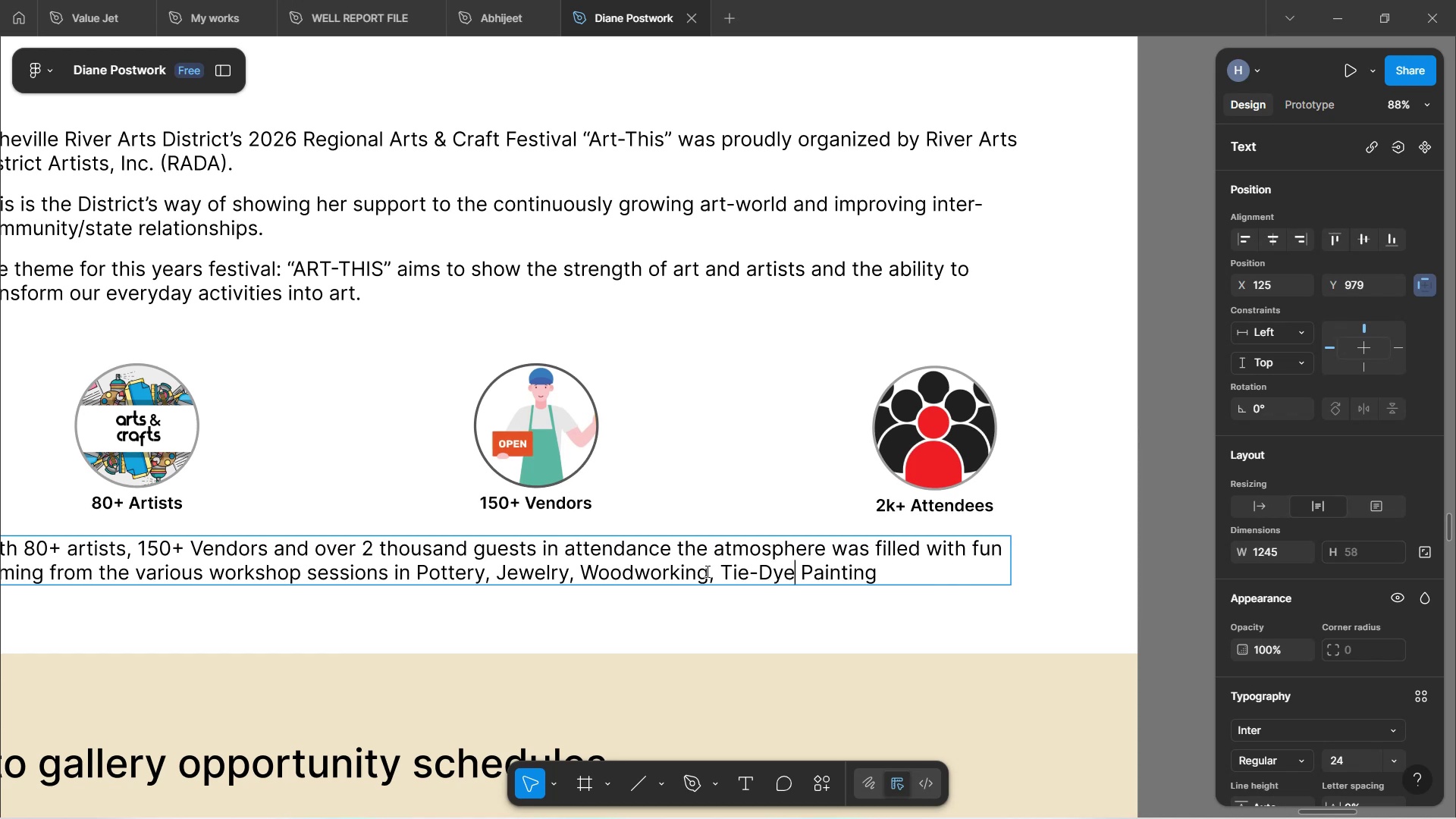 
key(Comma)
 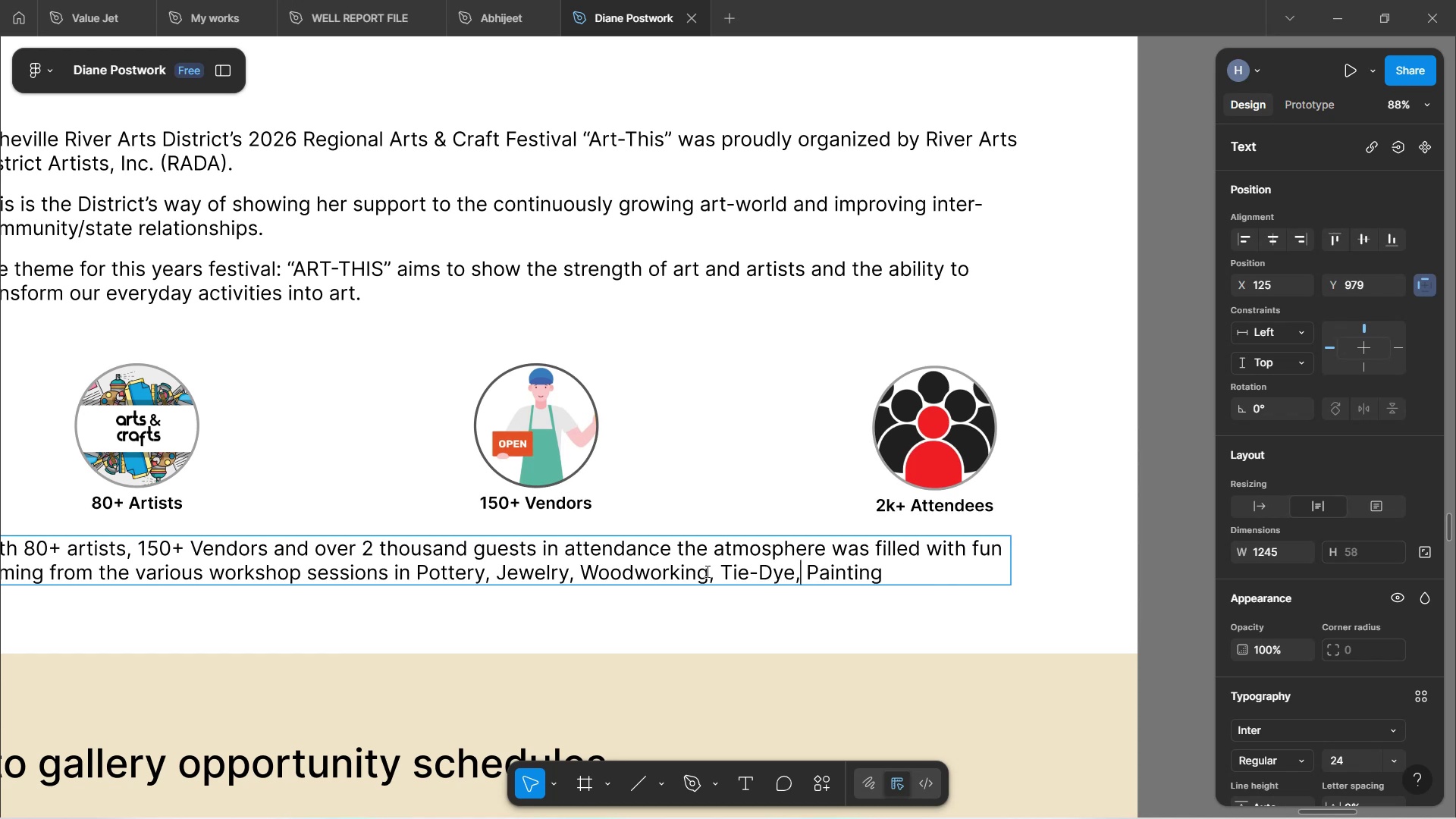 
key(ArrowRight)
 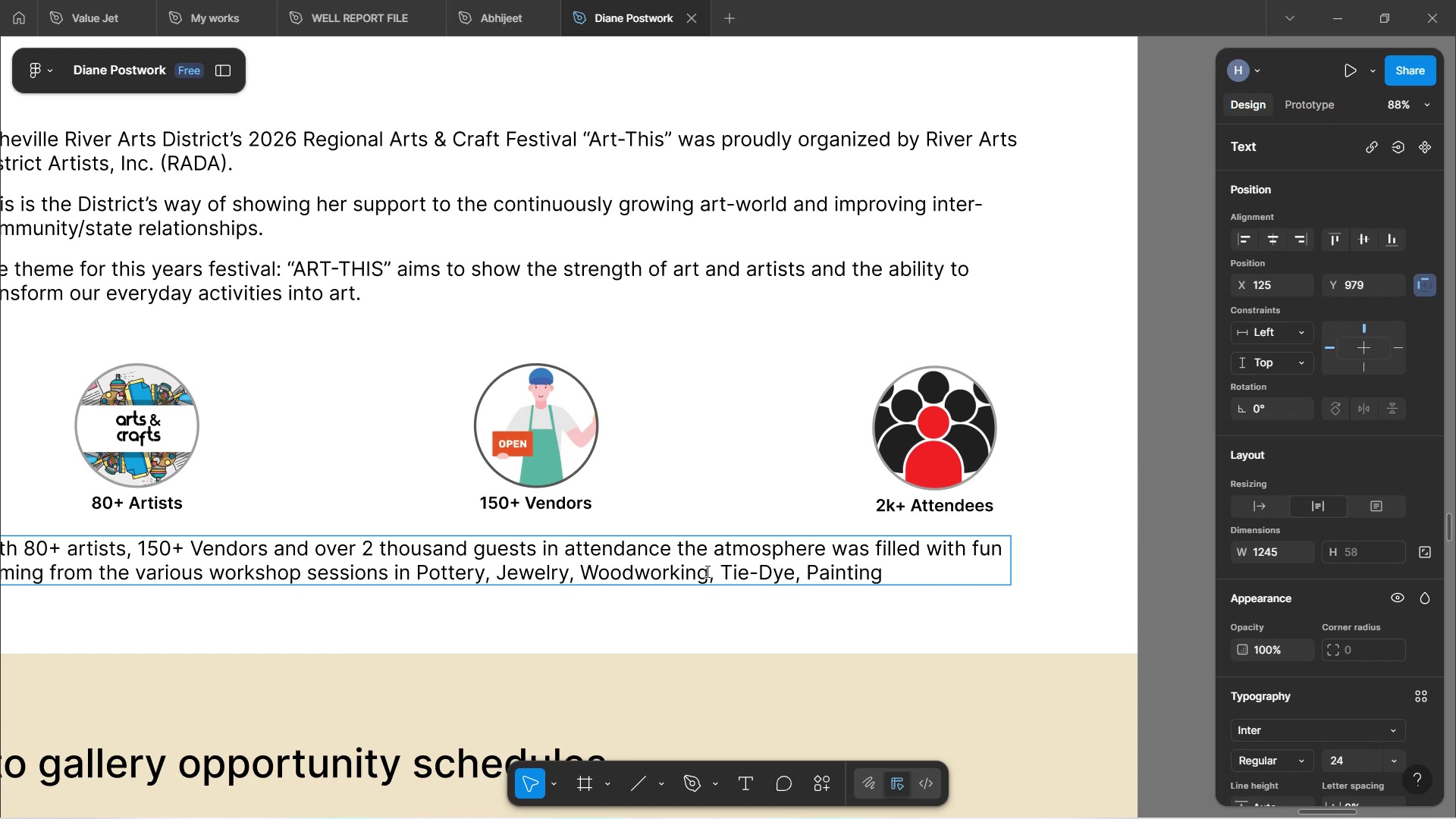 
hold_key(key=ArrowRight, duration=0.87)
 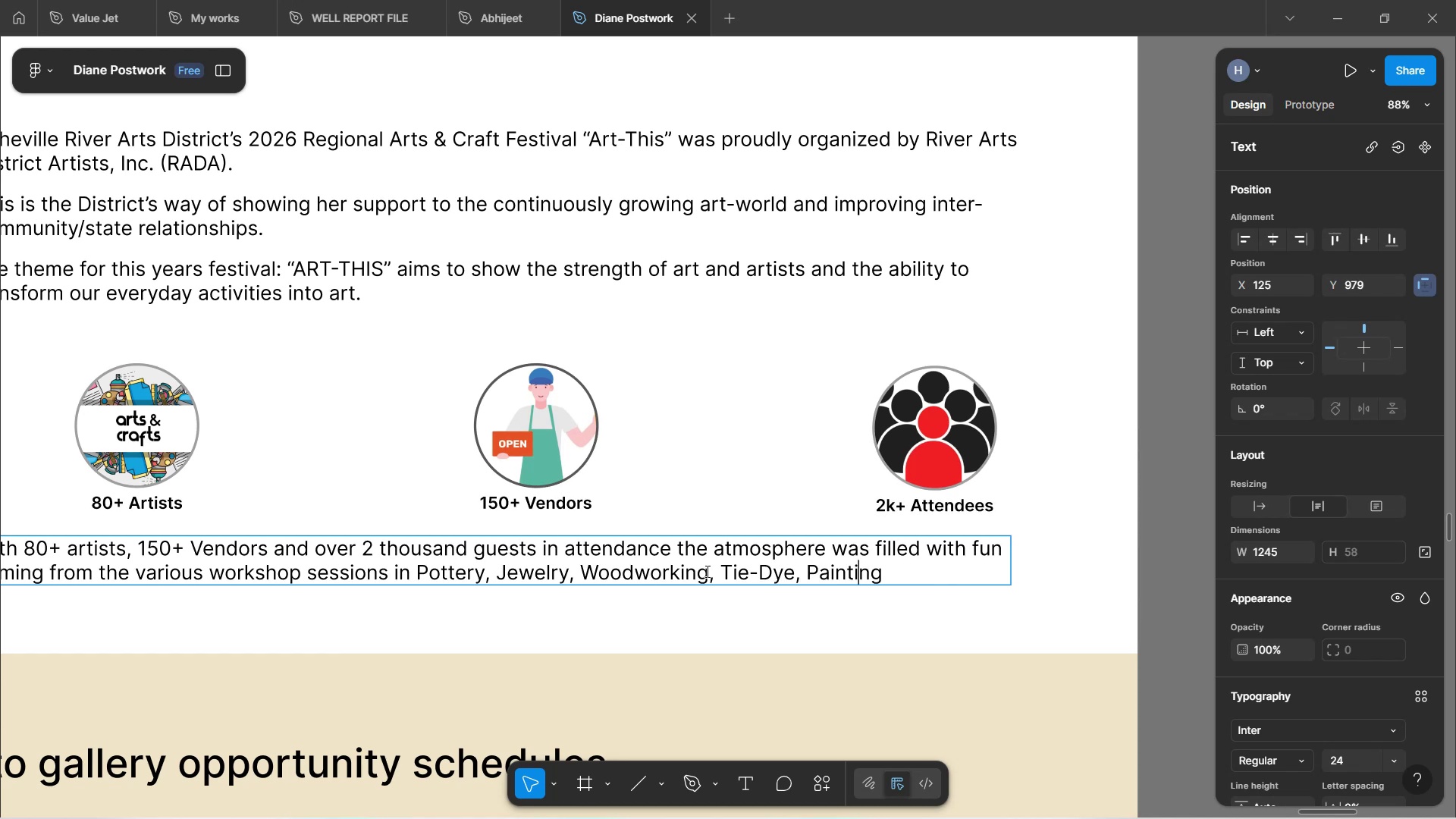 
key(ArrowRight)
 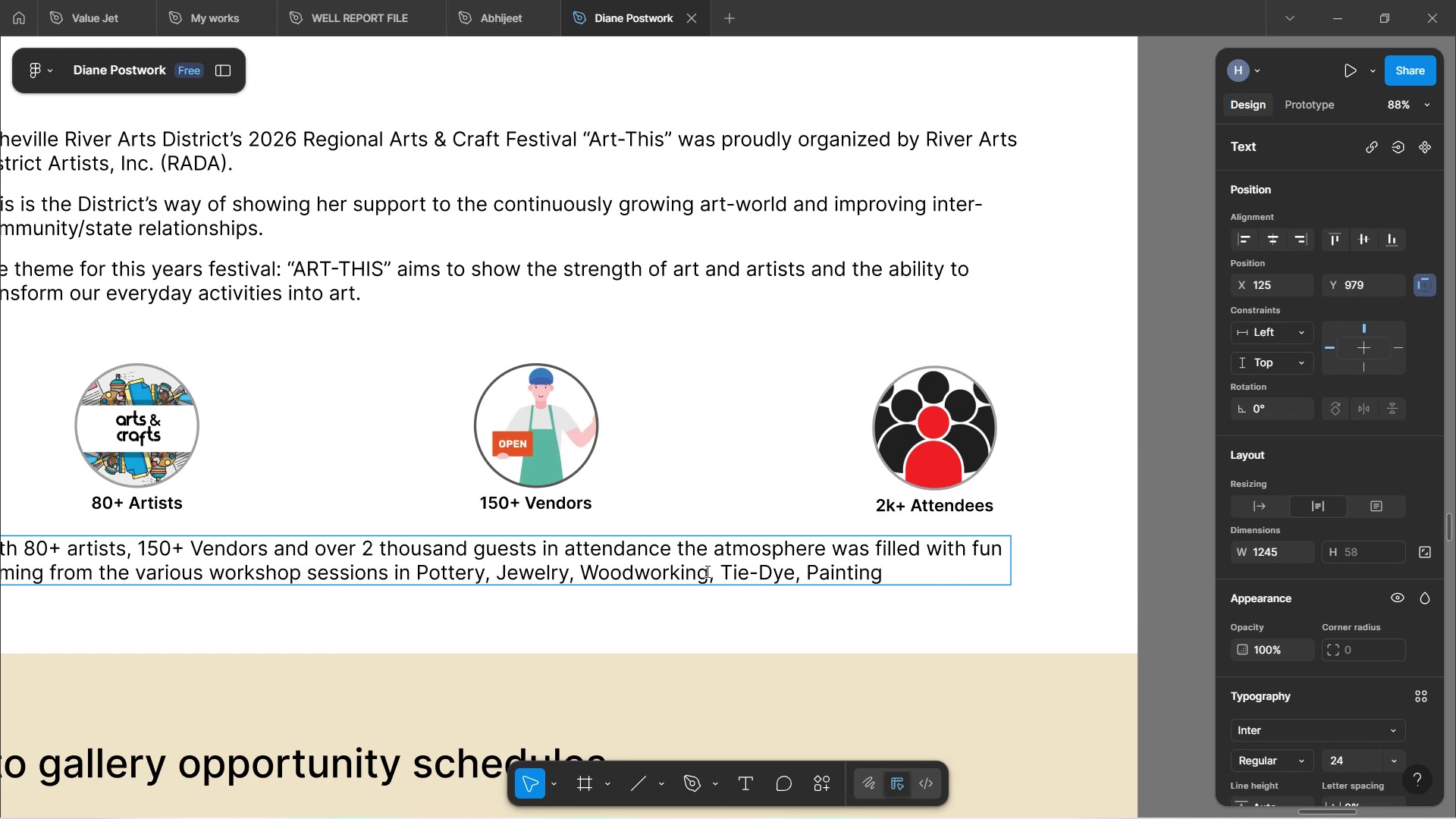 
type(, etc, and othe )
key(Backspace)
 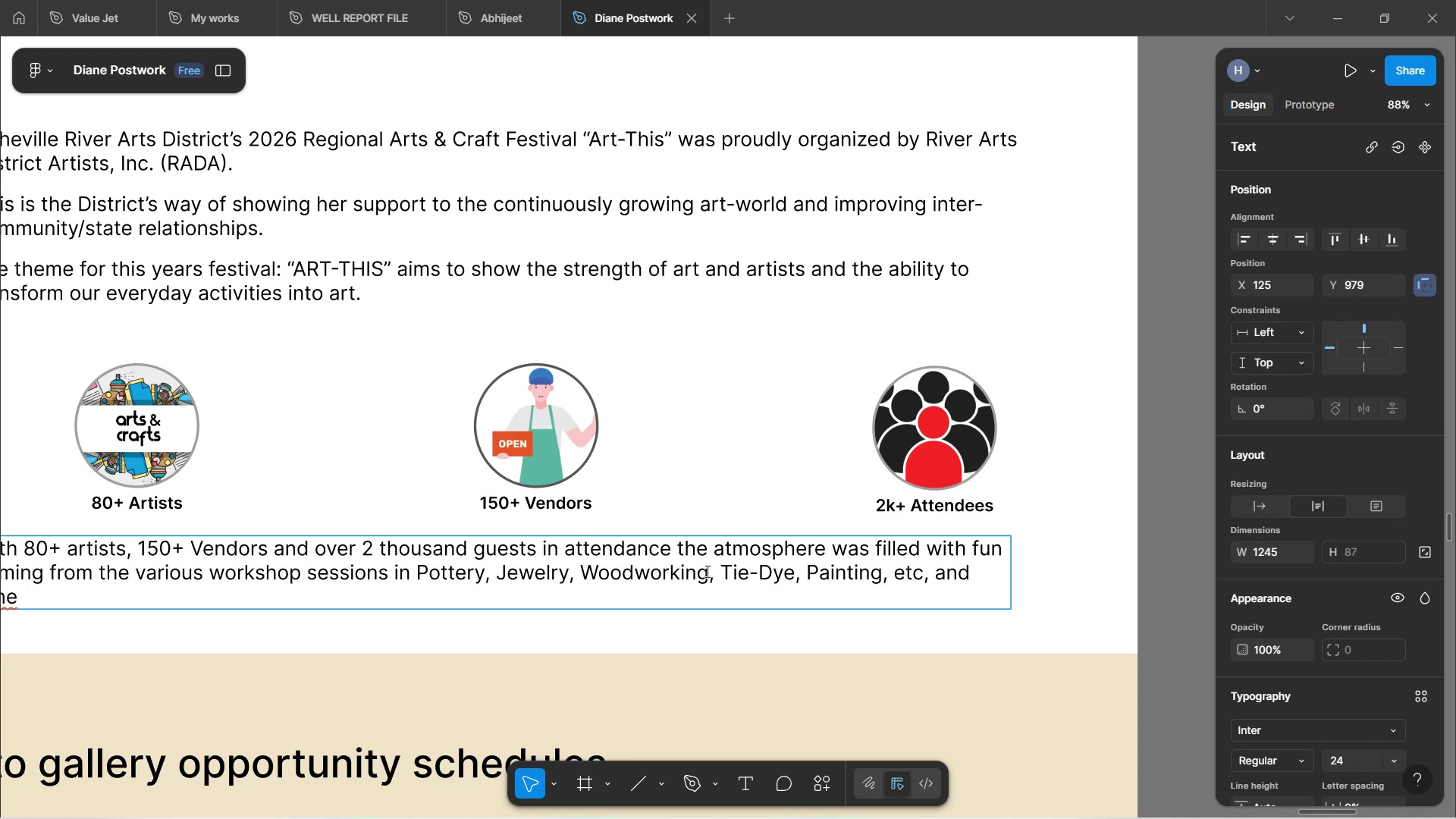 
key(Backspace)
key(Backspace)
key(Backspace)
key(Backspace)
key(Backspace)
key(Backspace)
key(Backspace)
key(Backspace)
type(live demonsta)
key(Backspace)
type(rations from Popular Artists like)
 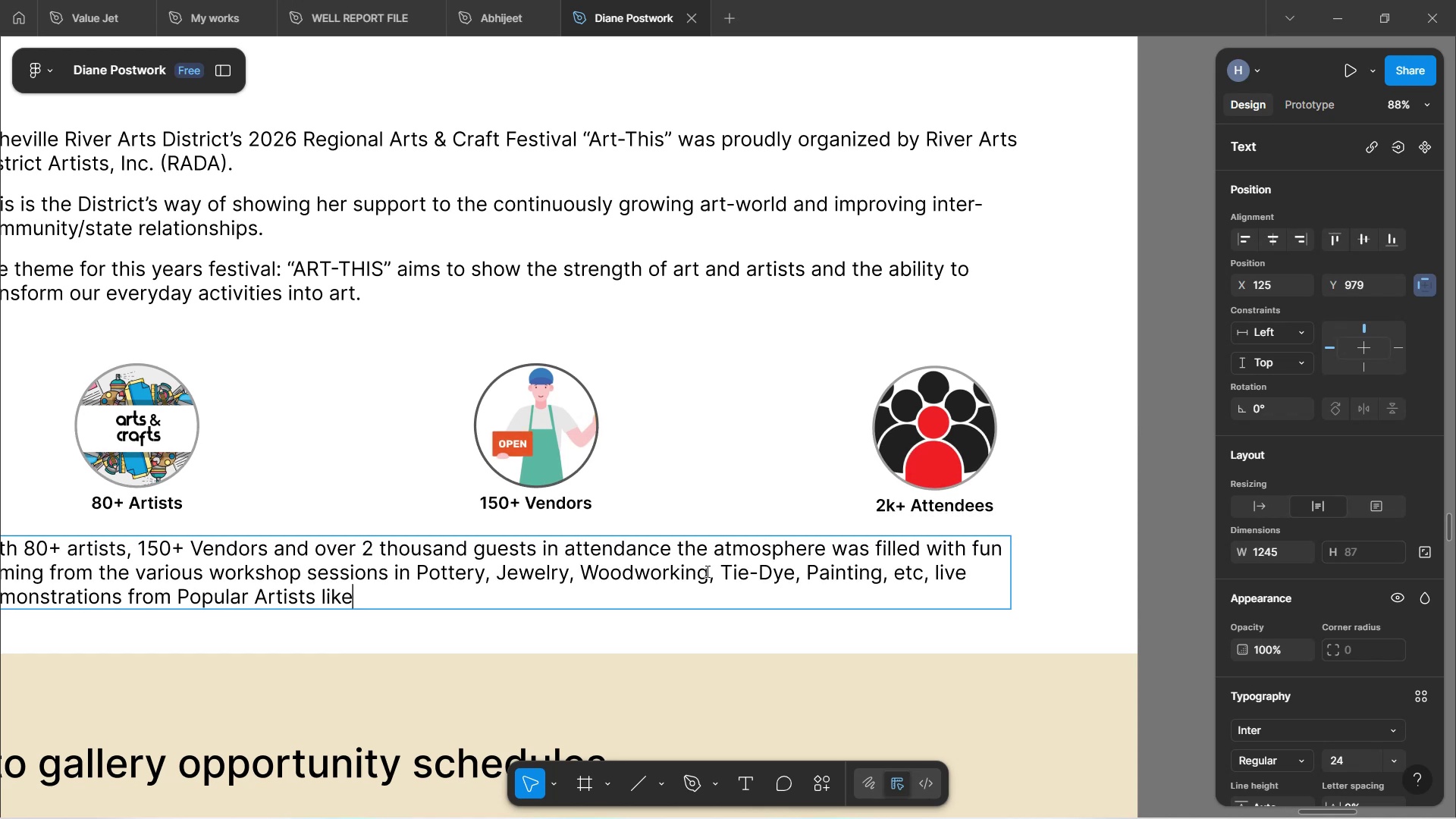 
hold_key(key=ShiftLeft, duration=3.1)
scroll: coordinate [543, 465], scroll_direction: down, amount: 8.0
 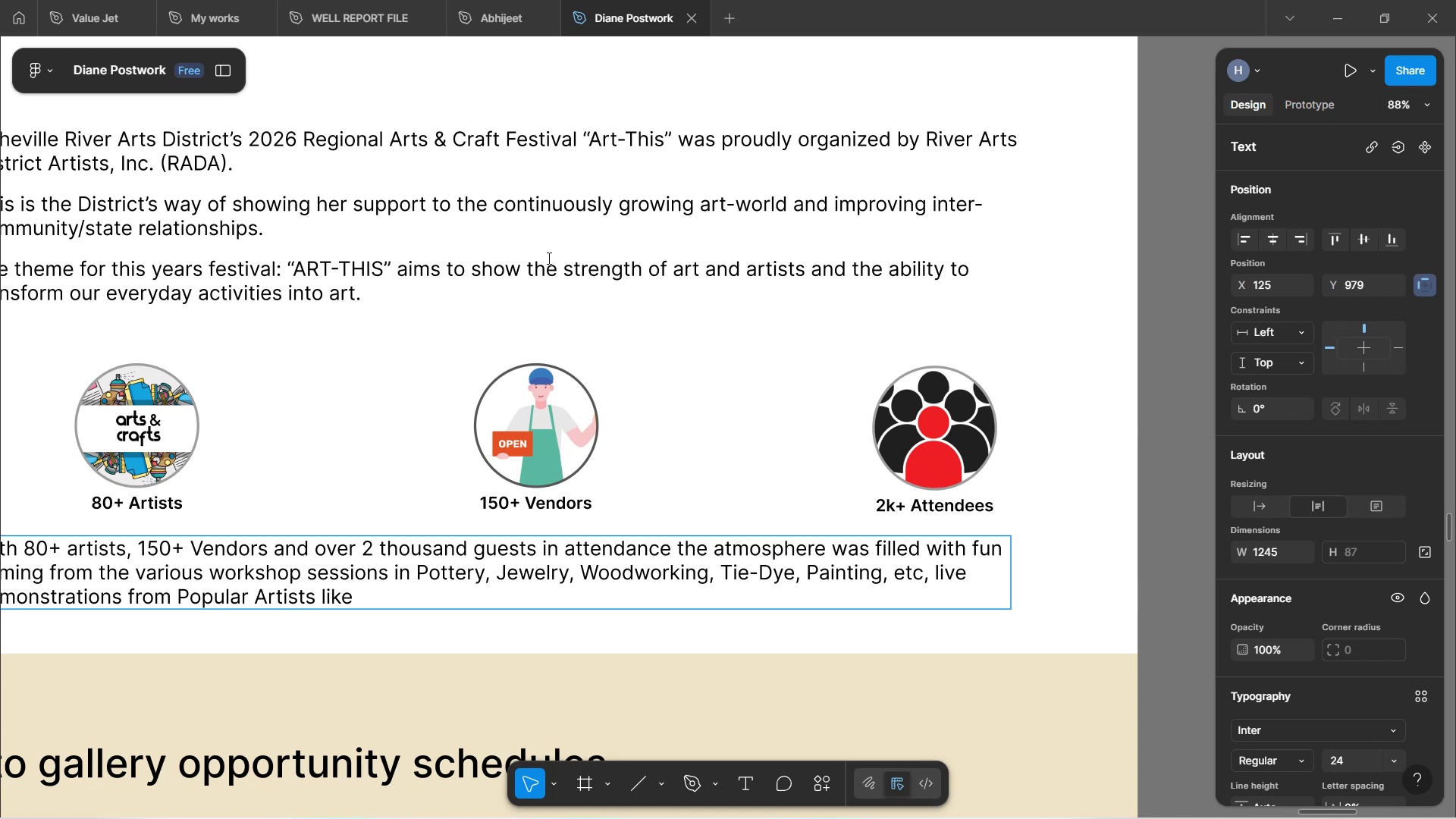 
key(Shift+ShiftLeft)
 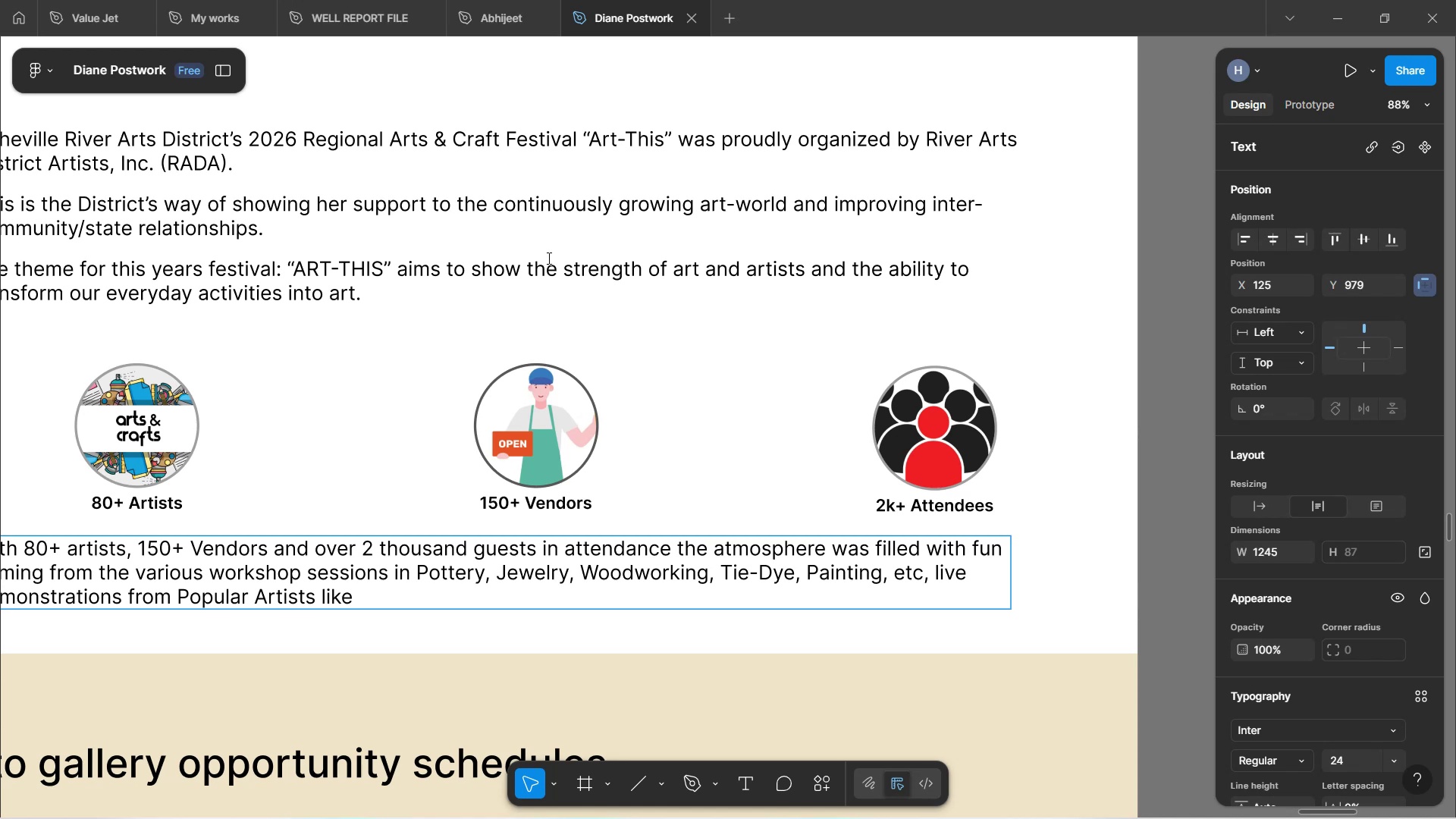 
key(Shift+ShiftLeft)
 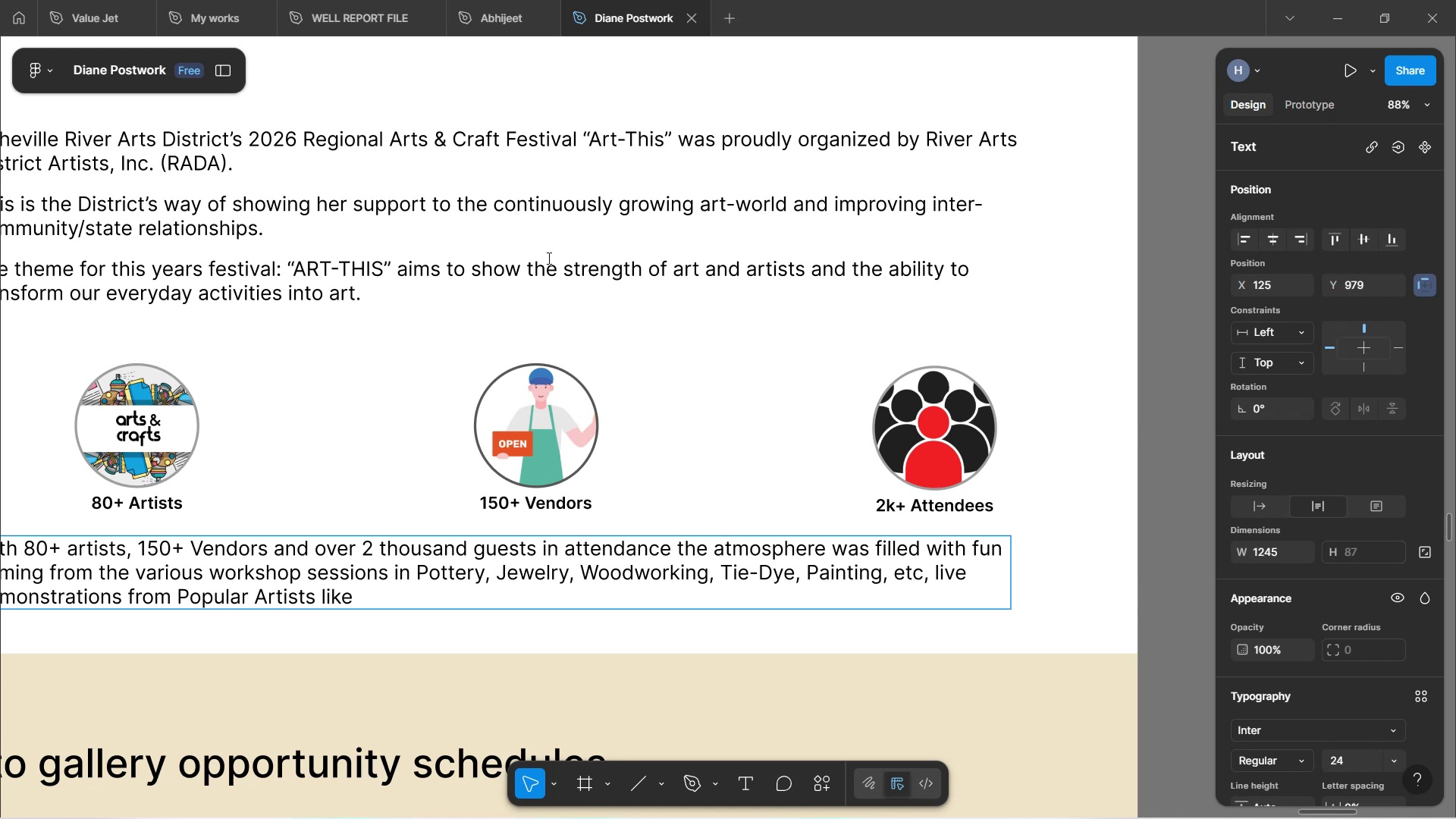 
key(Shift+ShiftLeft)
 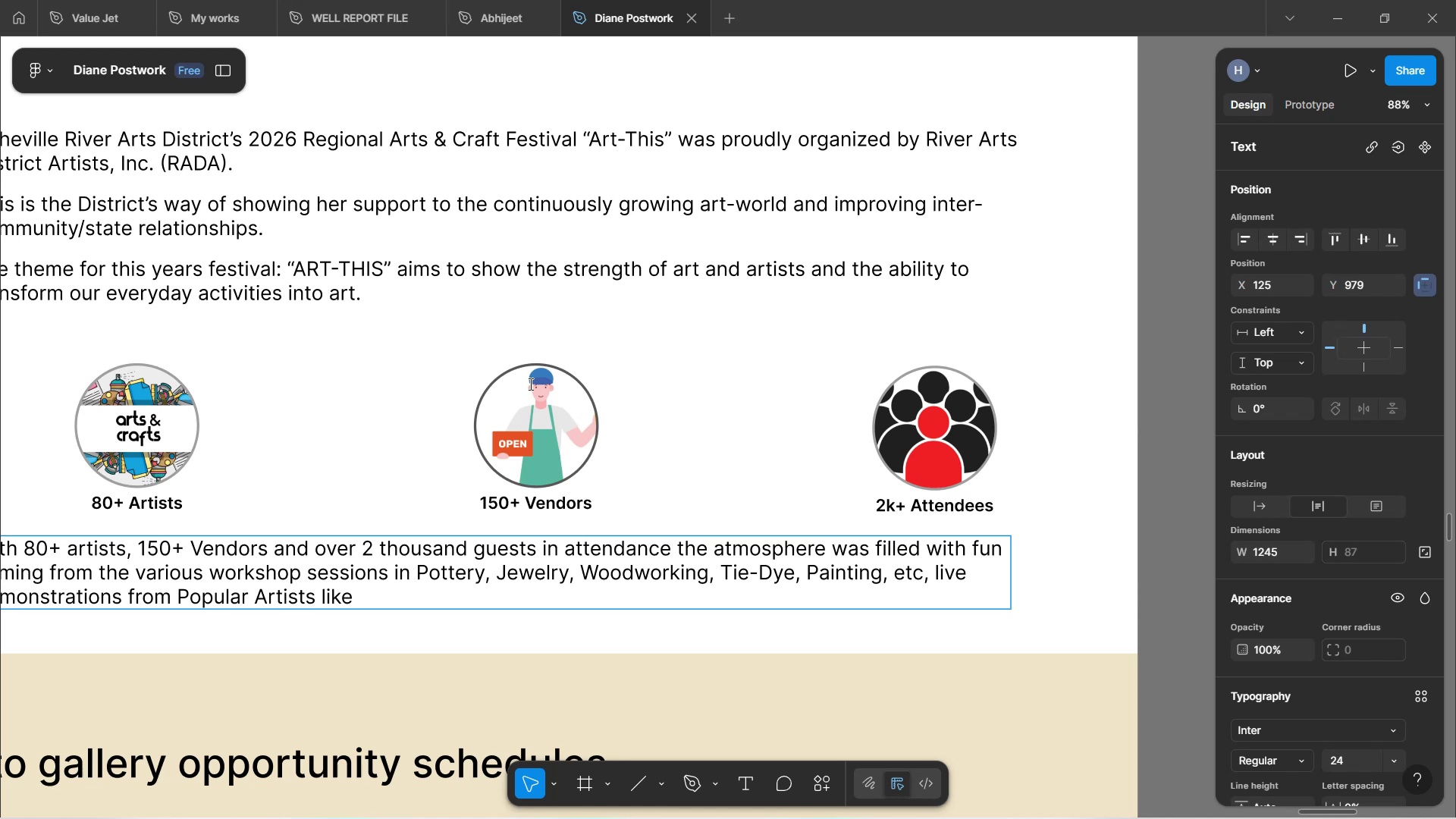 
key(Shift+ShiftLeft)
 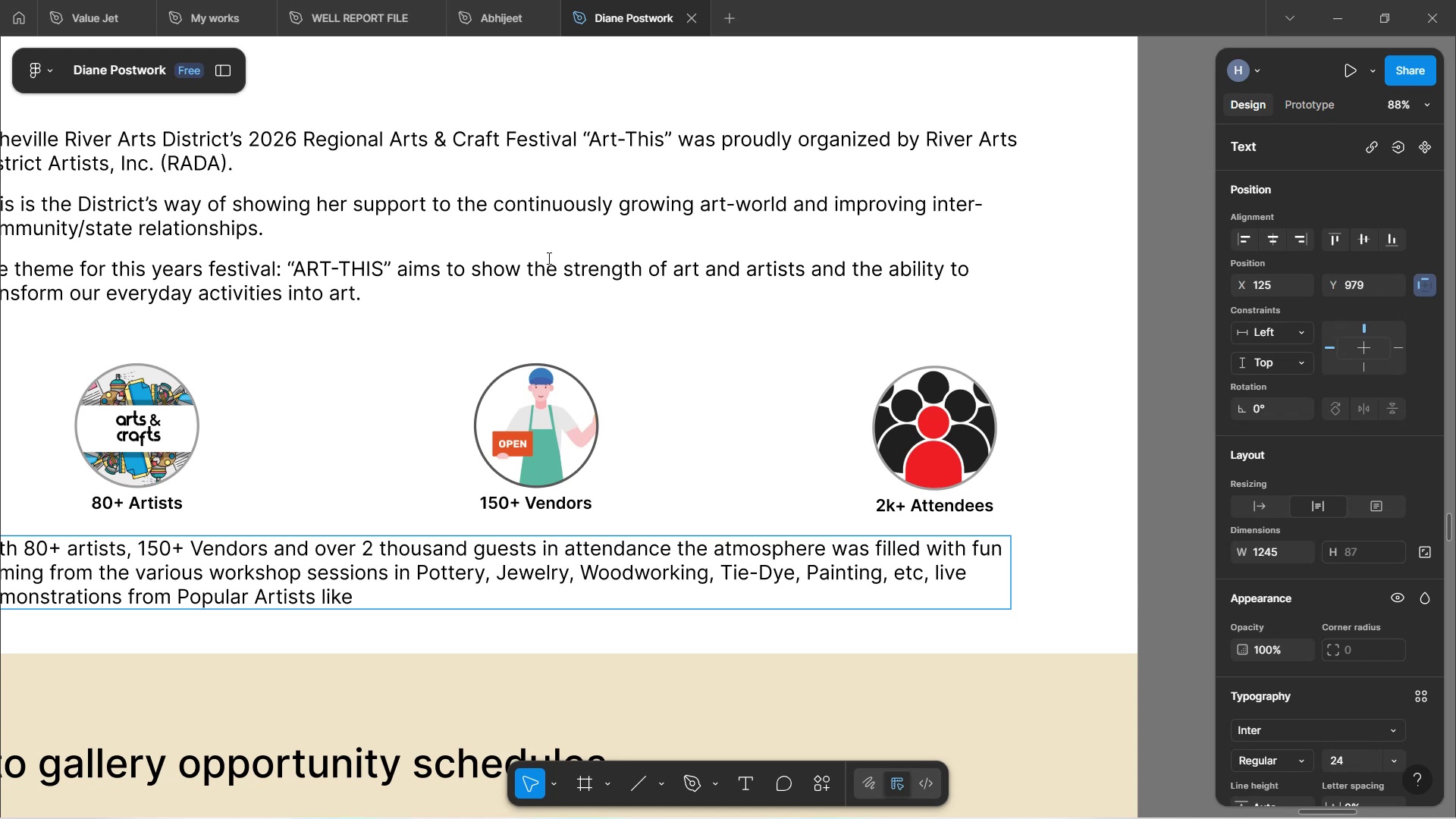 
key(Shift+ShiftLeft)
 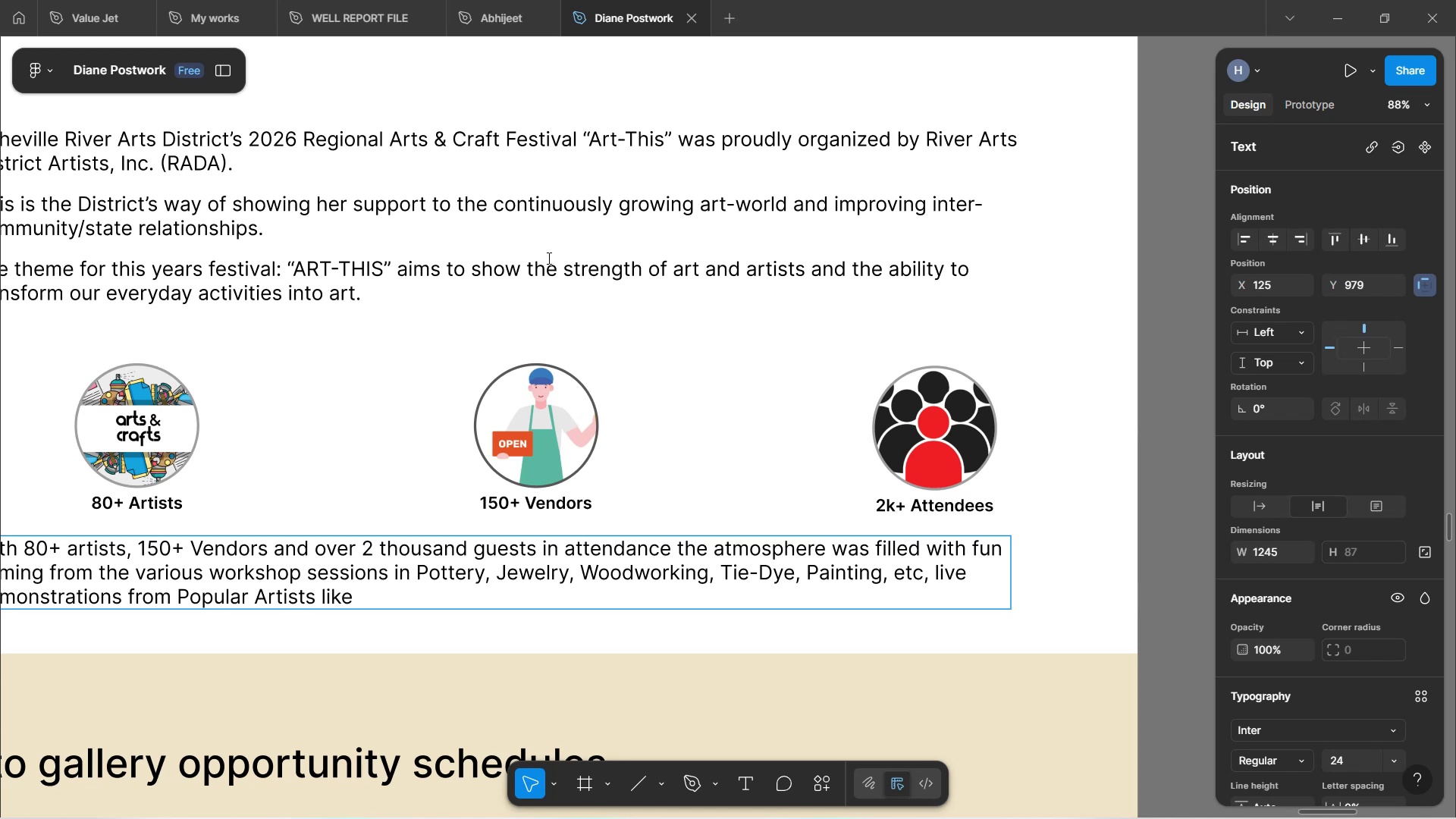 
key(Shift+ShiftLeft)
 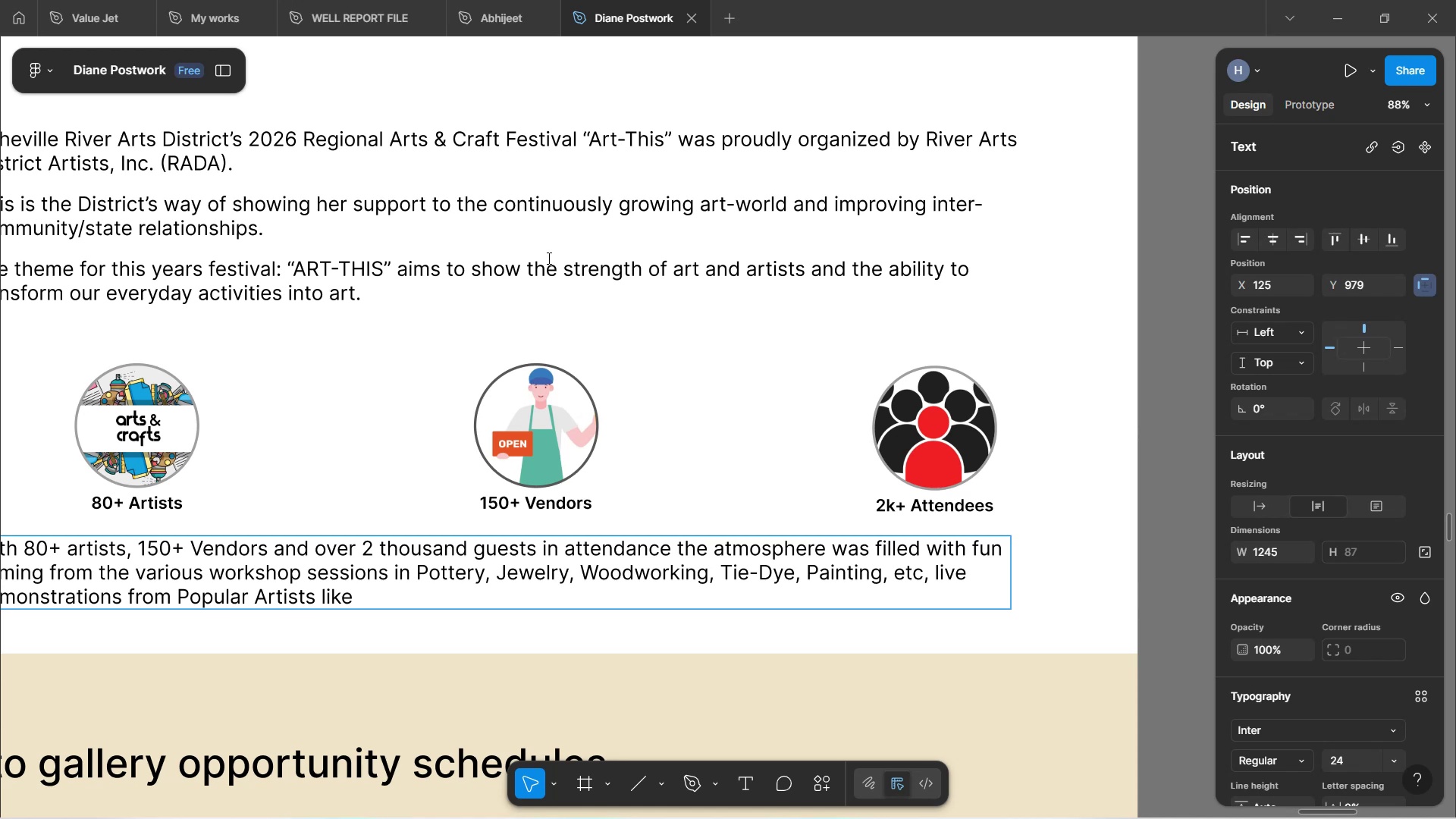 
key(Shift+ShiftLeft)
 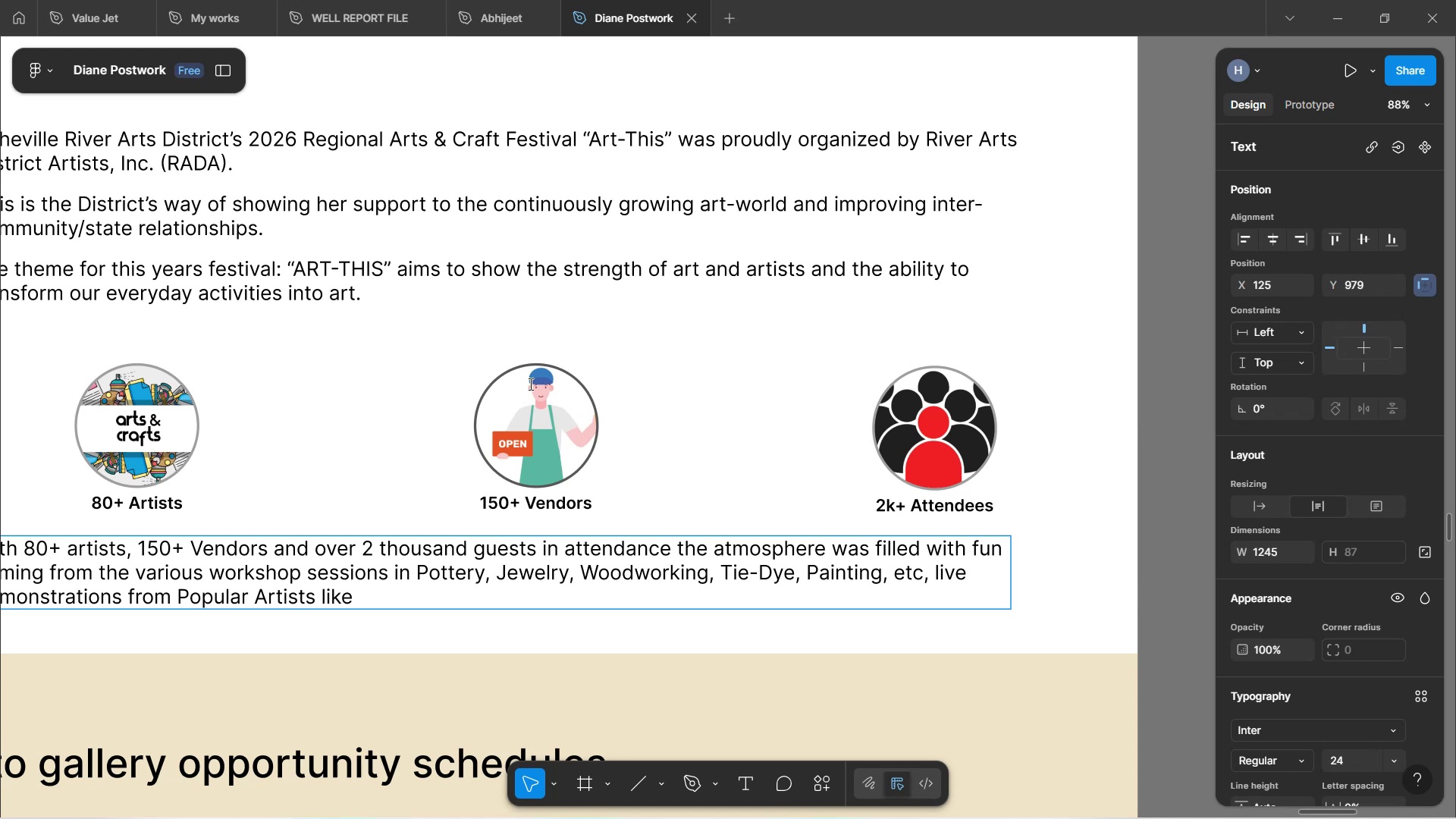 
key(Shift+ShiftLeft)
 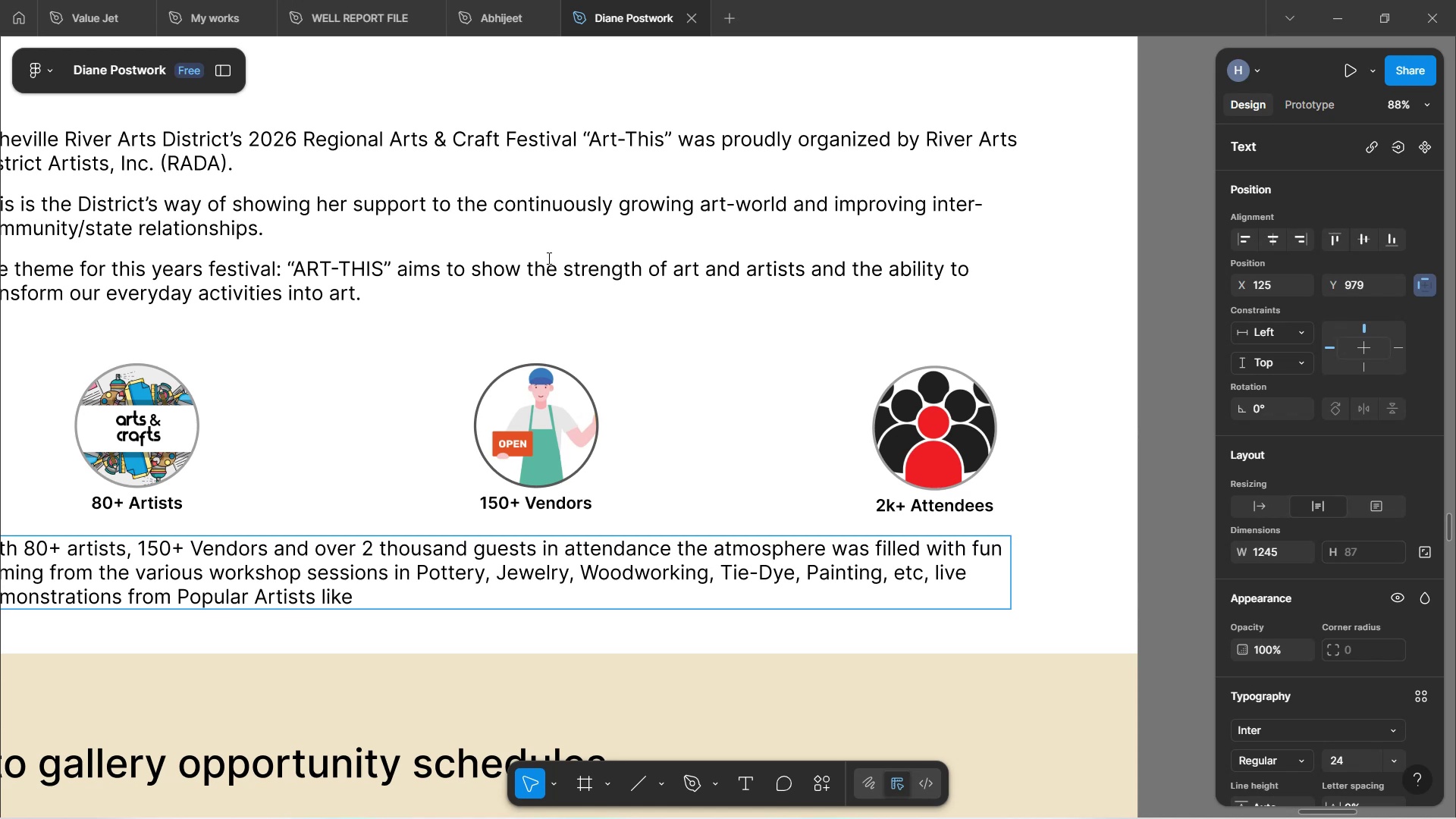 
hold_key(key=ShiftLeft, duration=1.88)
left_click([548, 258])
 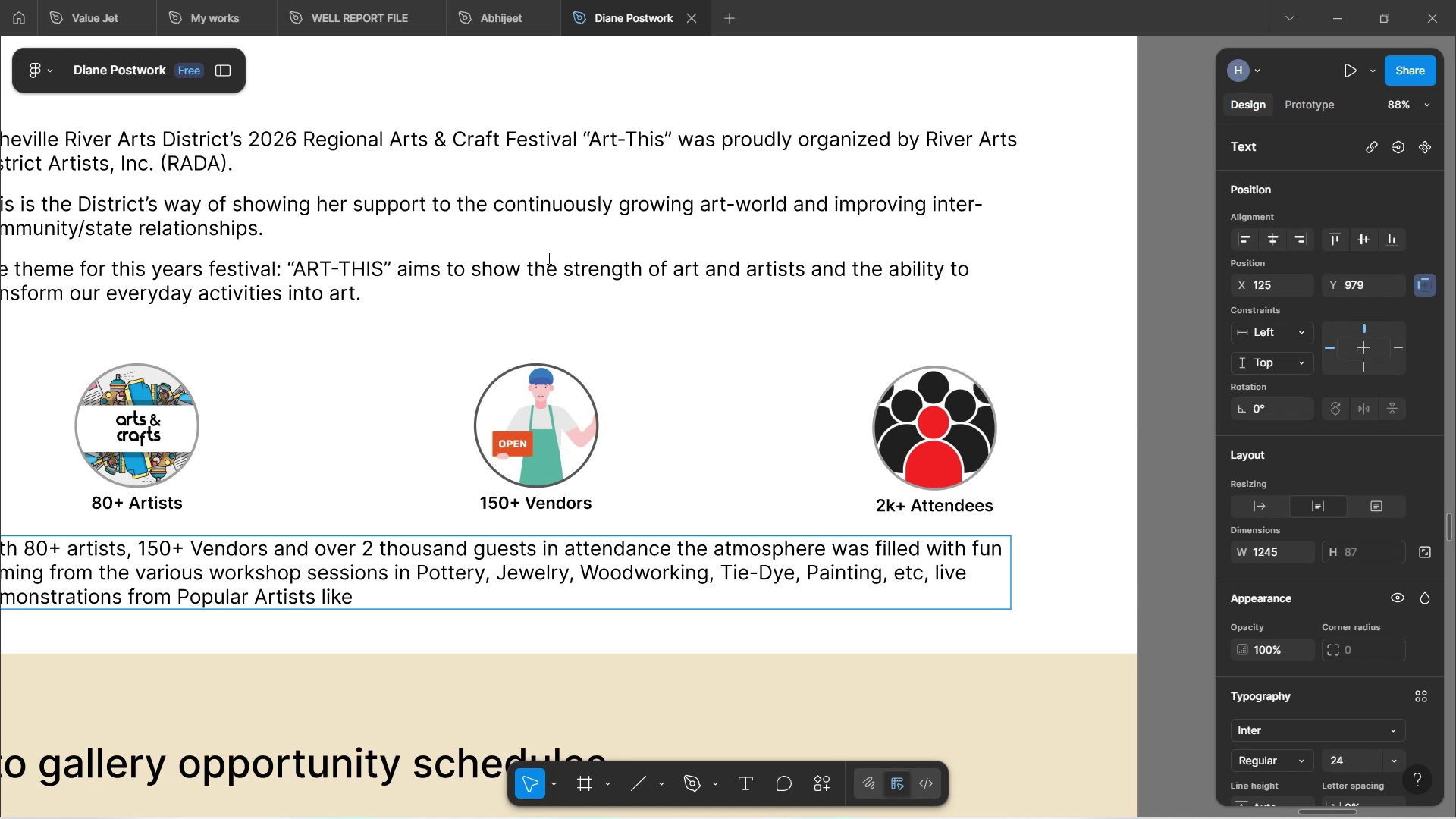 
scroll: coordinate [547, 261], scroll_direction: down, amount: 2.0
 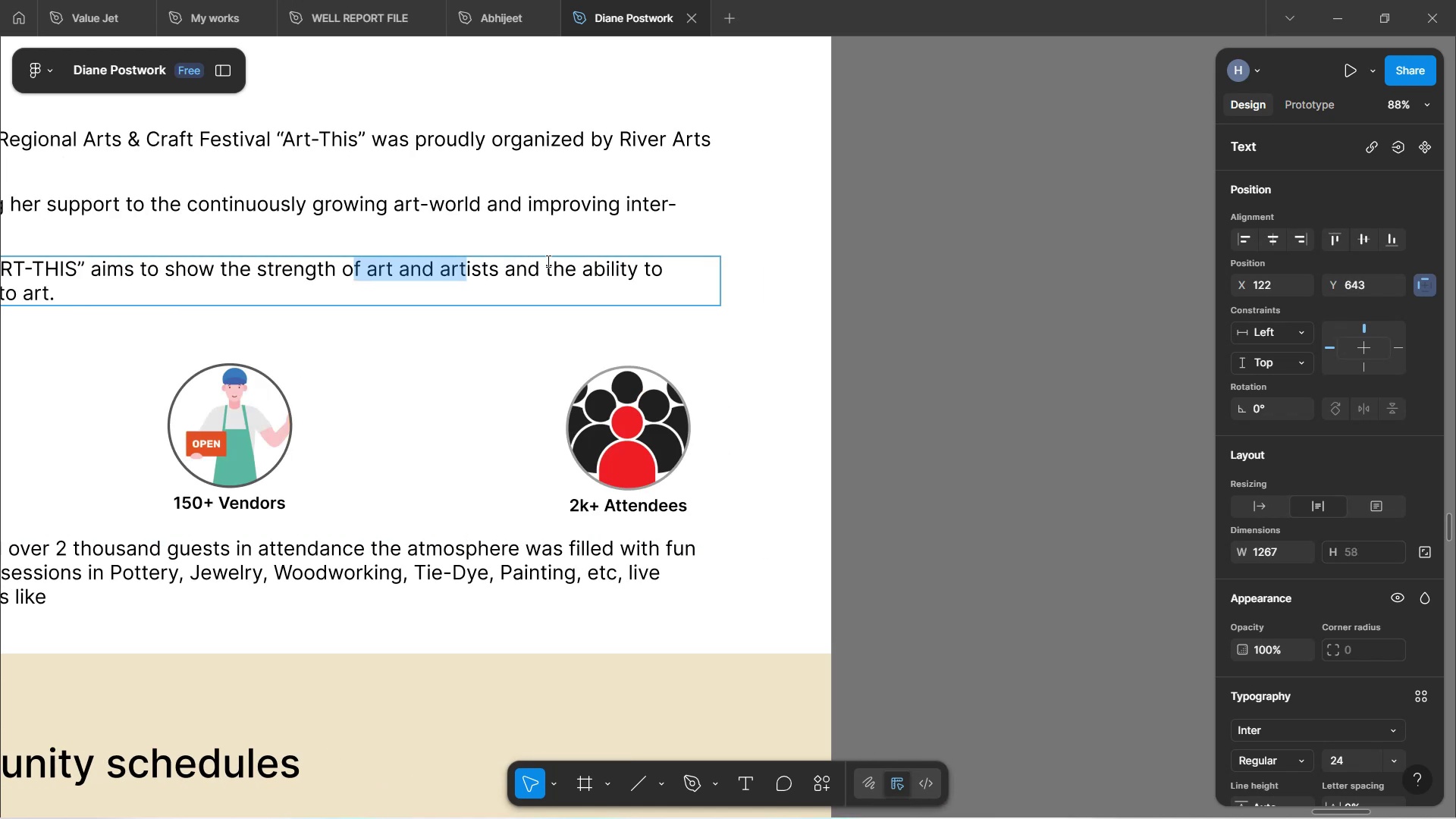 
key(Shift+ShiftLeft)
 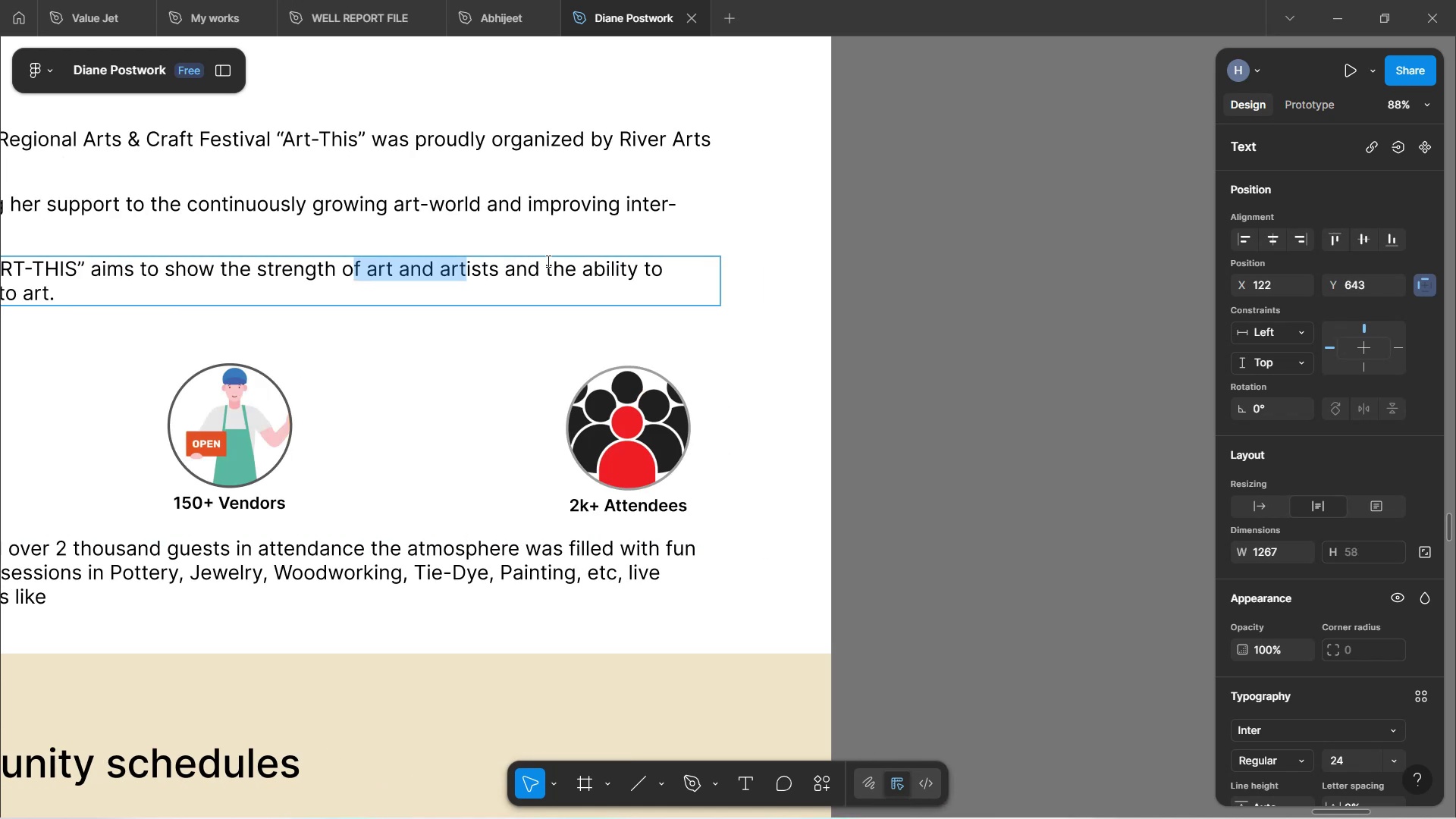 
key(Shift+ShiftLeft)
 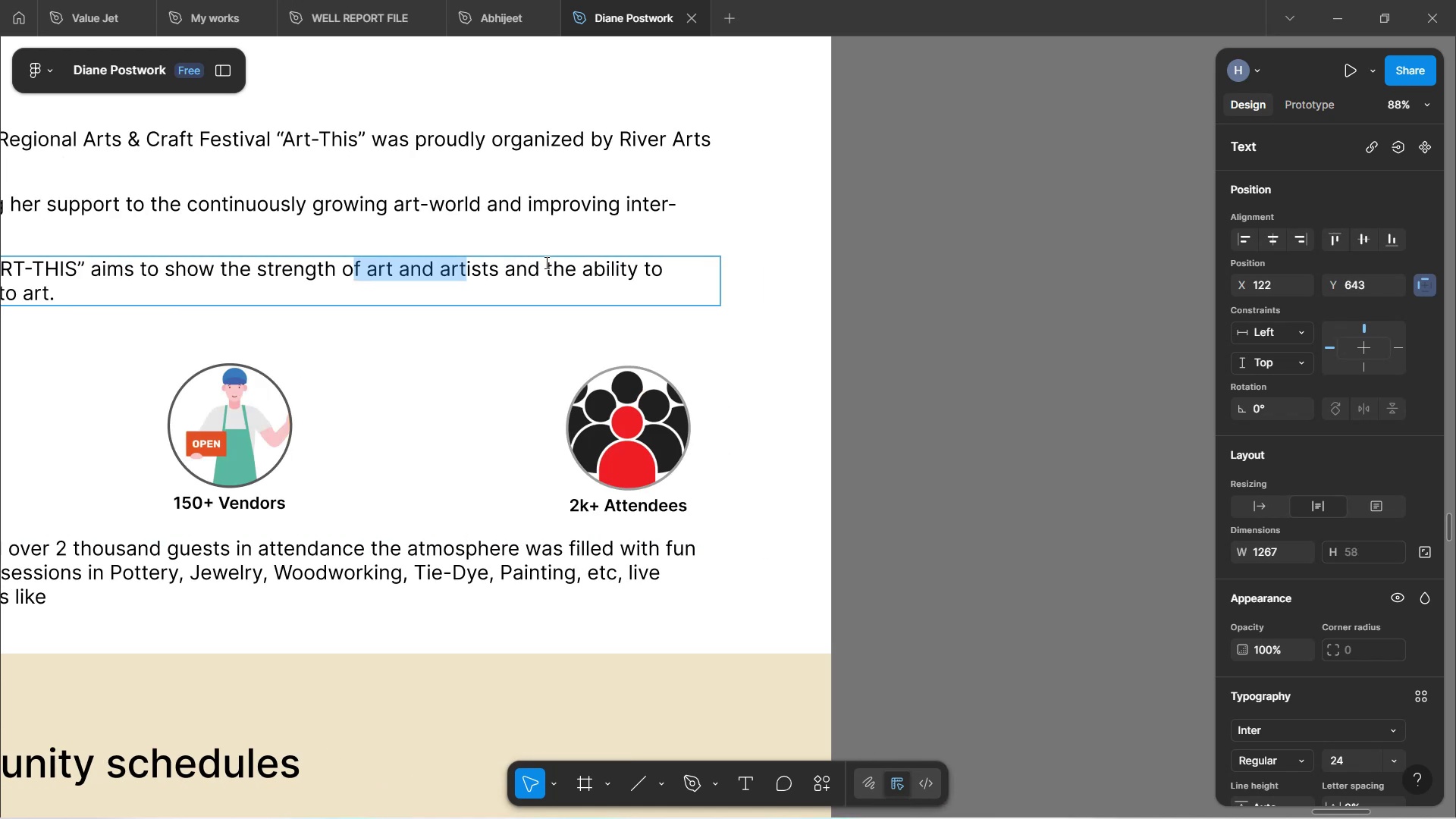 
key(Shift+ShiftLeft)
 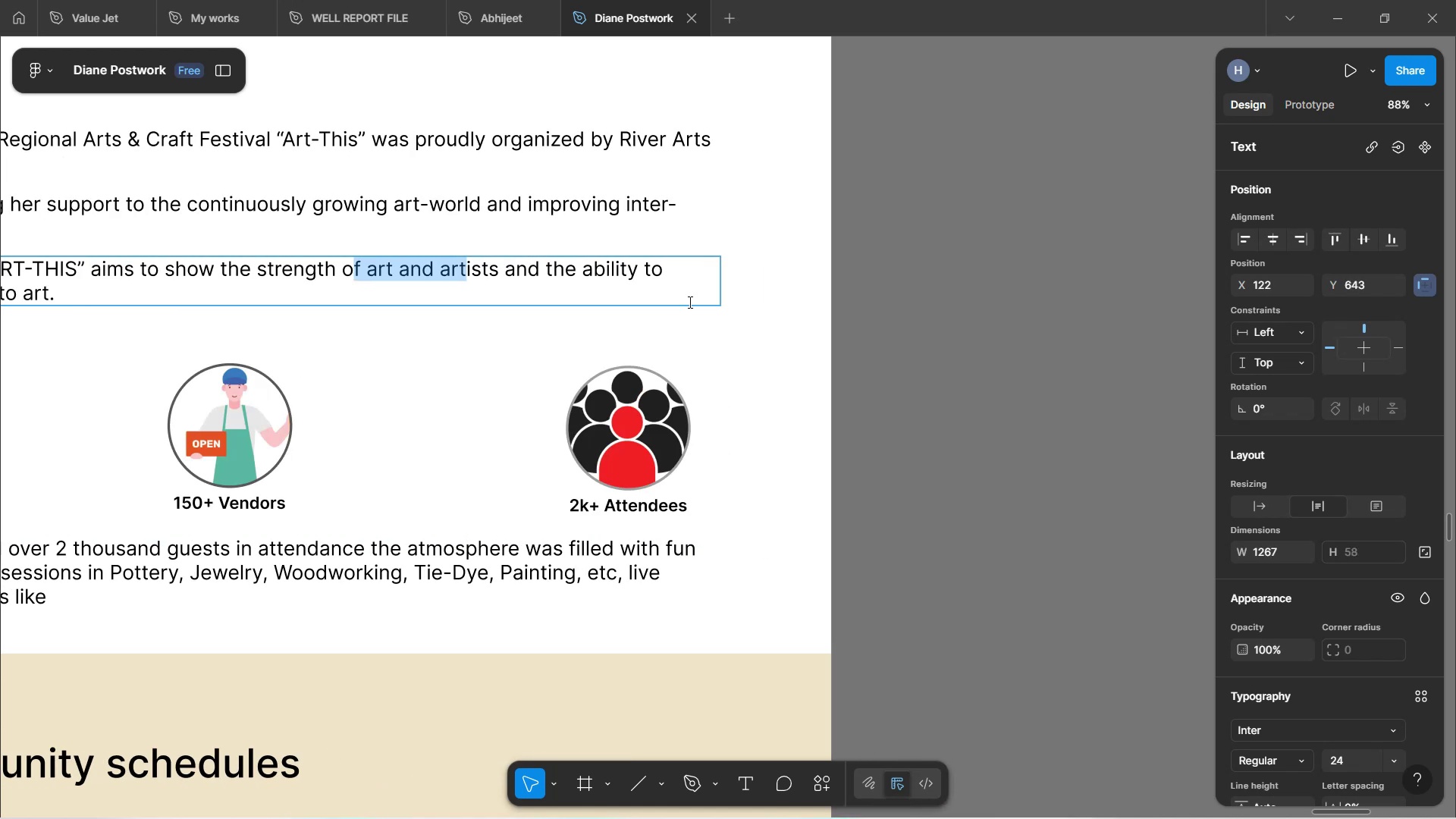 
left_click([692, 313])
 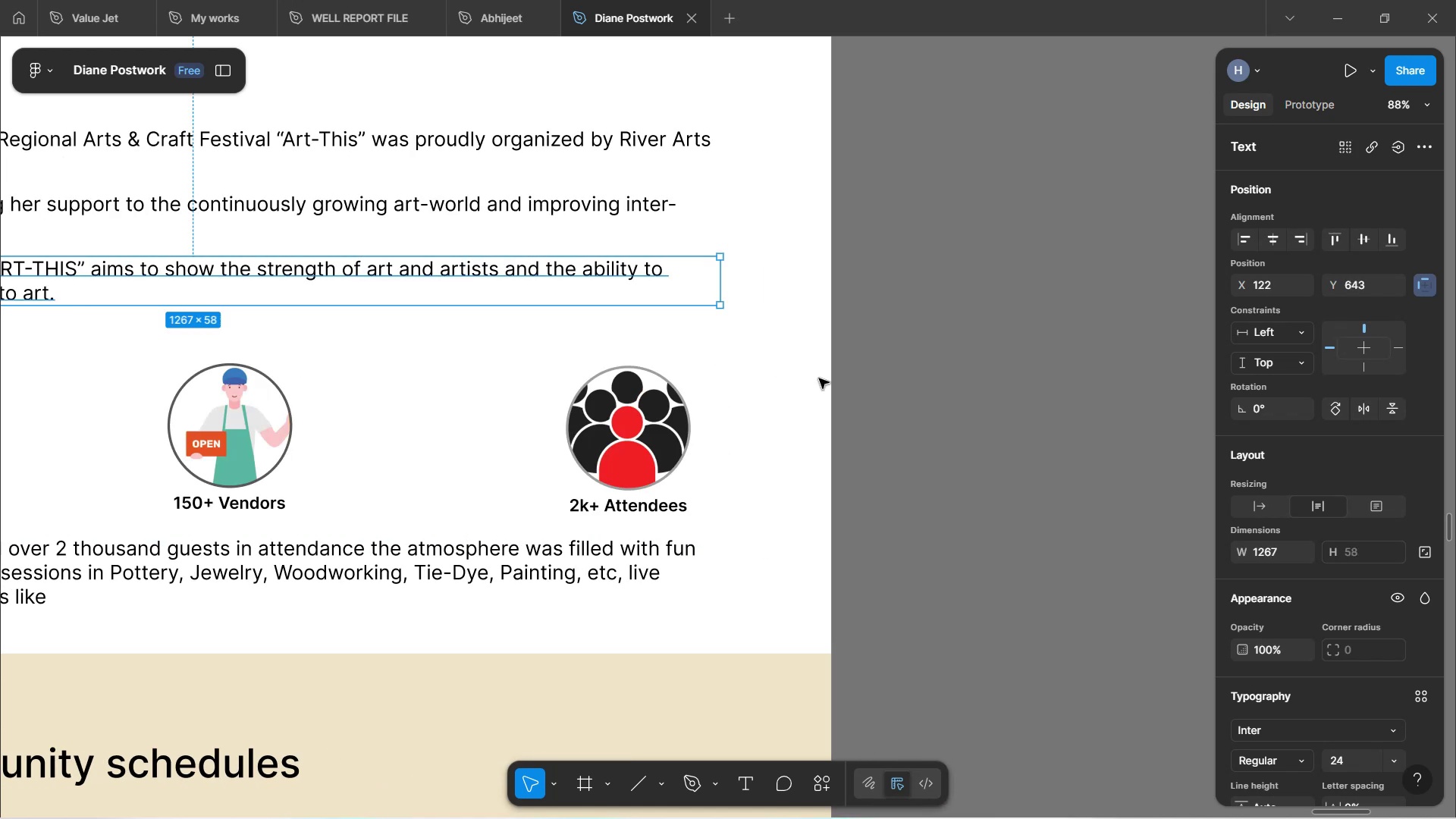 
left_click([822, 378])
 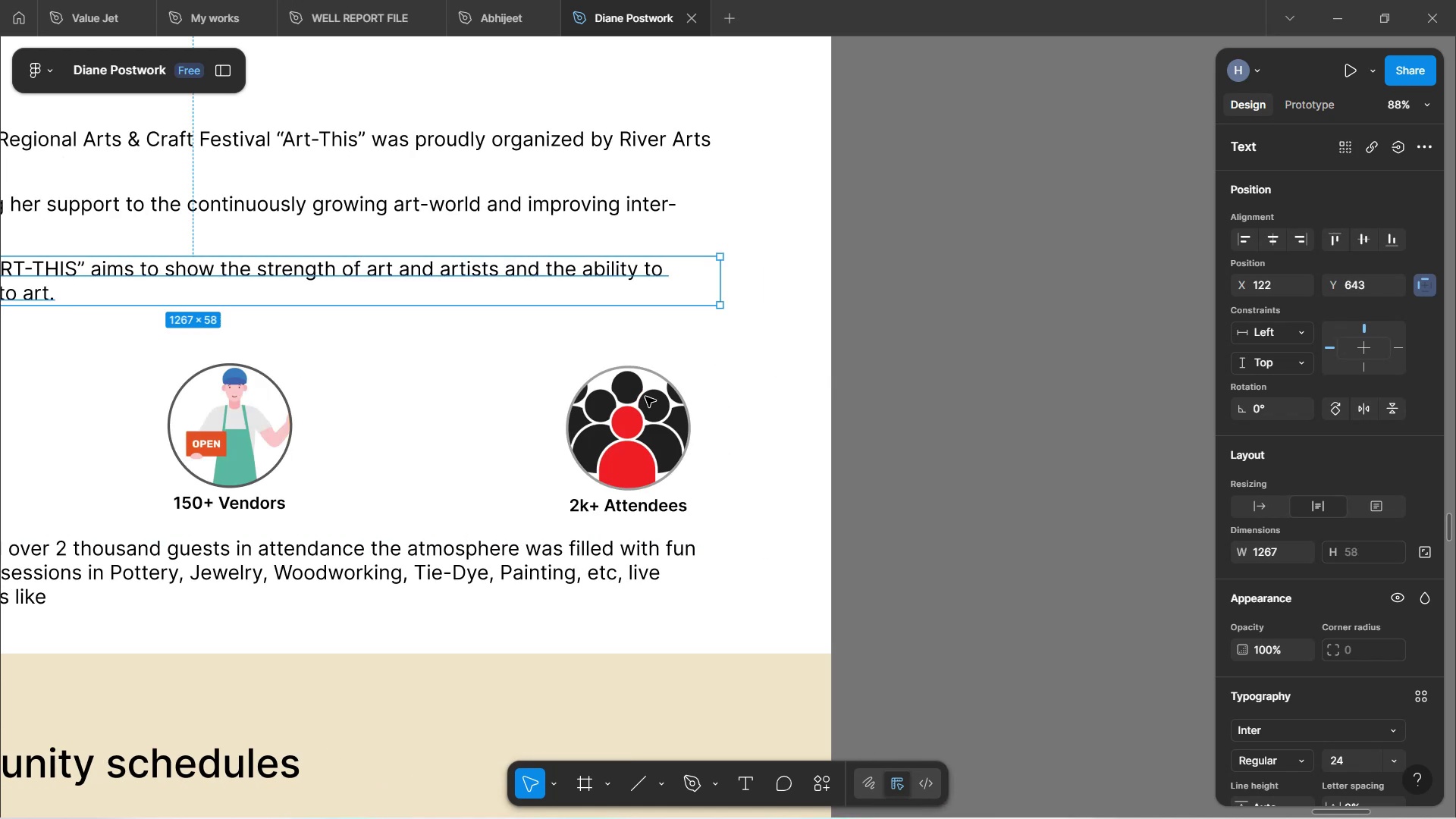 
hold_key(key=ShiftLeft, duration=1.5)
scroll: coordinate [646, 400], scroll_direction: up, amount: 6.0
 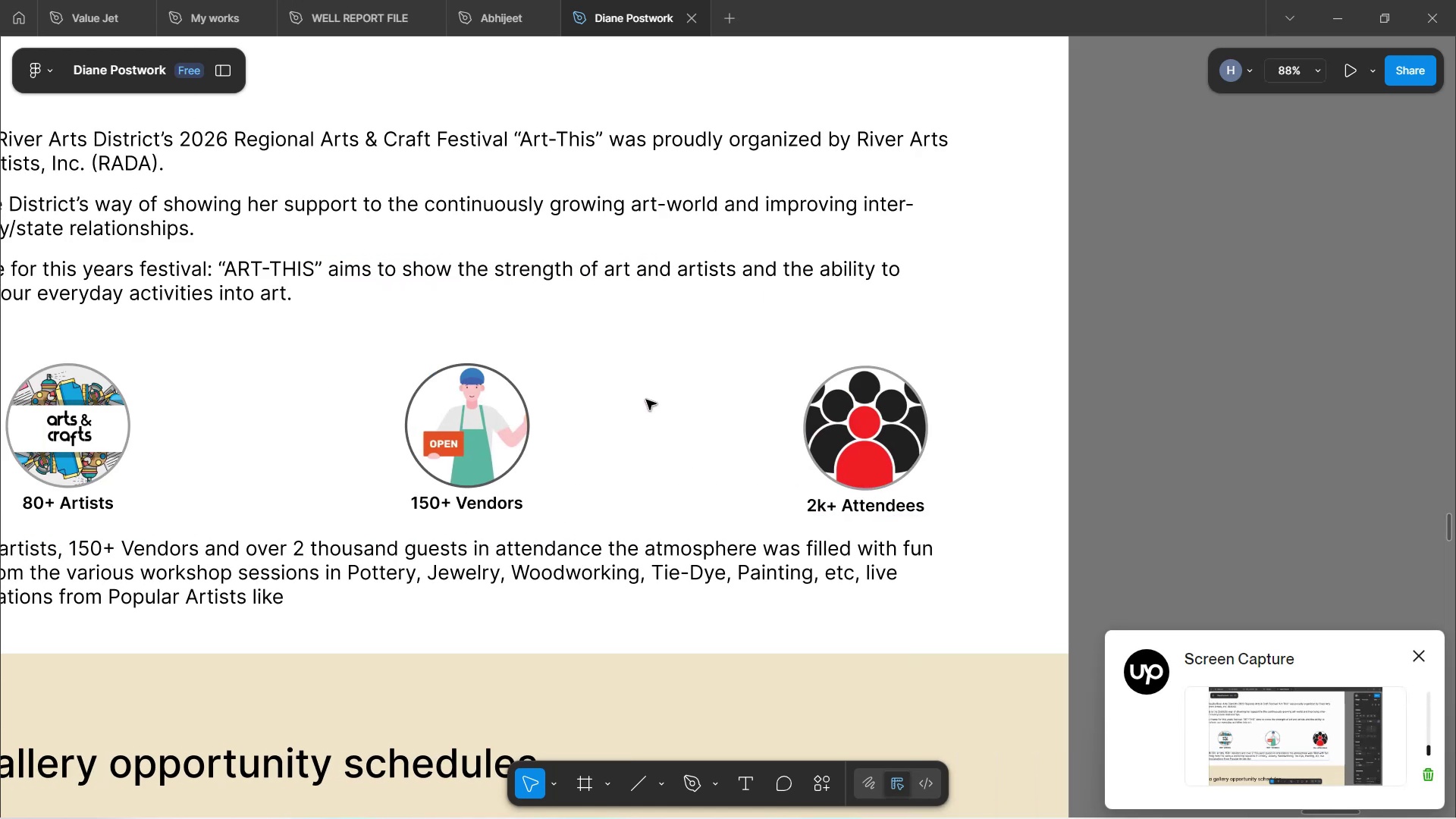 
hold_key(key=ShiftLeft, duration=0.34)
 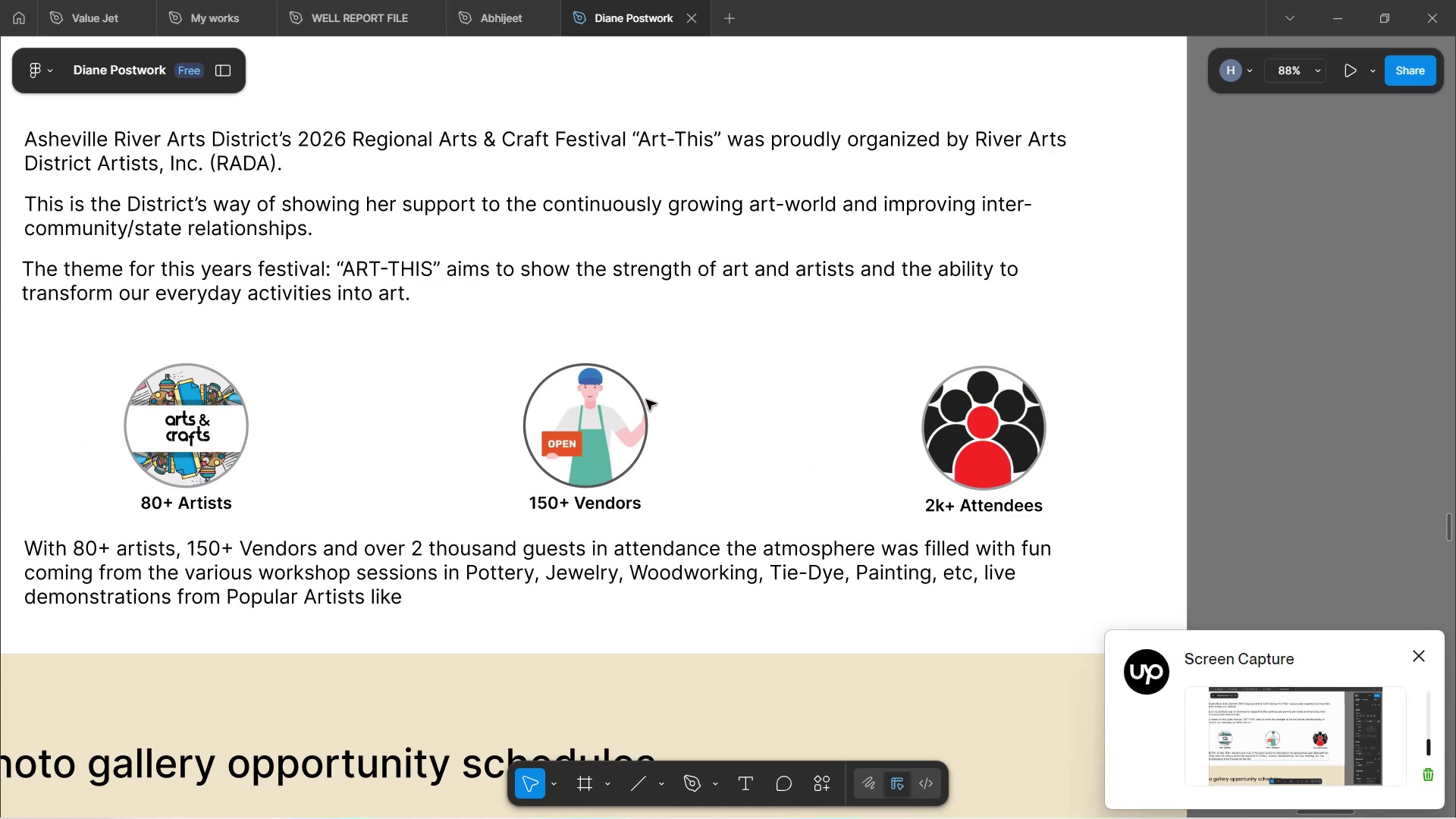 
hold_key(key=ControlLeft, duration=0.98)
scroll: coordinate [646, 406], scroll_direction: down, amount: 5.0
 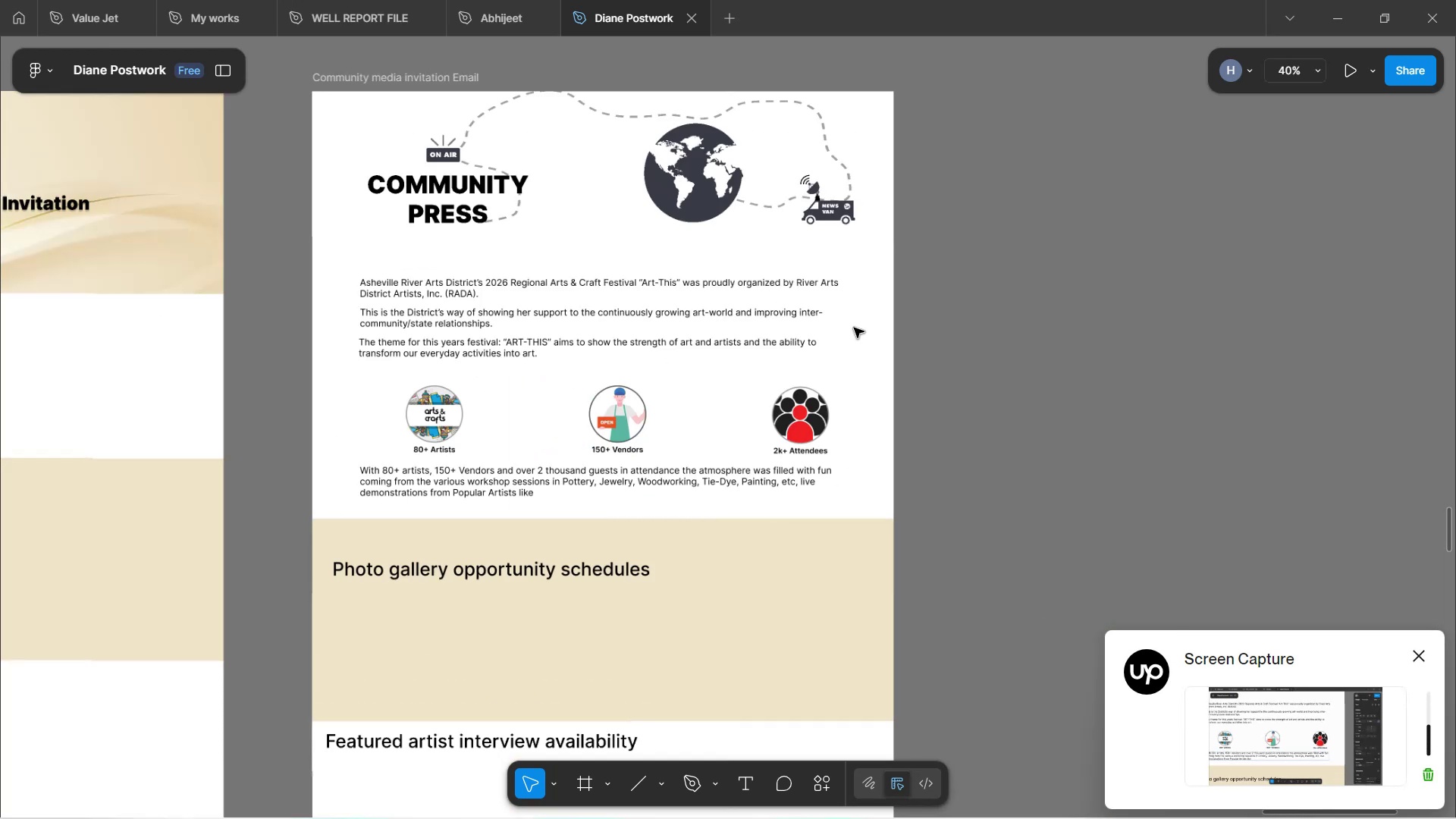 
left_click([904, 350])
 